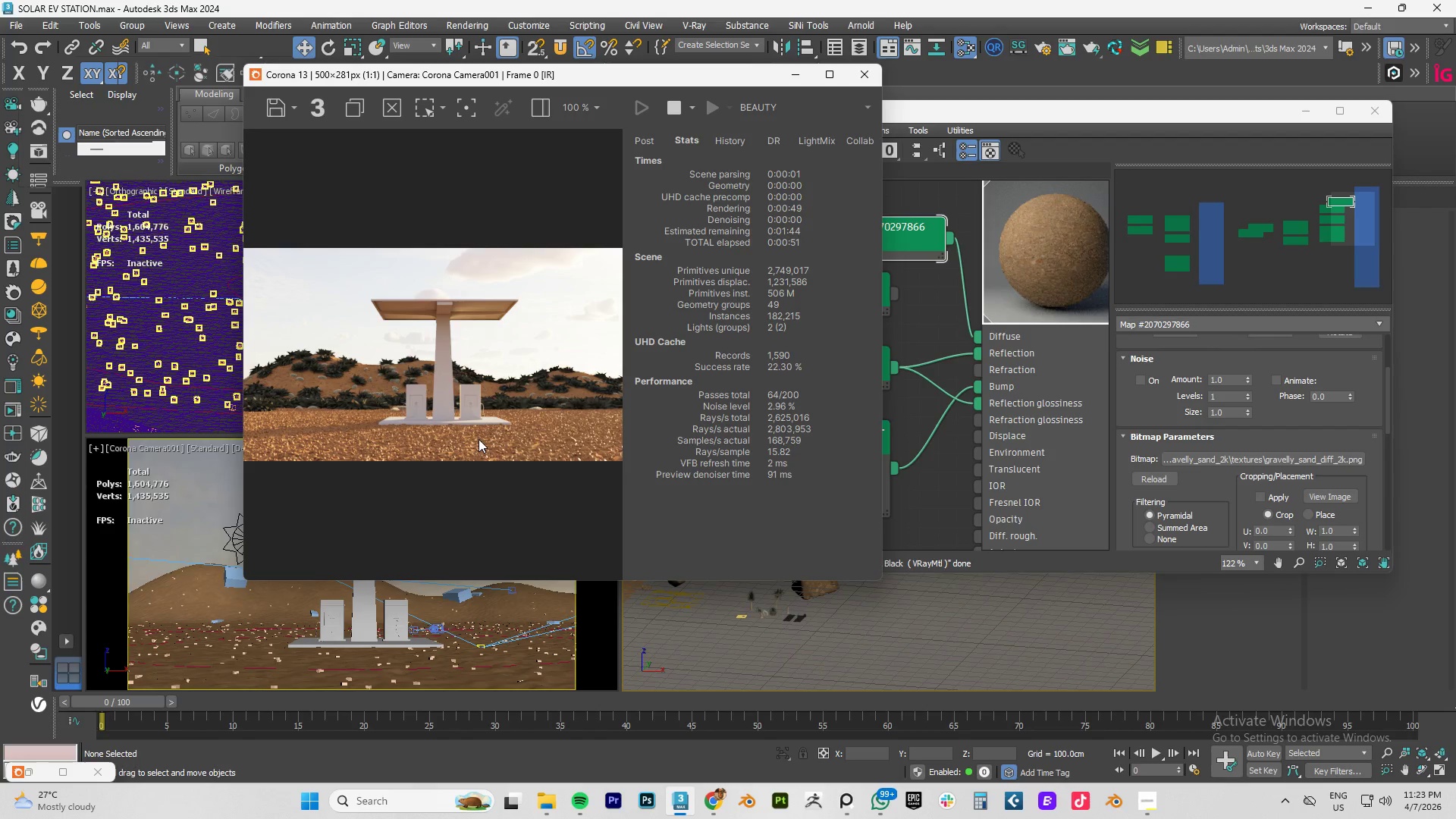 
scroll: coordinate [427, 441], scroll_direction: up, amount: 1.0
 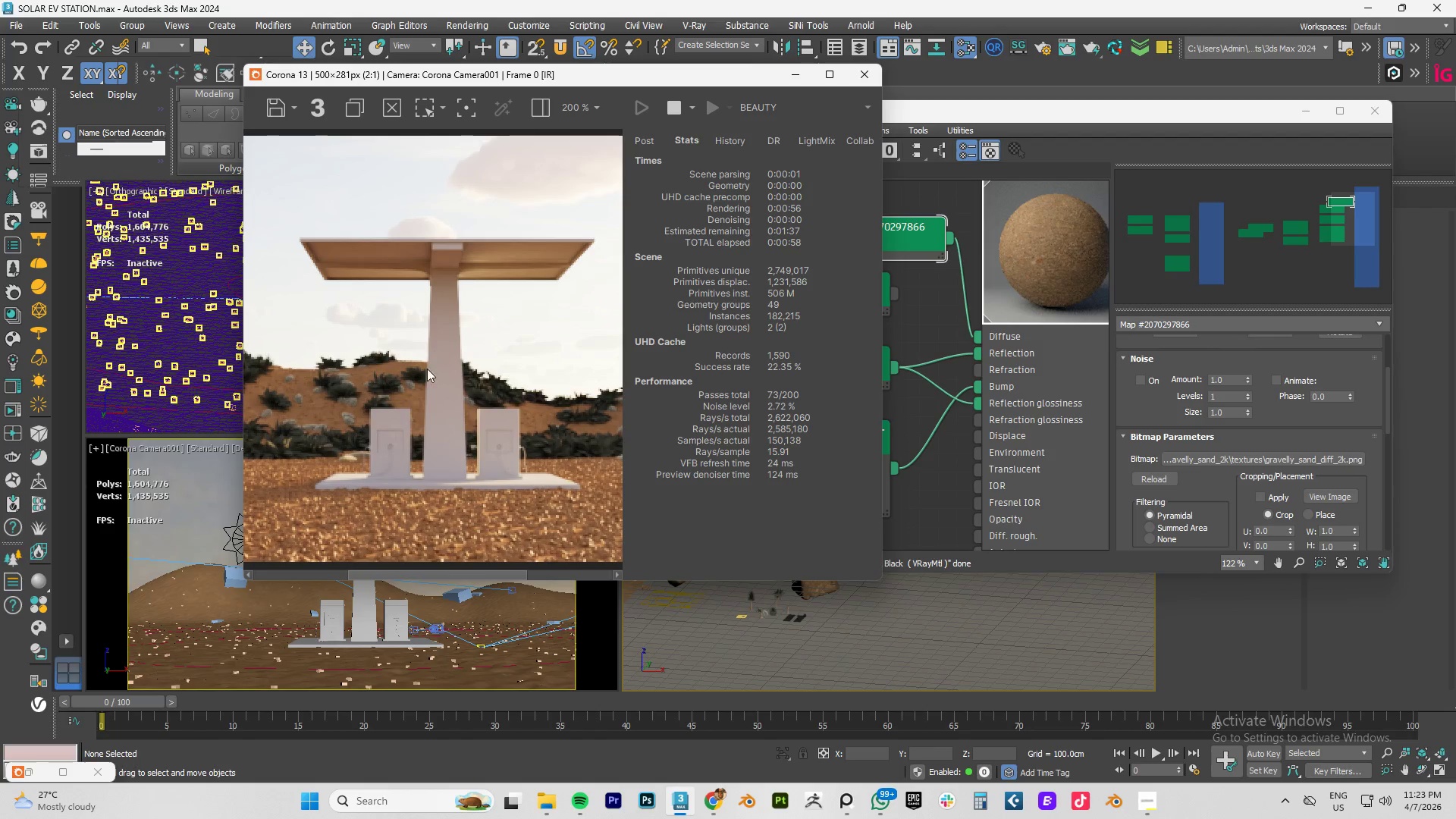 
scroll: coordinate [432, 472], scroll_direction: down, amount: 3.0
 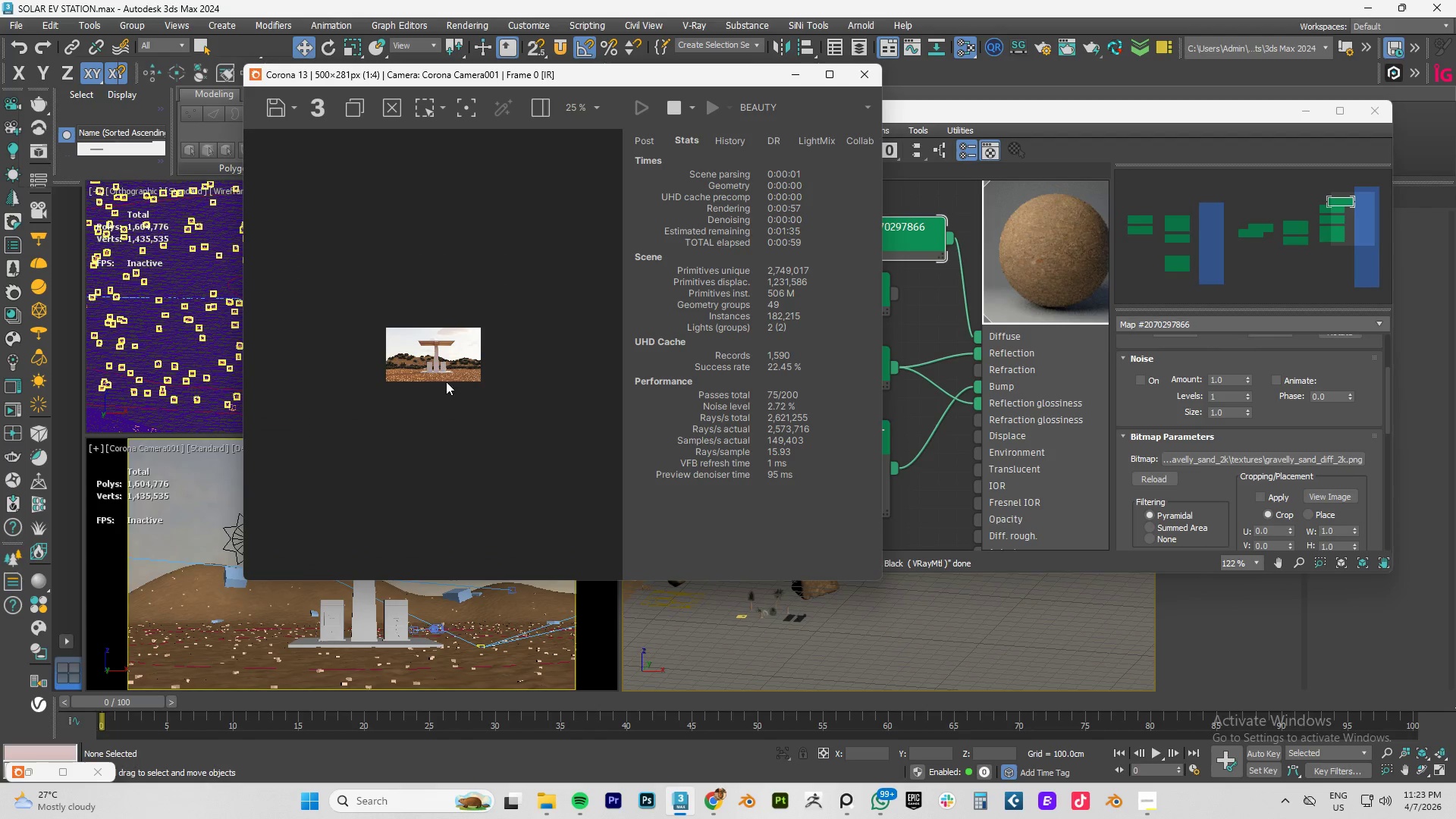 
scroll: coordinate [446, 381], scroll_direction: up, amount: 2.0
 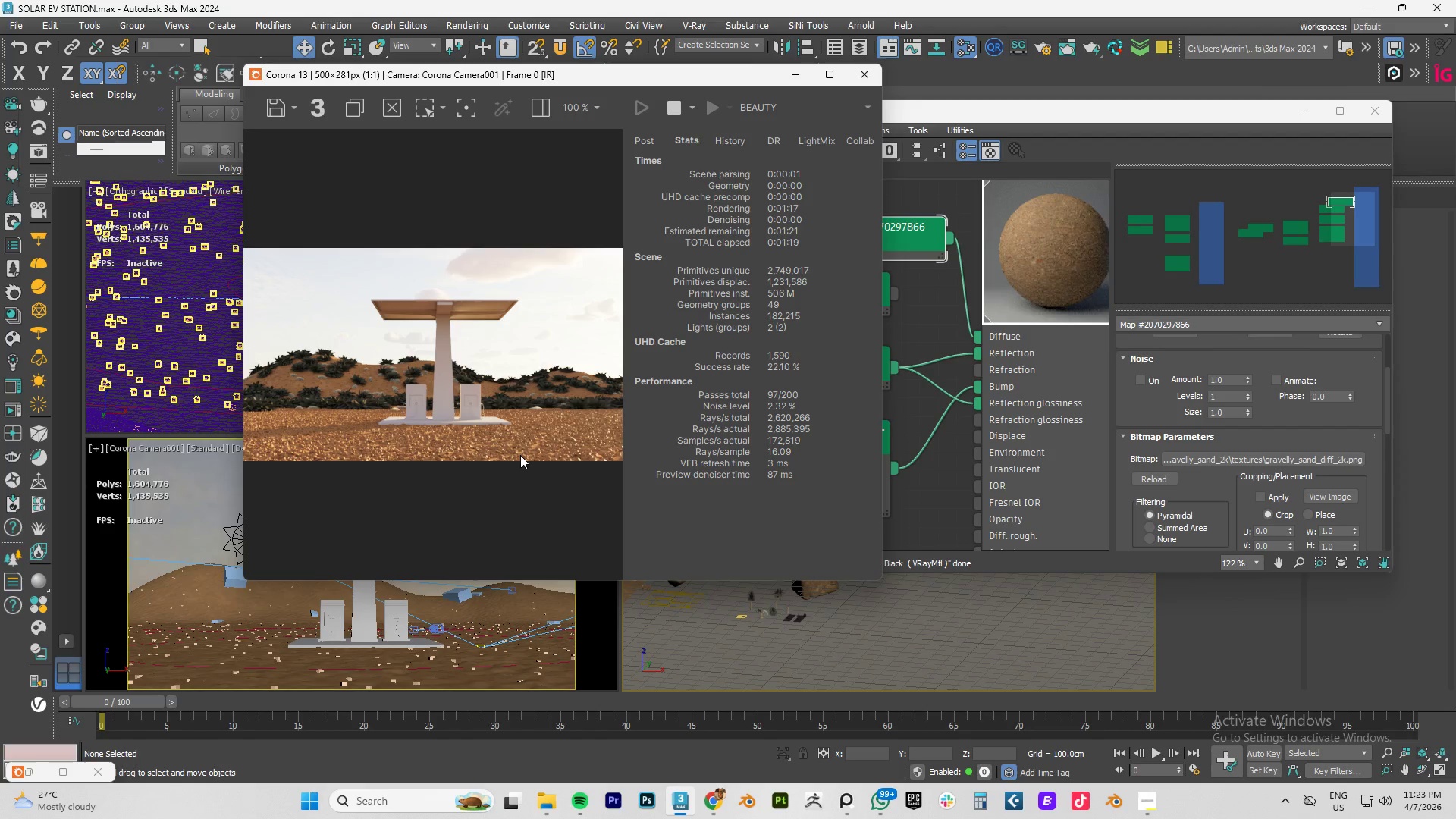 
wait(23.96)
 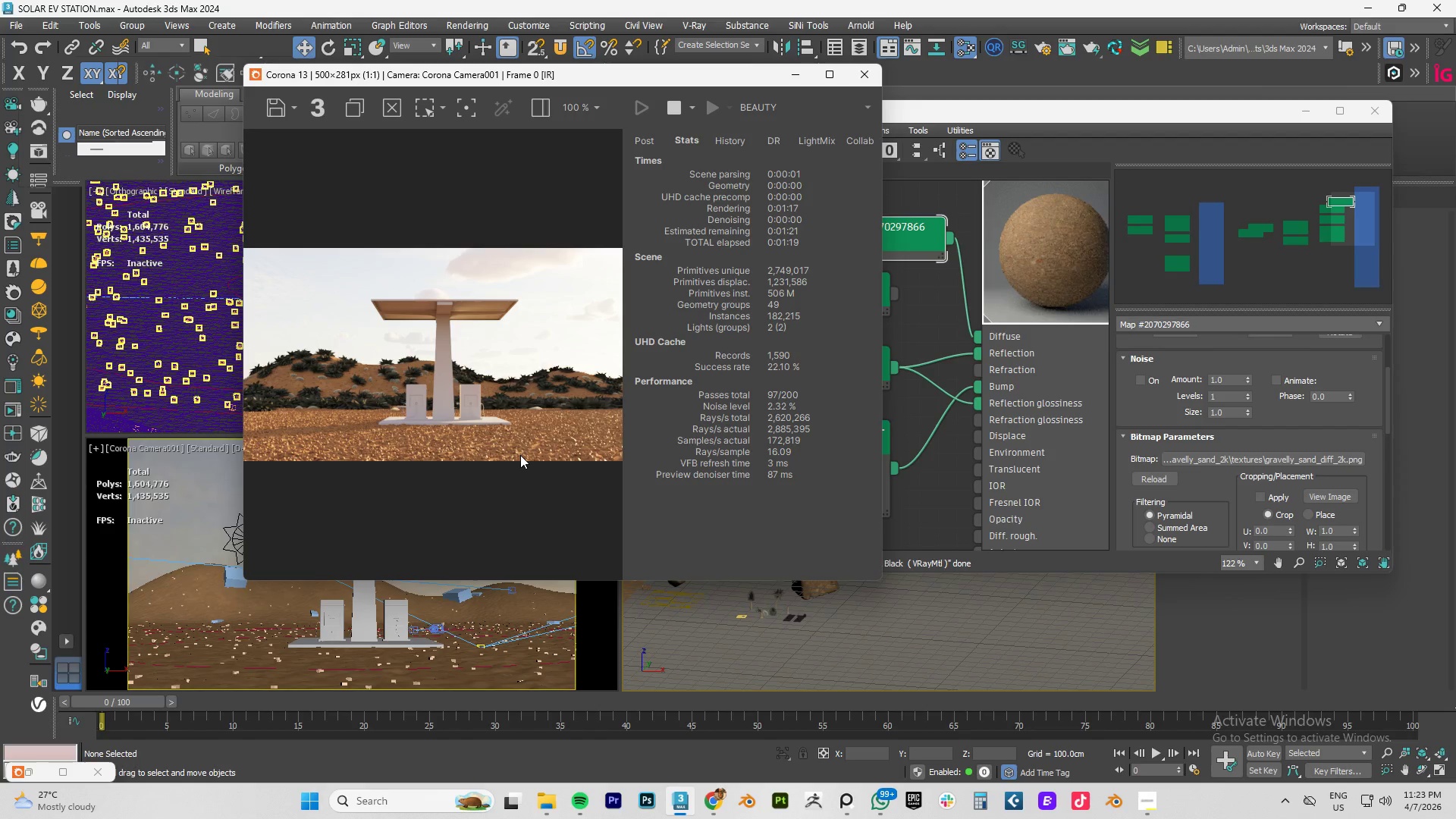 
scroll: coordinate [514, 452], scroll_direction: down, amount: 1.0
 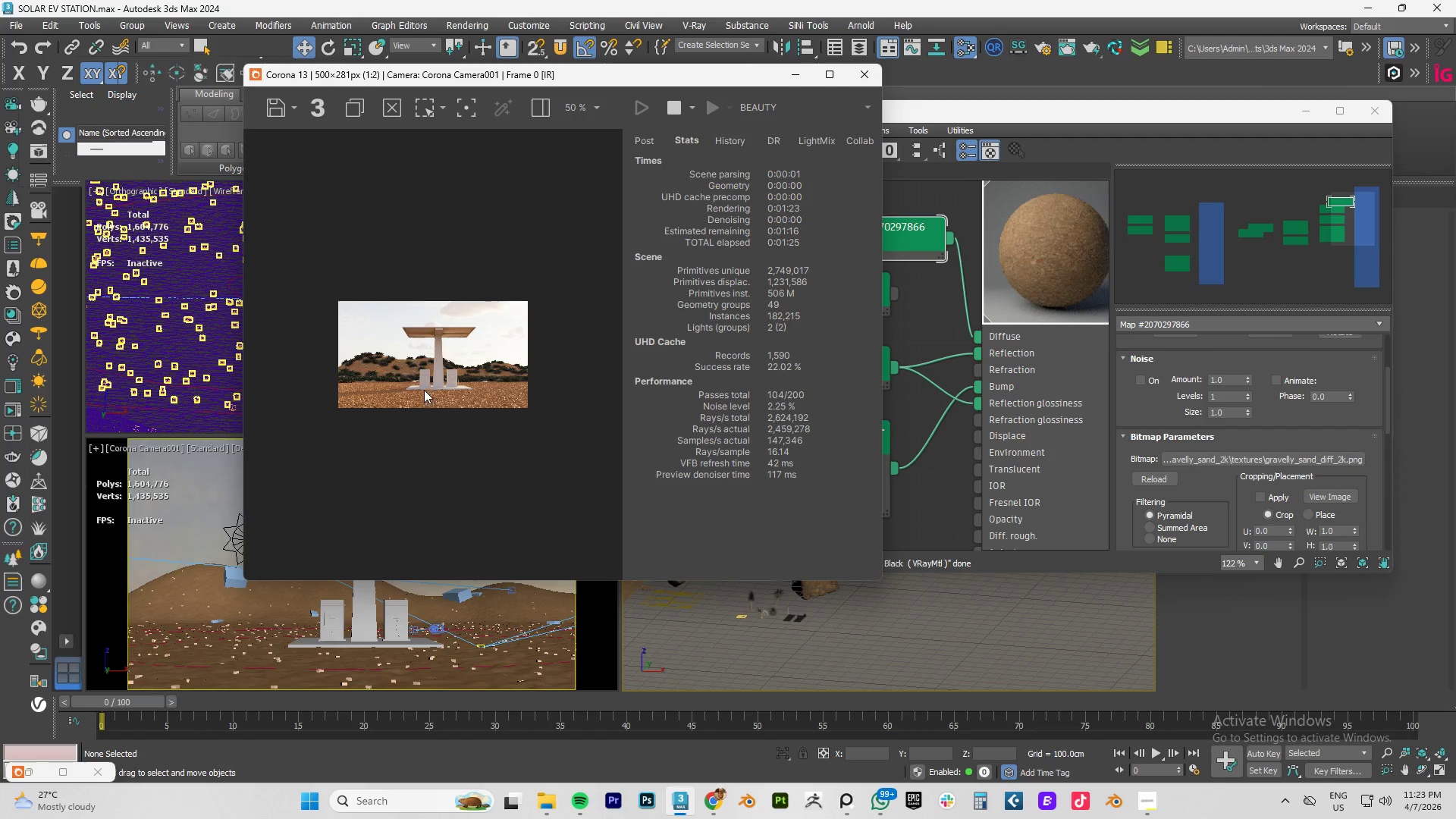 
scroll: coordinate [469, 457], scroll_direction: up, amount: 2.0
 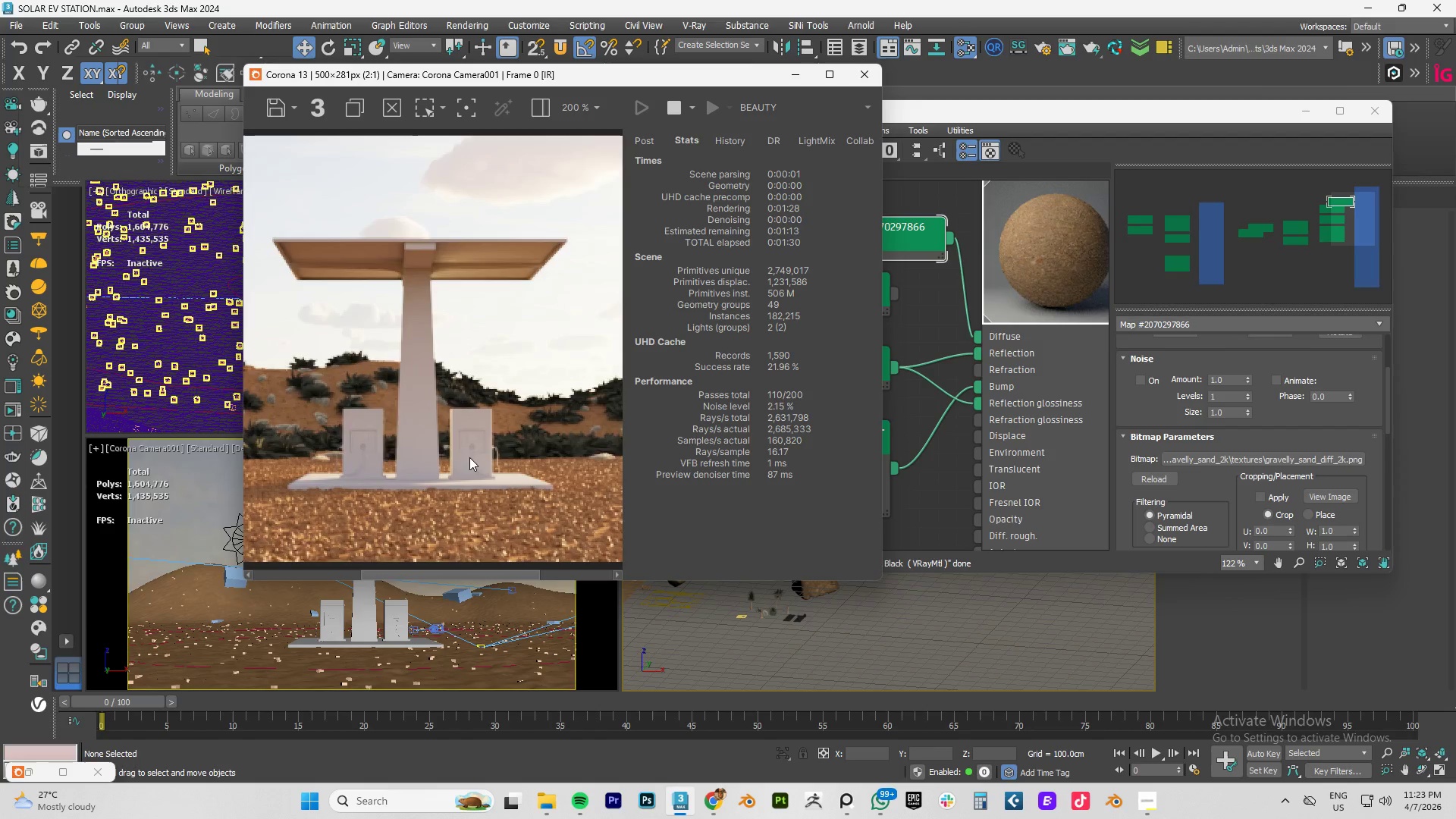 
scroll: coordinate [469, 457], scroll_direction: down, amount: 1.0
 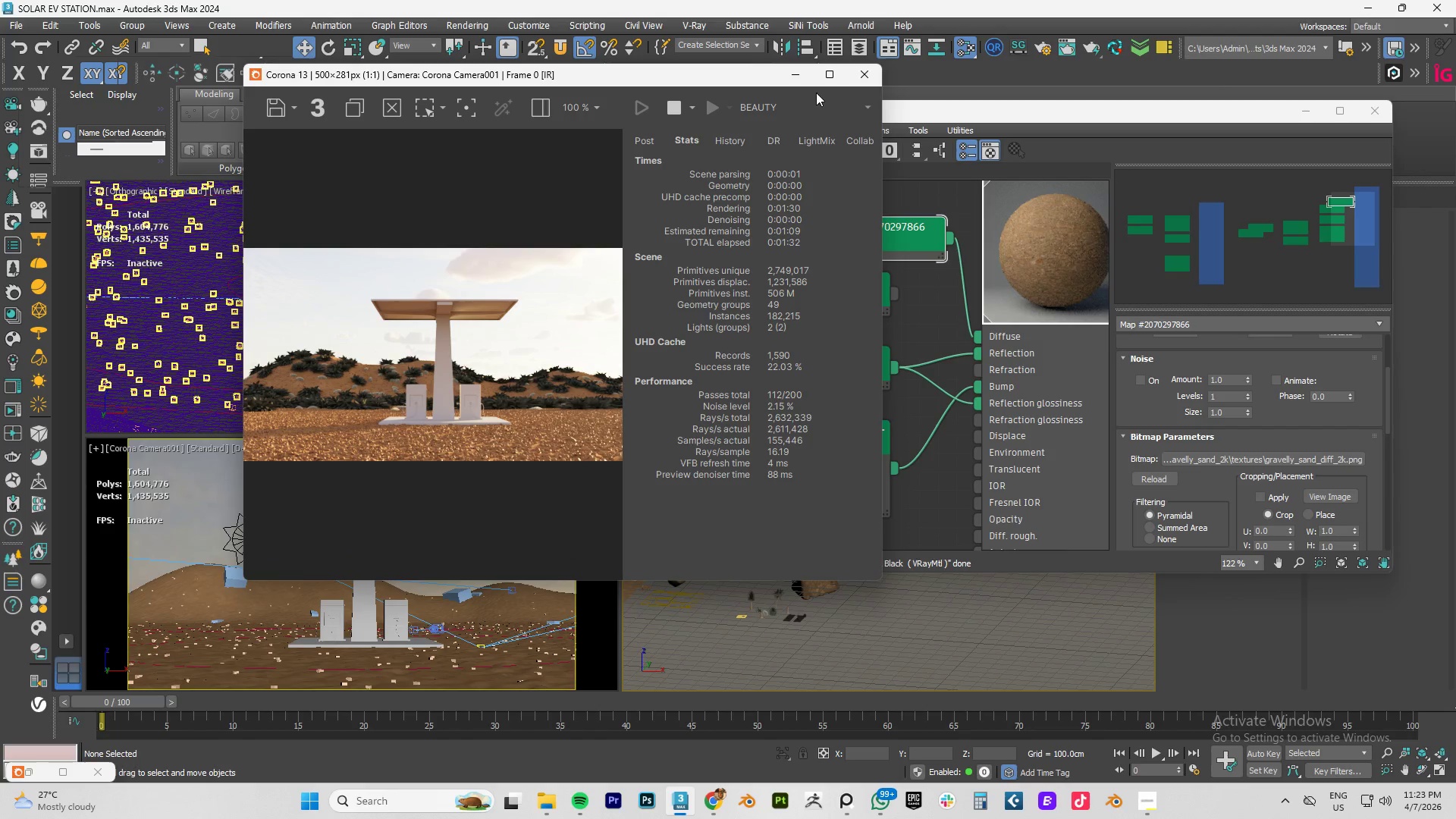 
left_click([823, 75])
 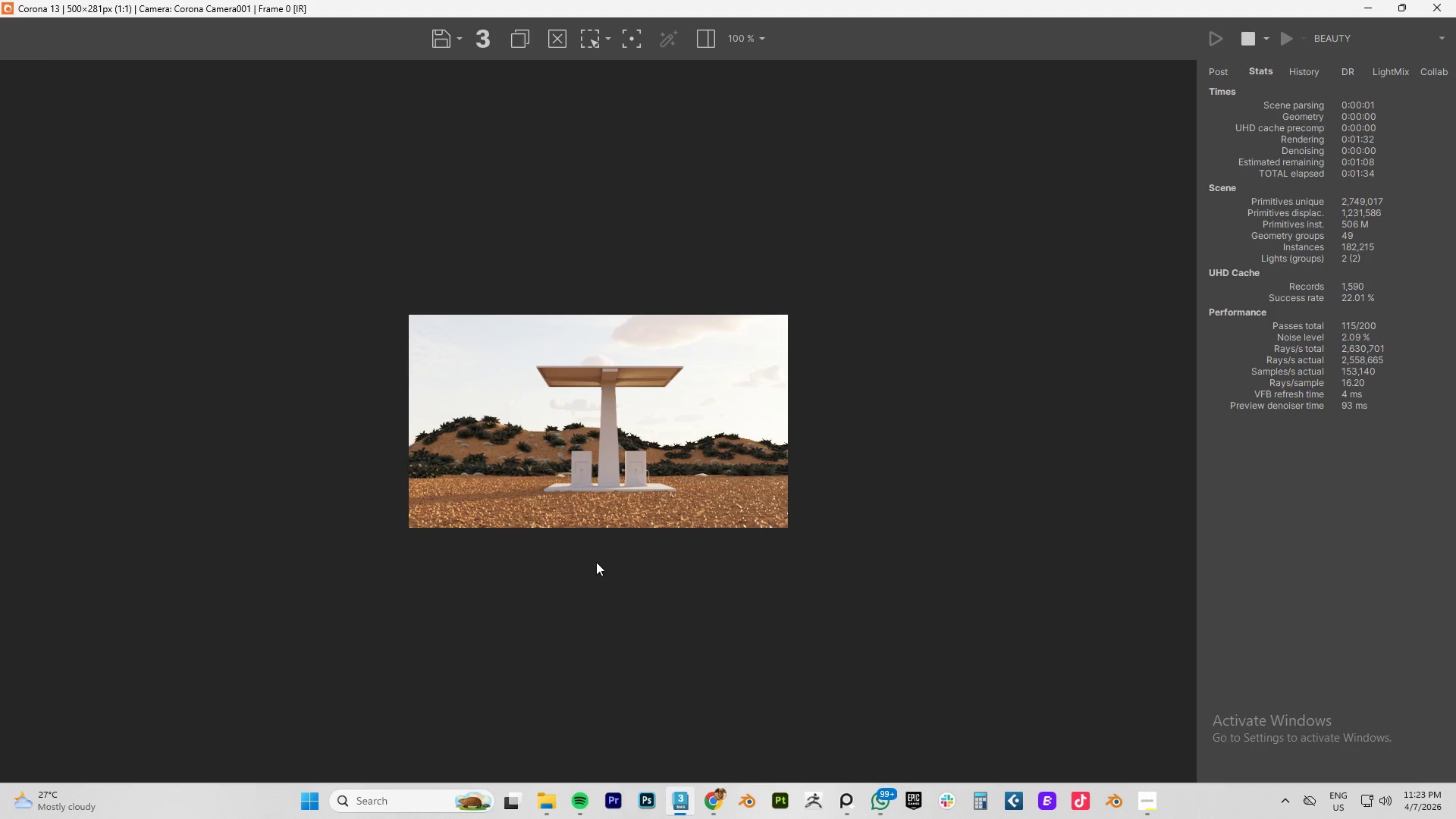 
scroll: coordinate [593, 549], scroll_direction: up, amount: 1.0
 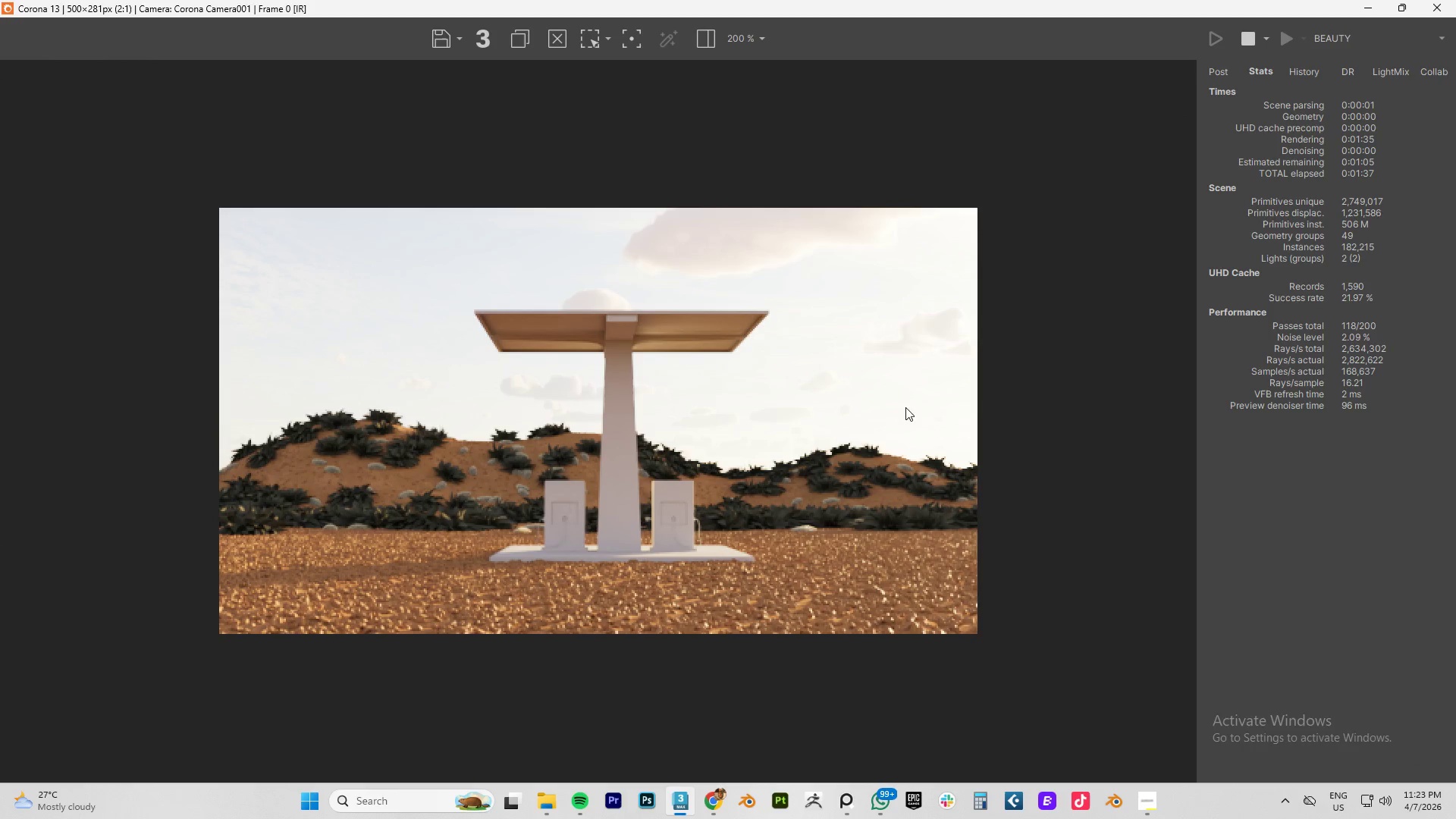 
left_click([1238, 46])
 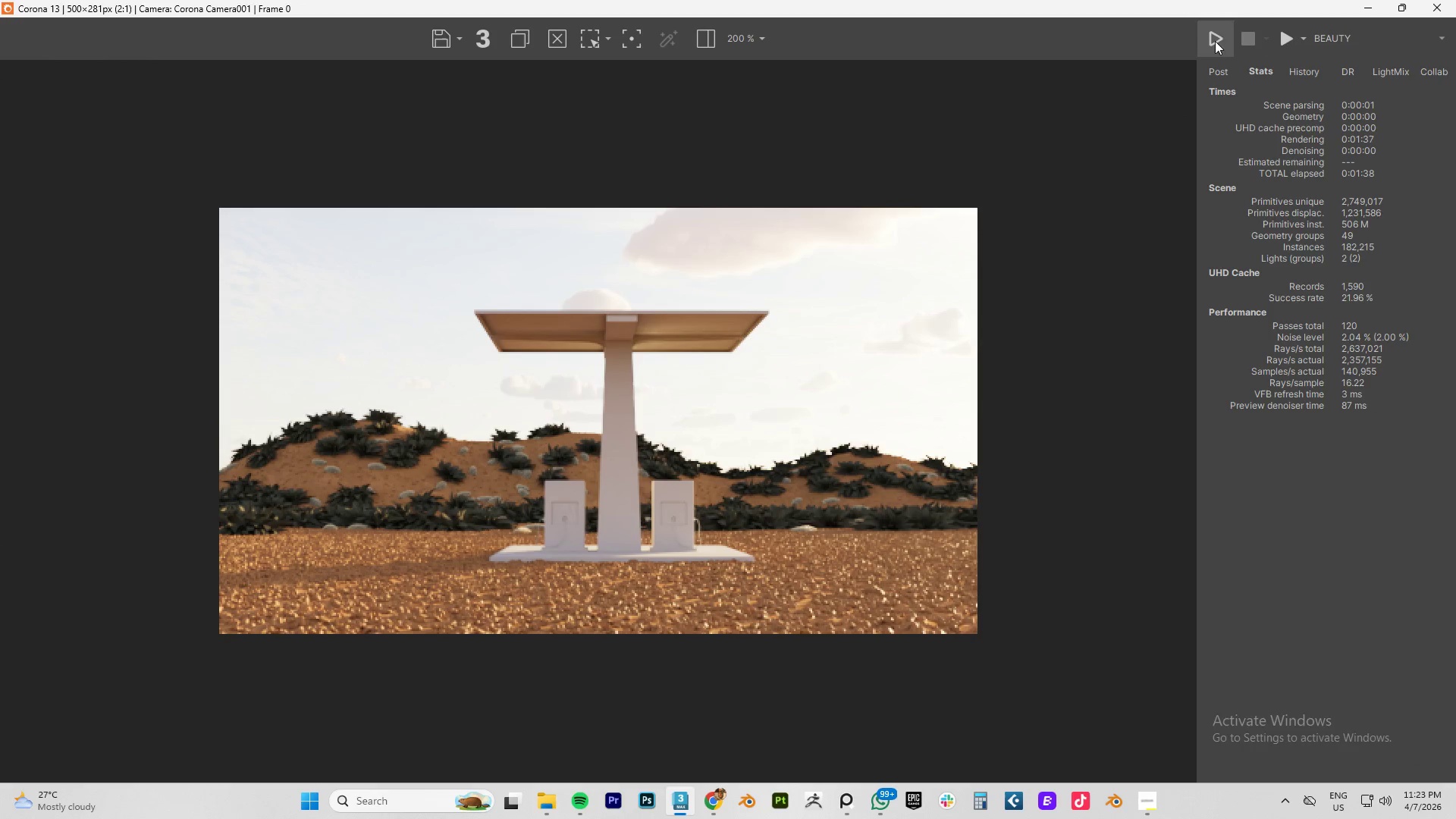 
left_click([1208, 39])
 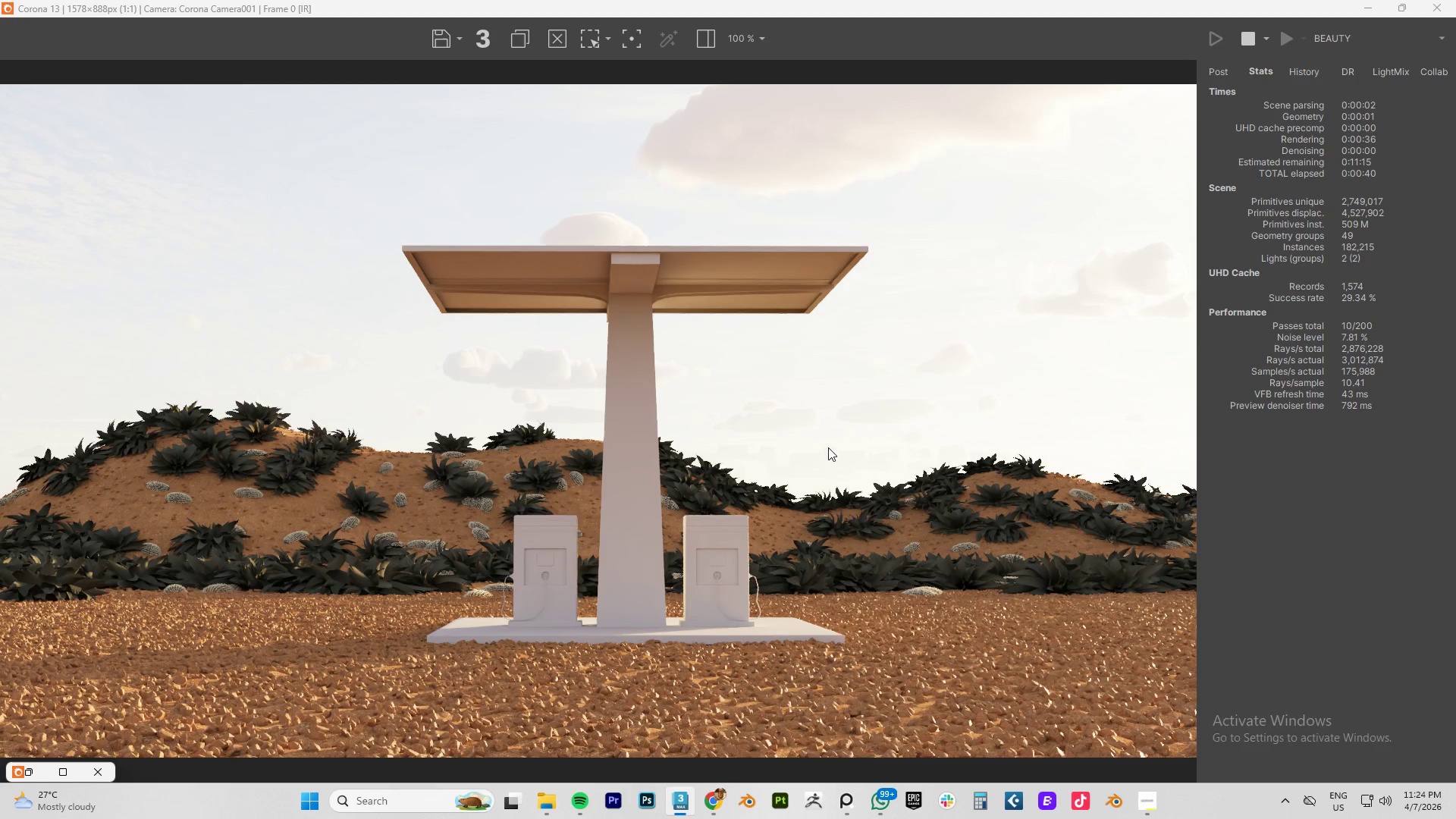 
wait(46.59)
 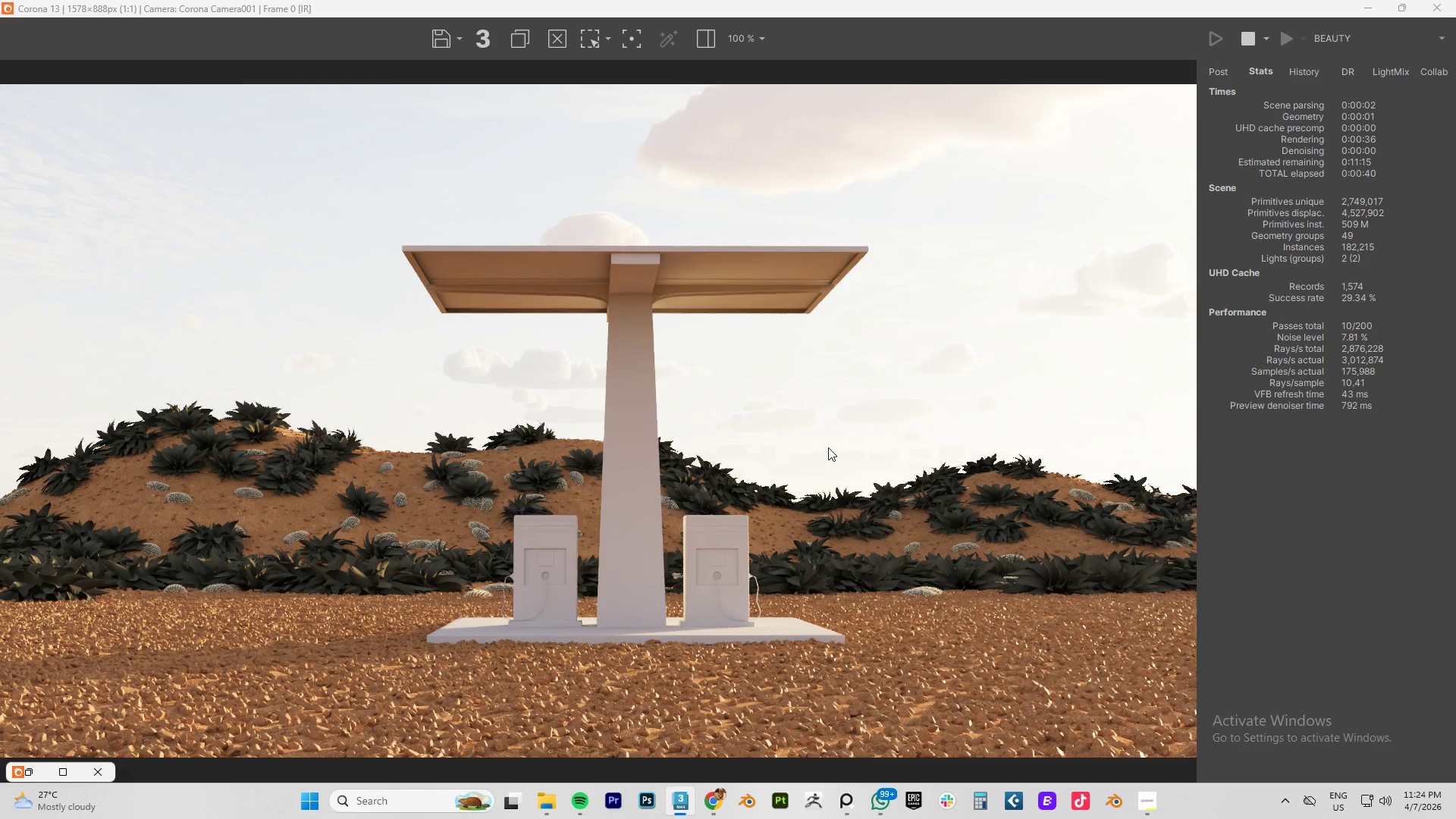 
key(Alt+AltLeft)
 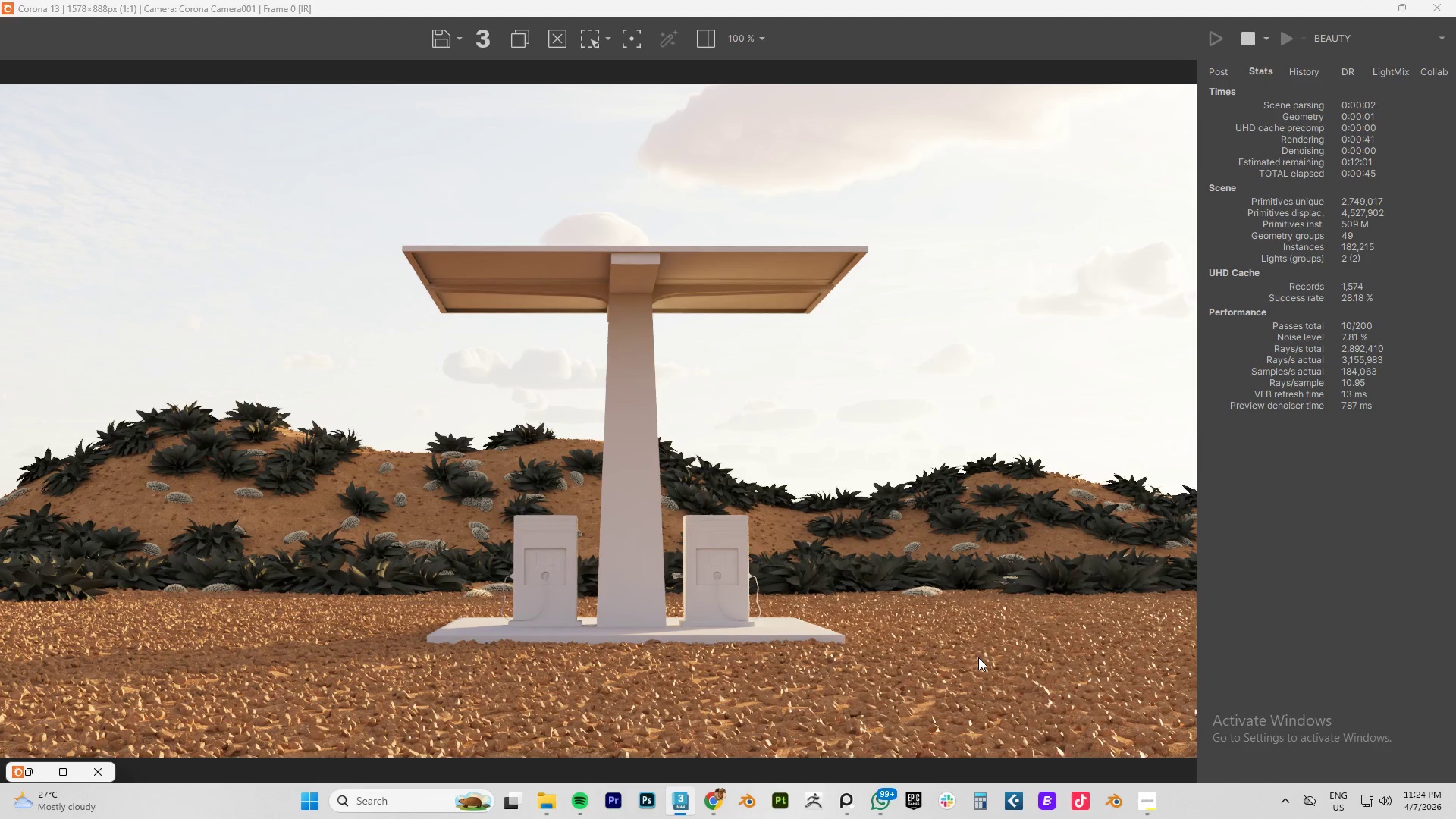 
key(Tab)
 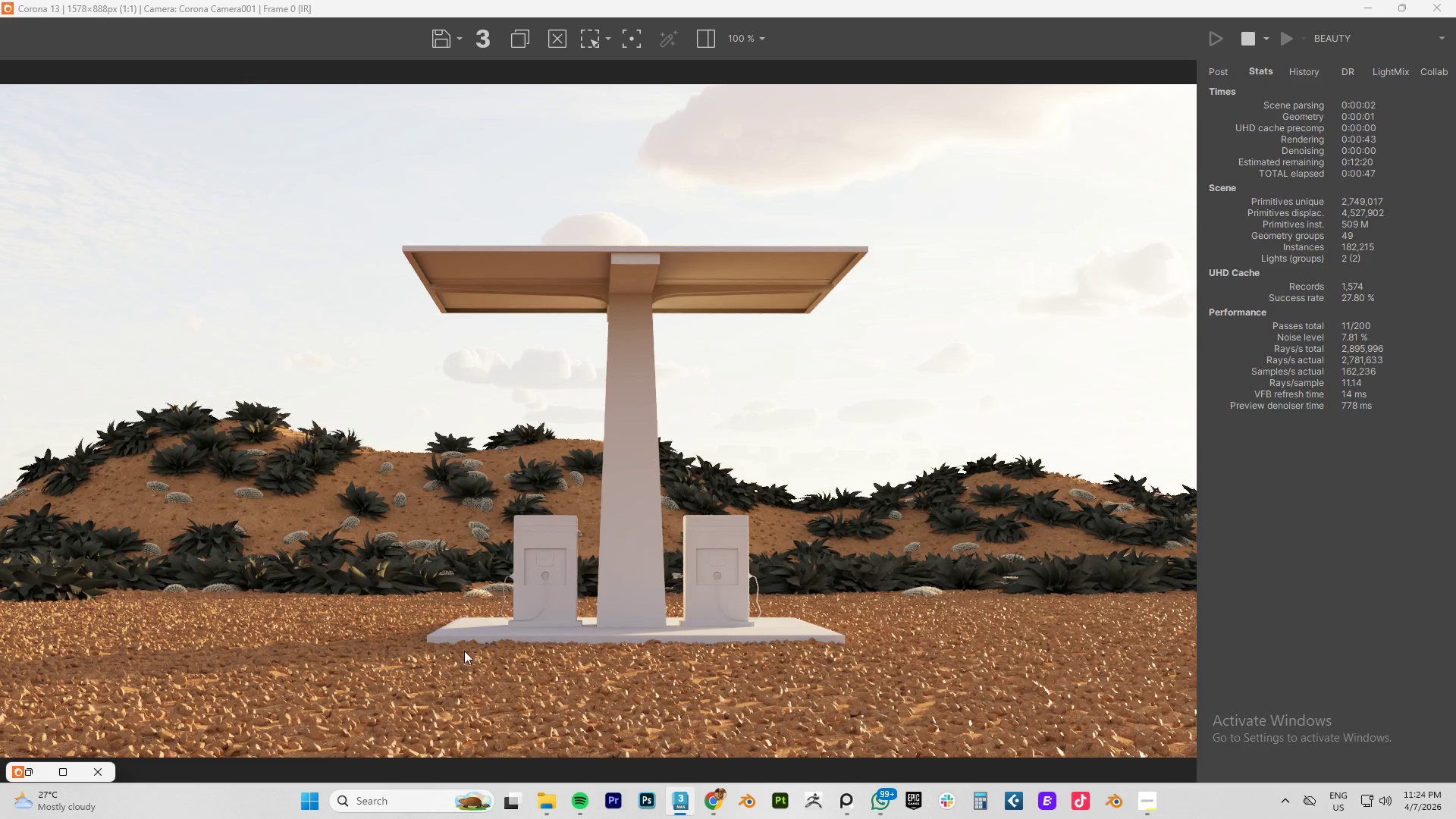 
key(Alt+Tab)
 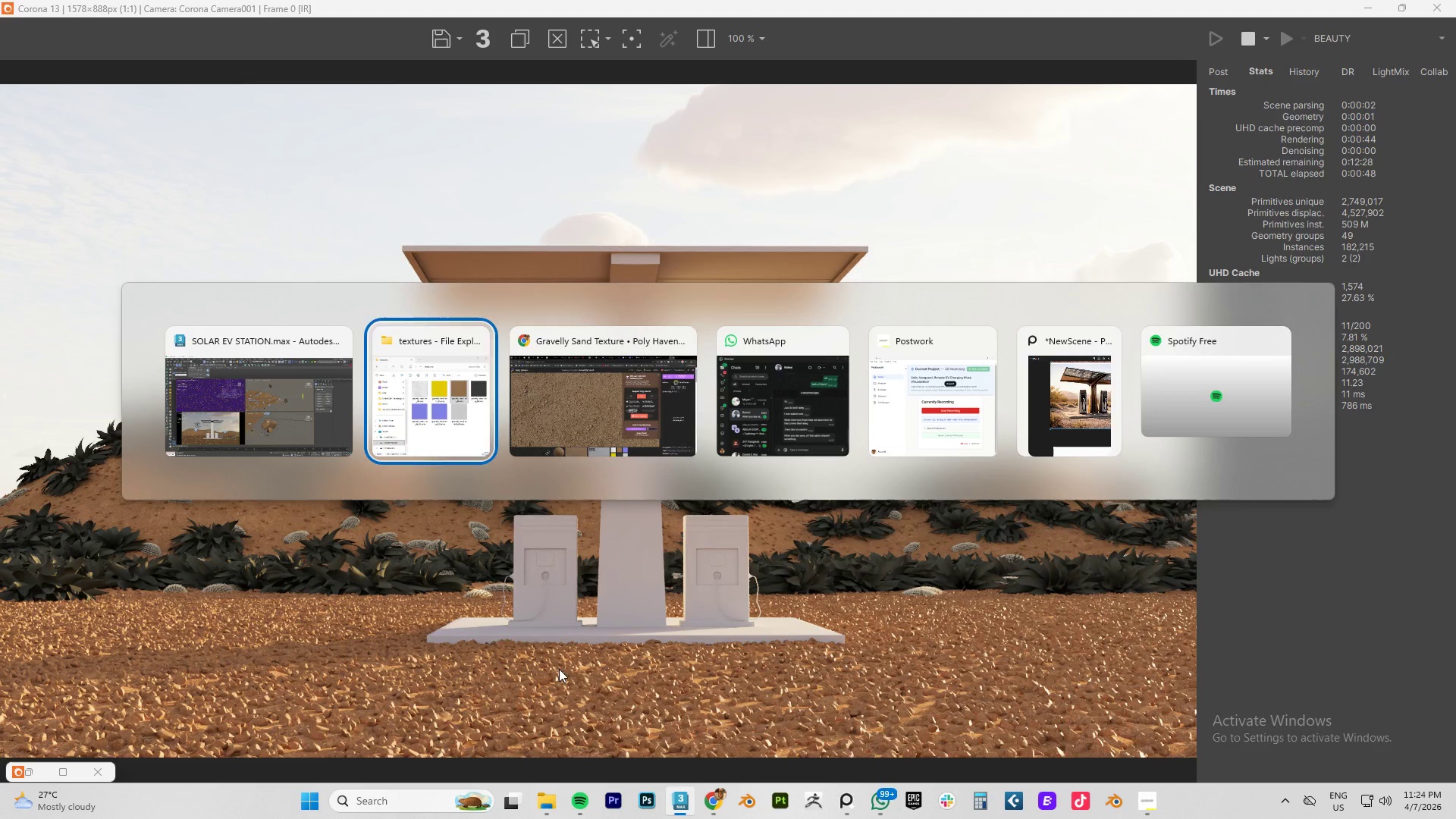 
key(Alt+Tab)
 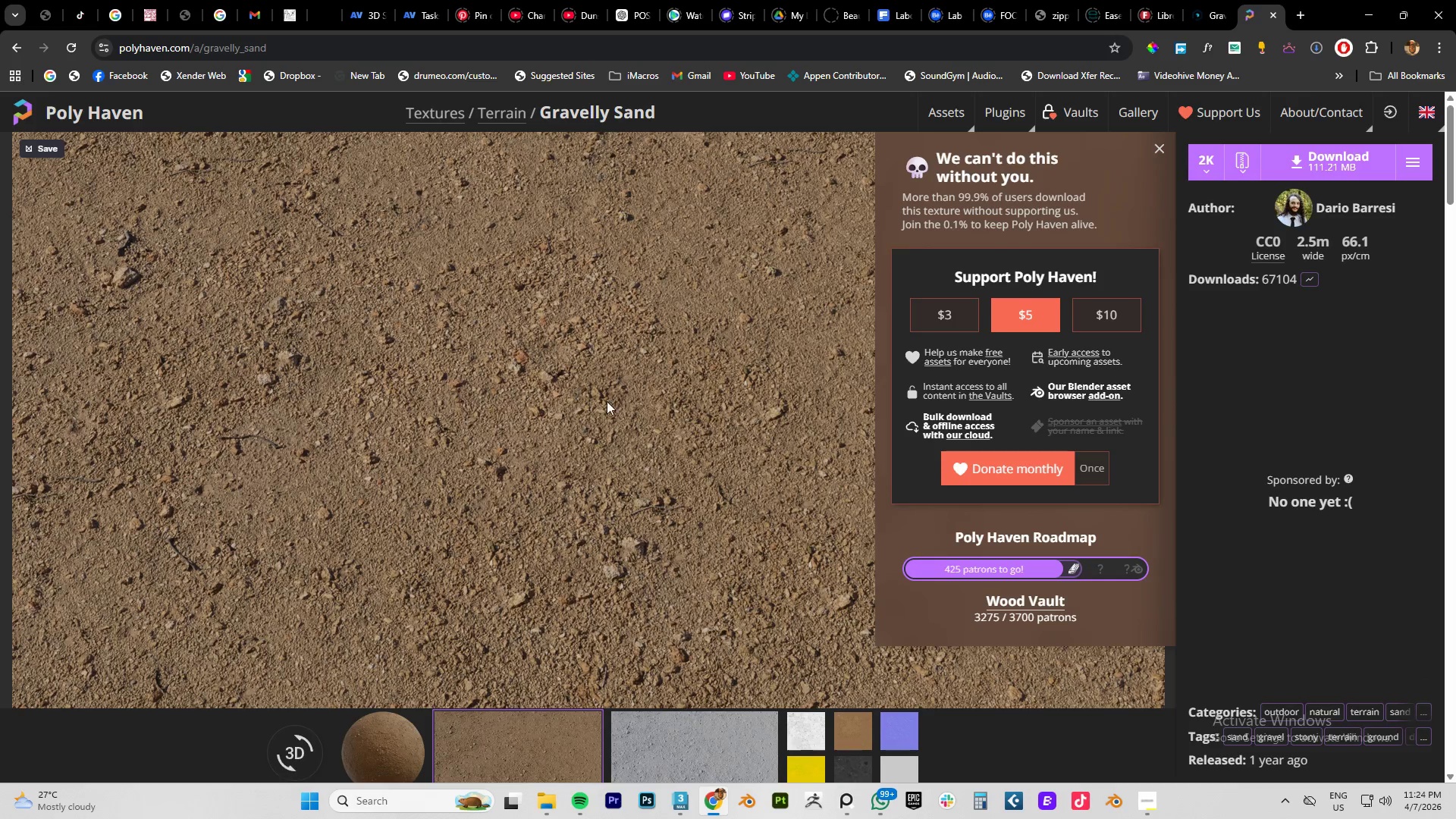 
key(Alt+AltLeft)
 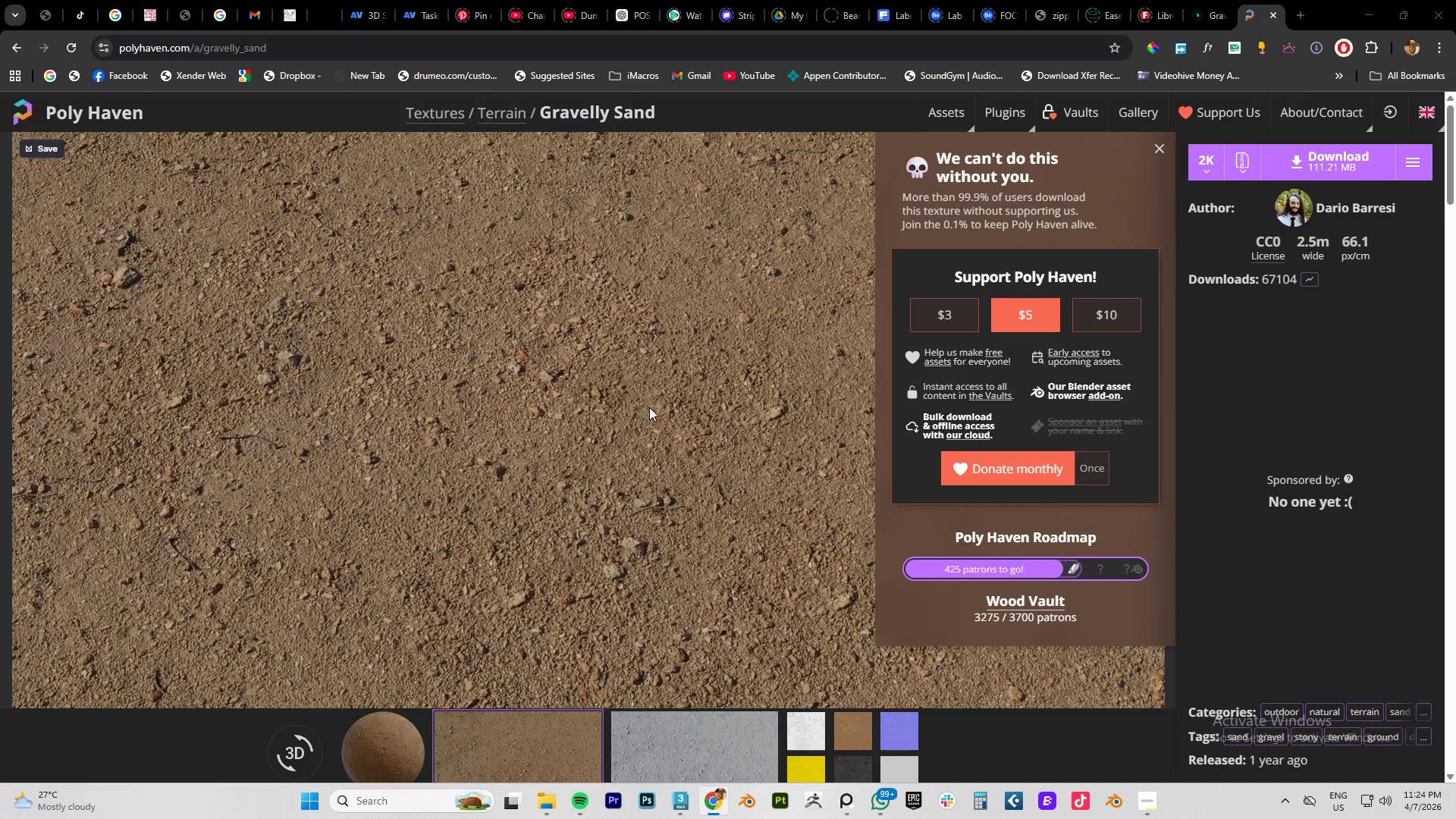 
key(Alt+Tab)
 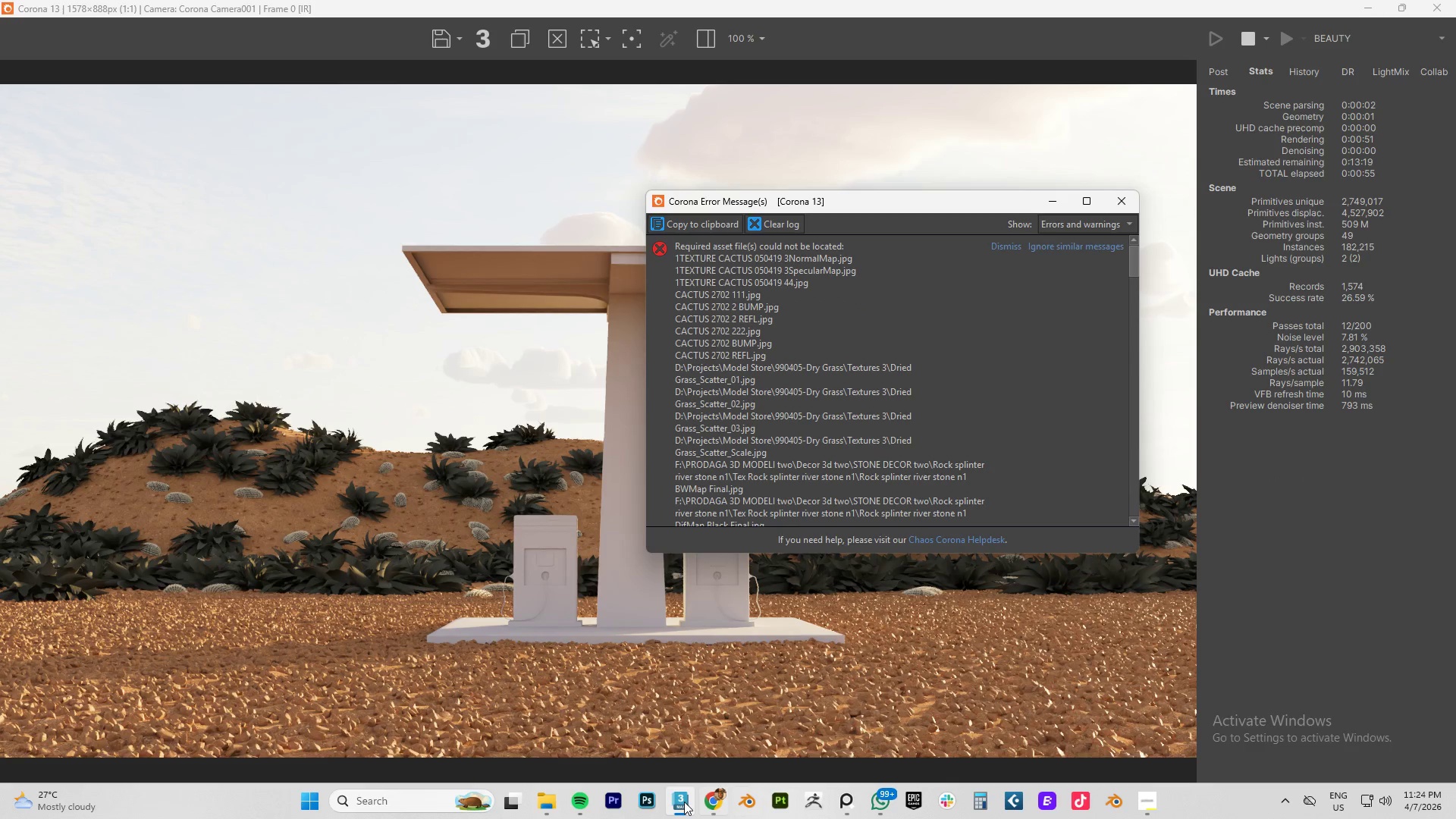 
left_click([678, 800])
 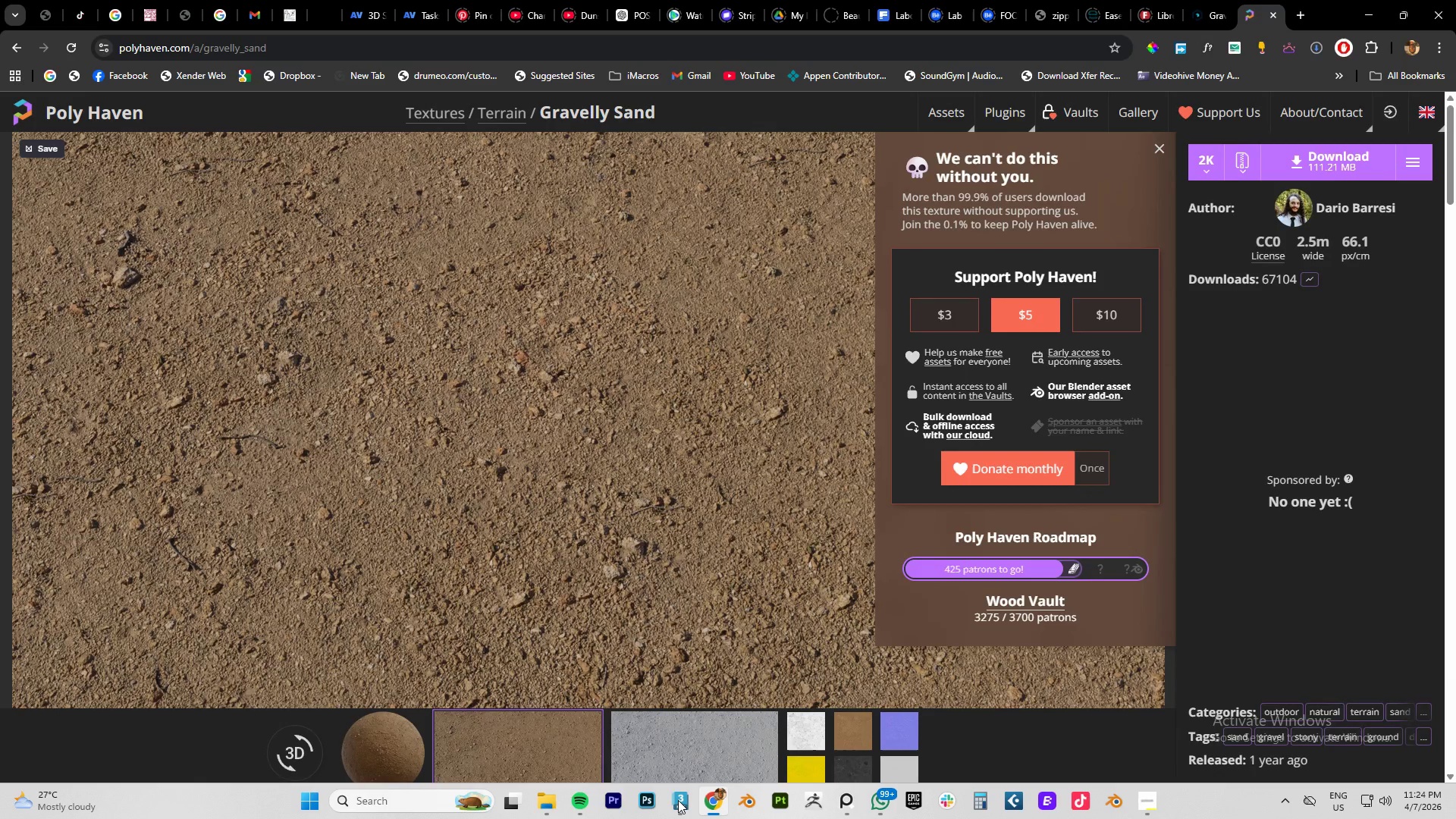 
left_click([678, 800])
 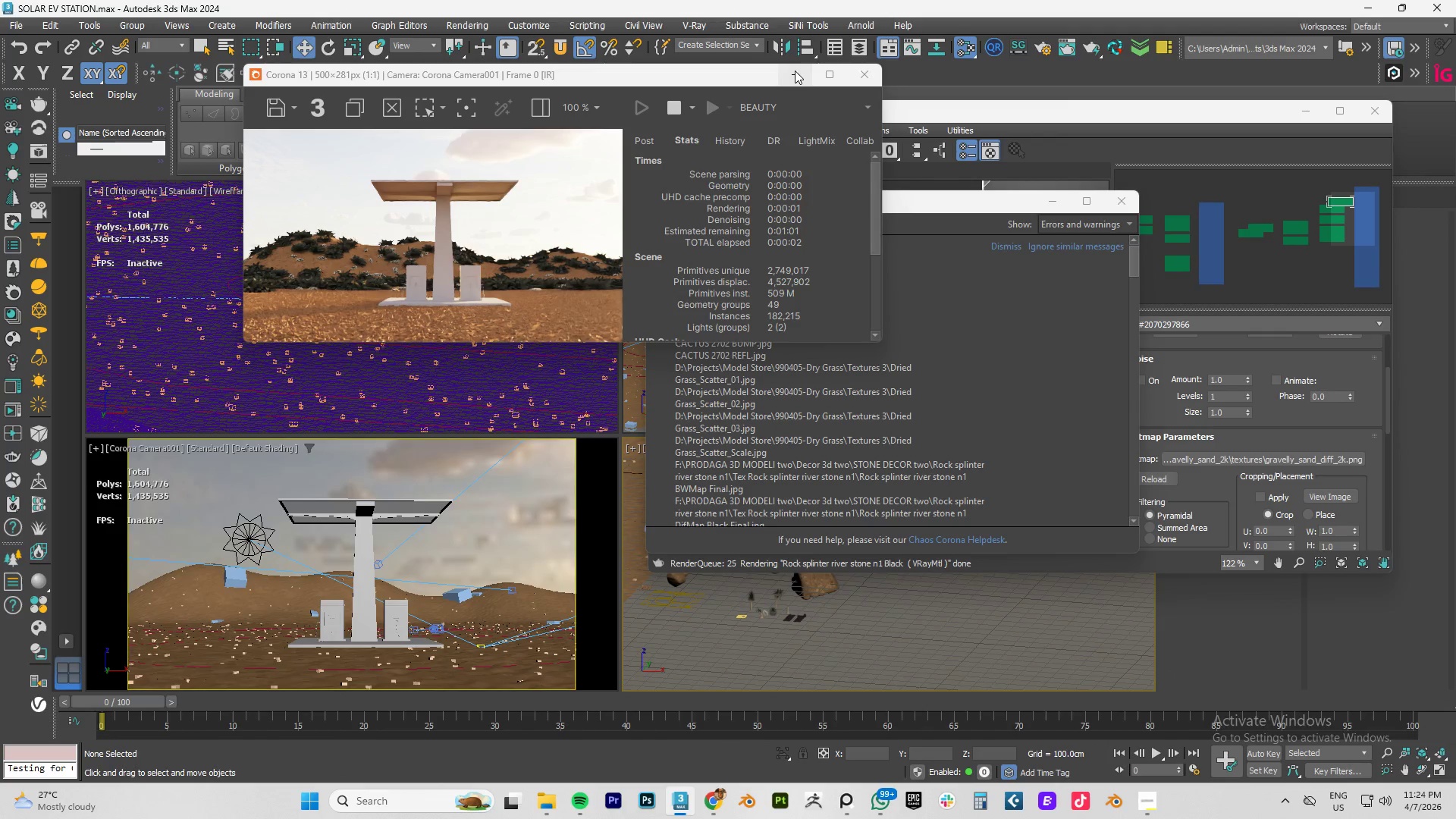 
left_click_drag(start_coordinate=[752, 80], to_coordinate=[482, 80])
 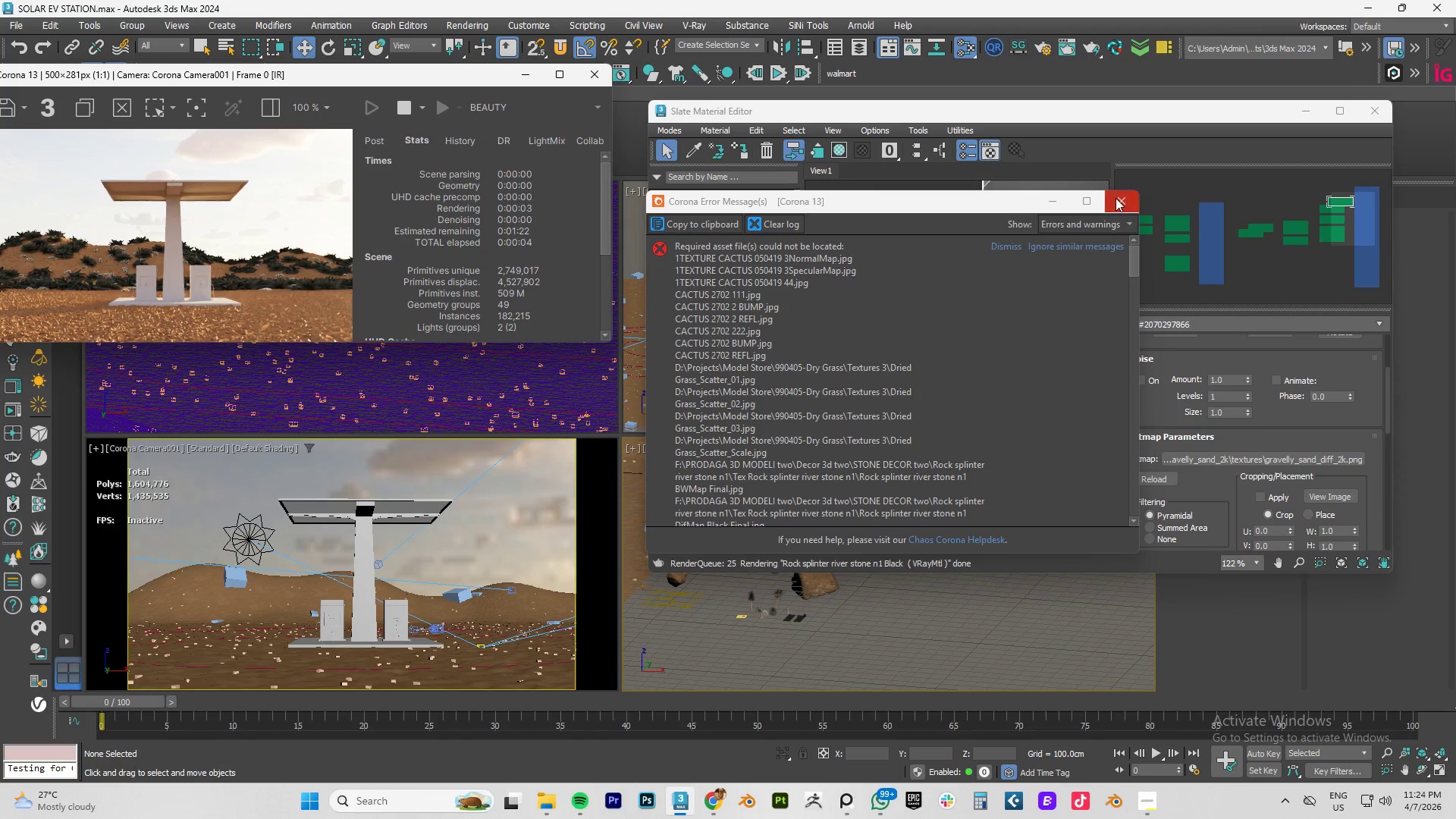 
left_click([1116, 198])
 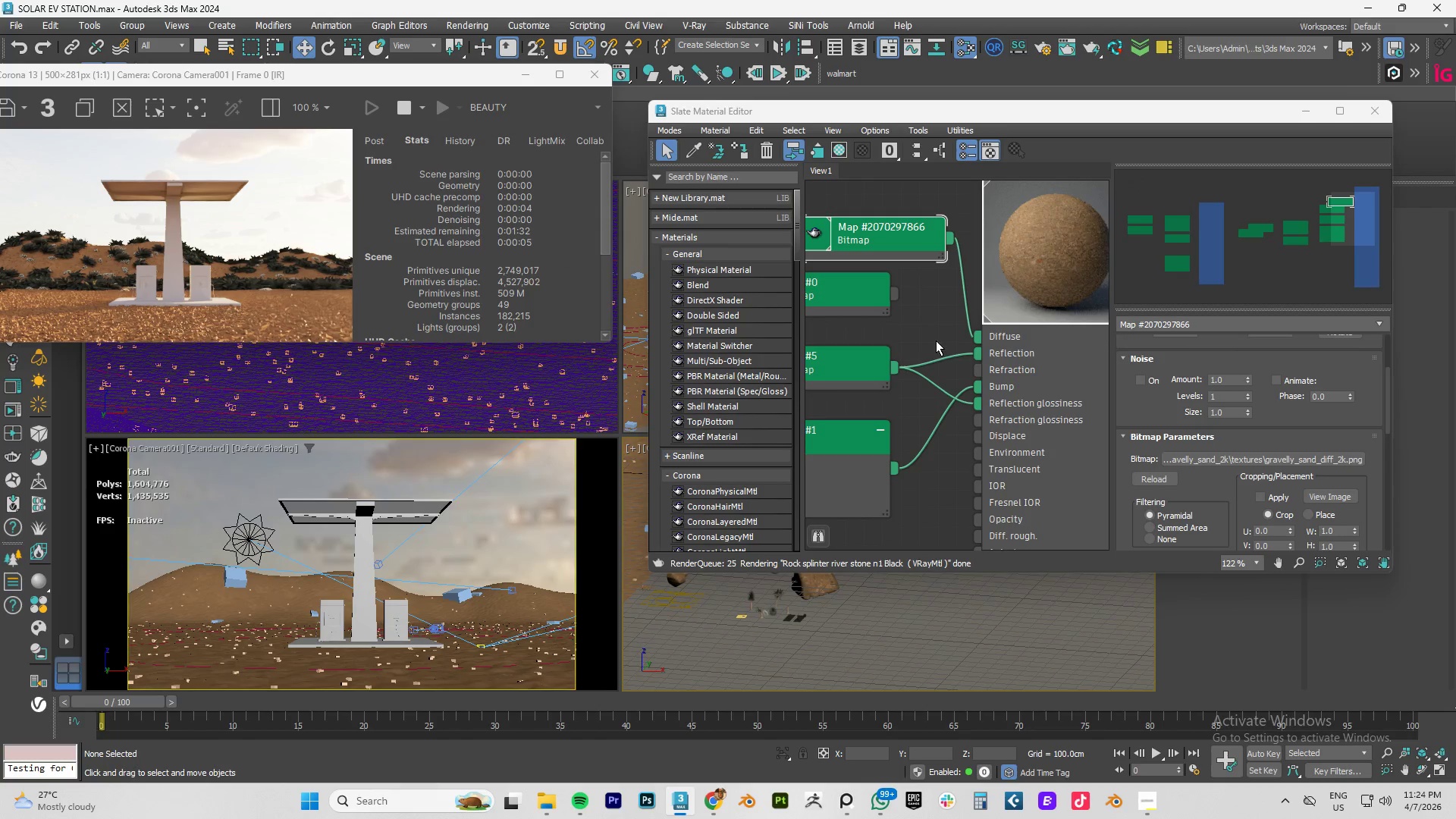 
scroll: coordinate [965, 350], scroll_direction: down, amount: 10.0
 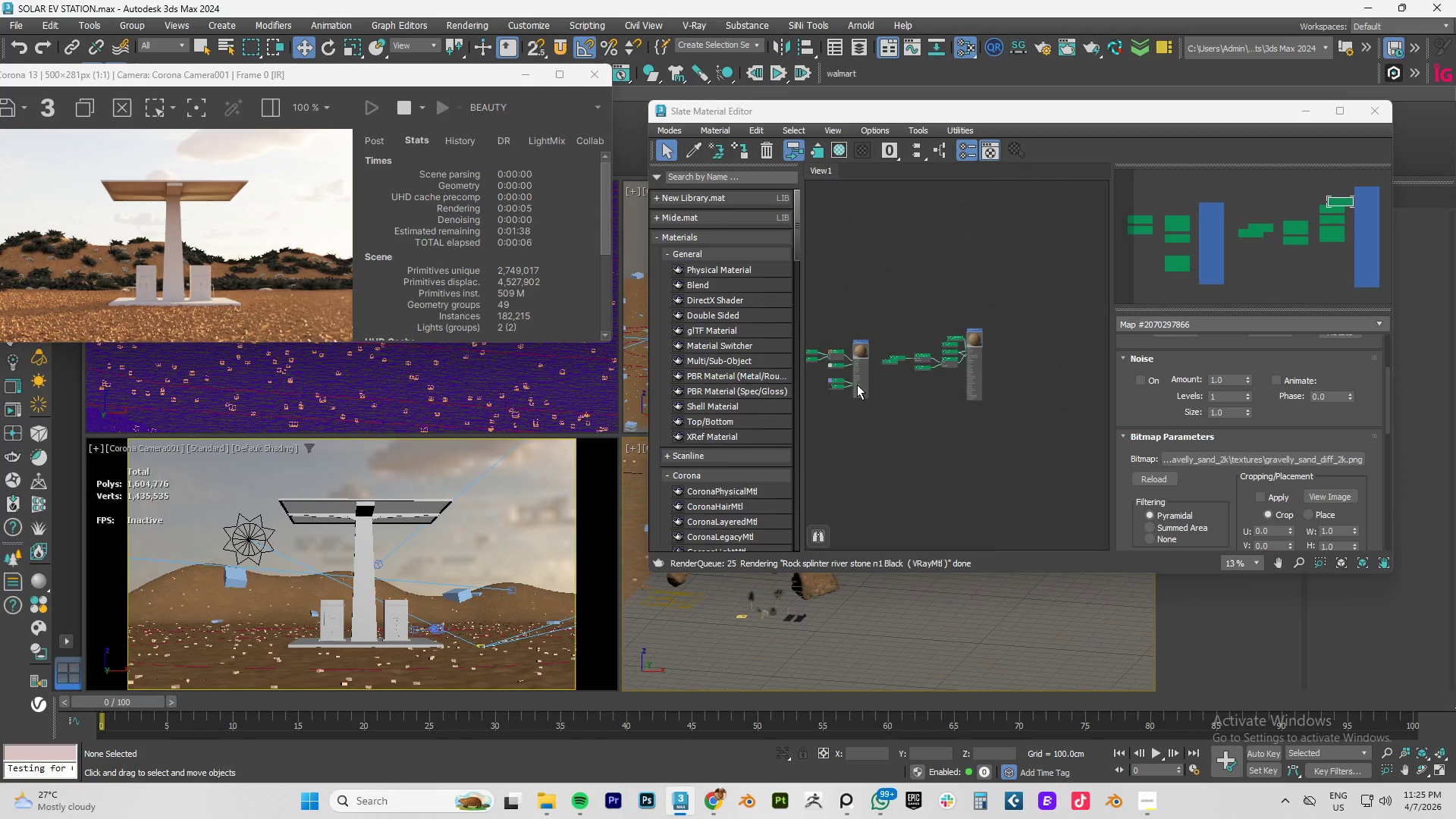 
scroll: coordinate [934, 410], scroll_direction: up, amount: 16.0
 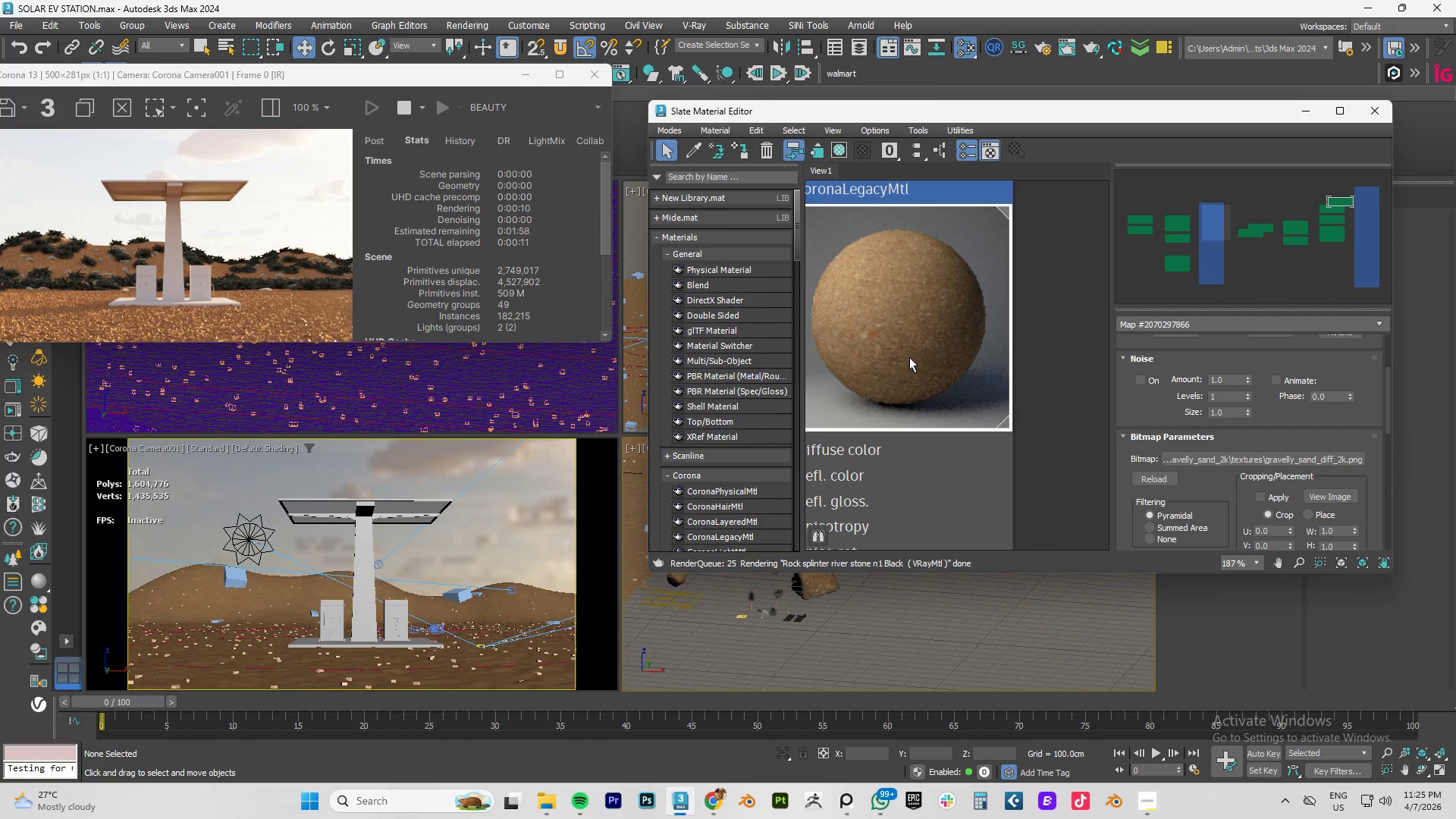 
scroll: coordinate [908, 359], scroll_direction: down, amount: 12.0
 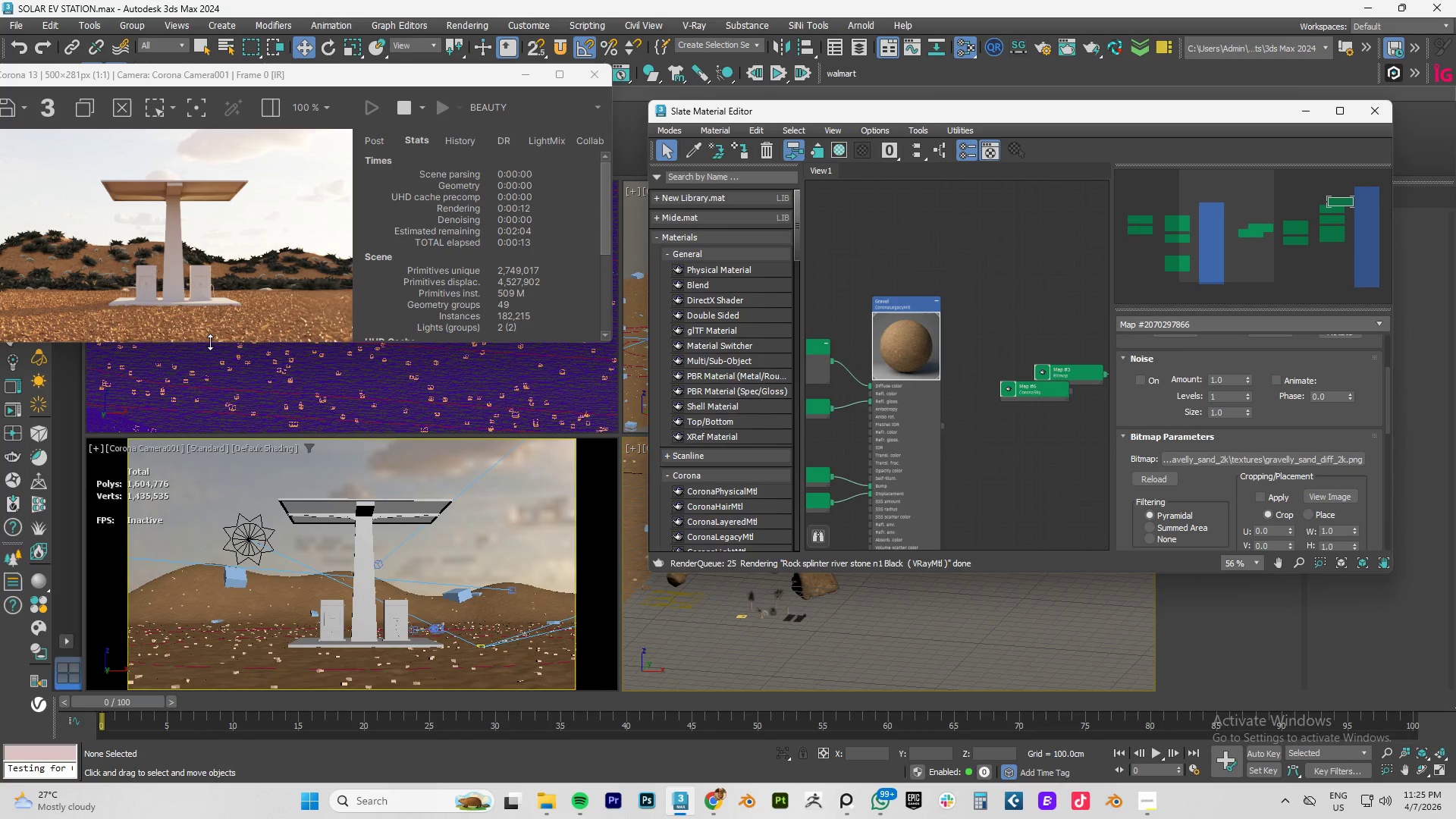 
left_click_drag(start_coordinate=[210, 345], to_coordinate=[209, 538])
 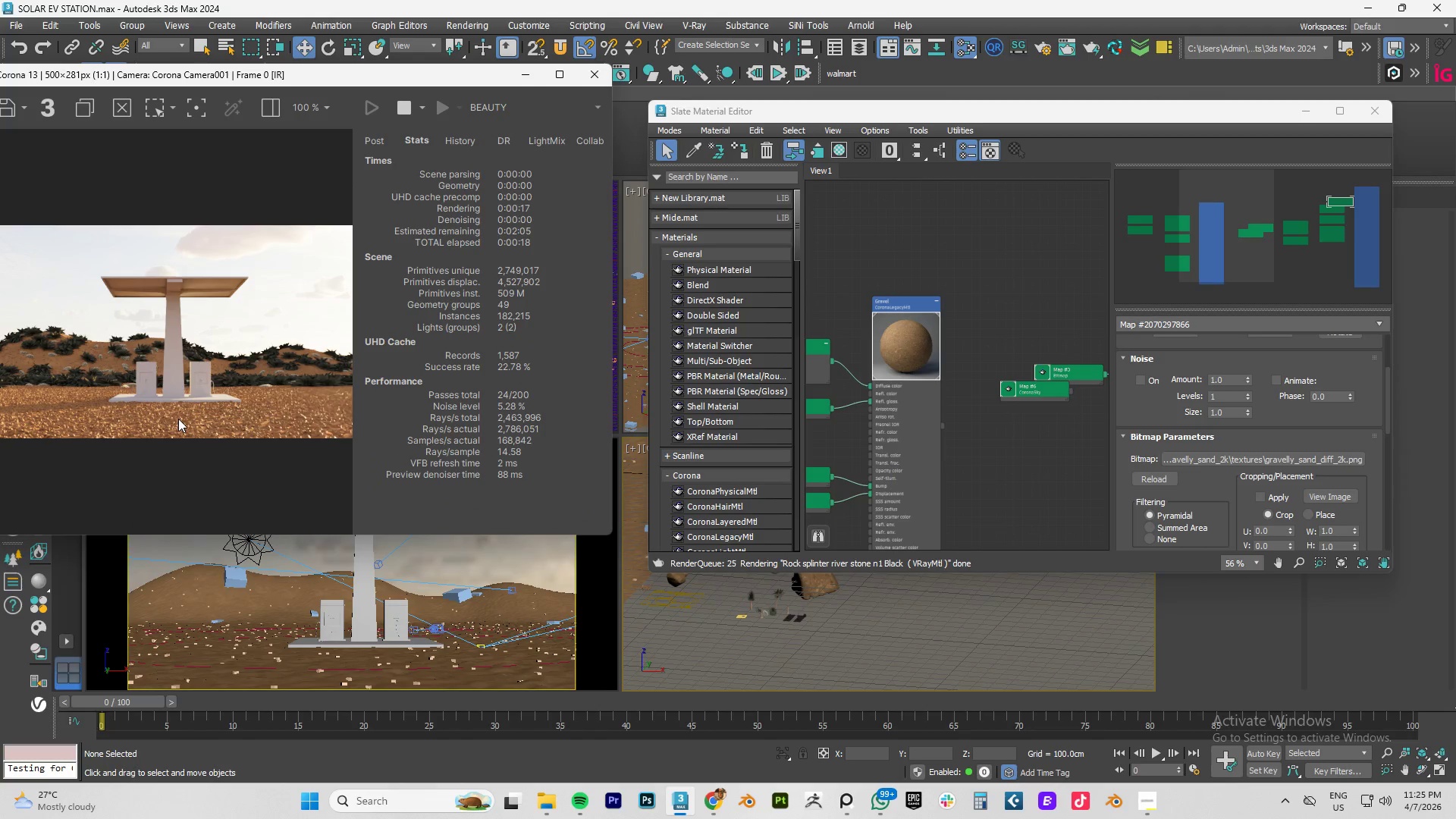 
scroll: coordinate [178, 417], scroll_direction: none, amount: 0.0
 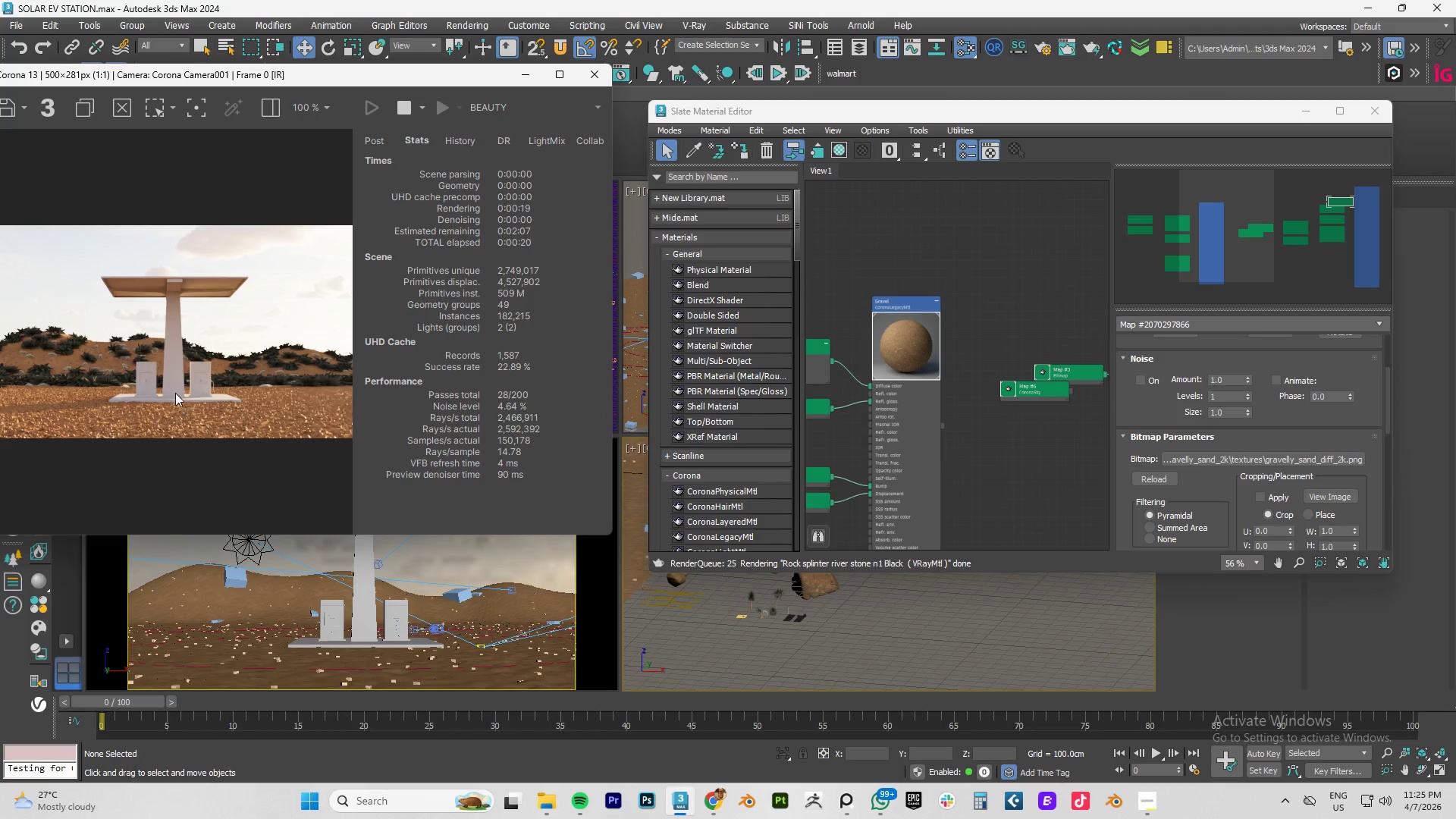 
scroll: coordinate [175, 393], scroll_direction: up, amount: 1.0
 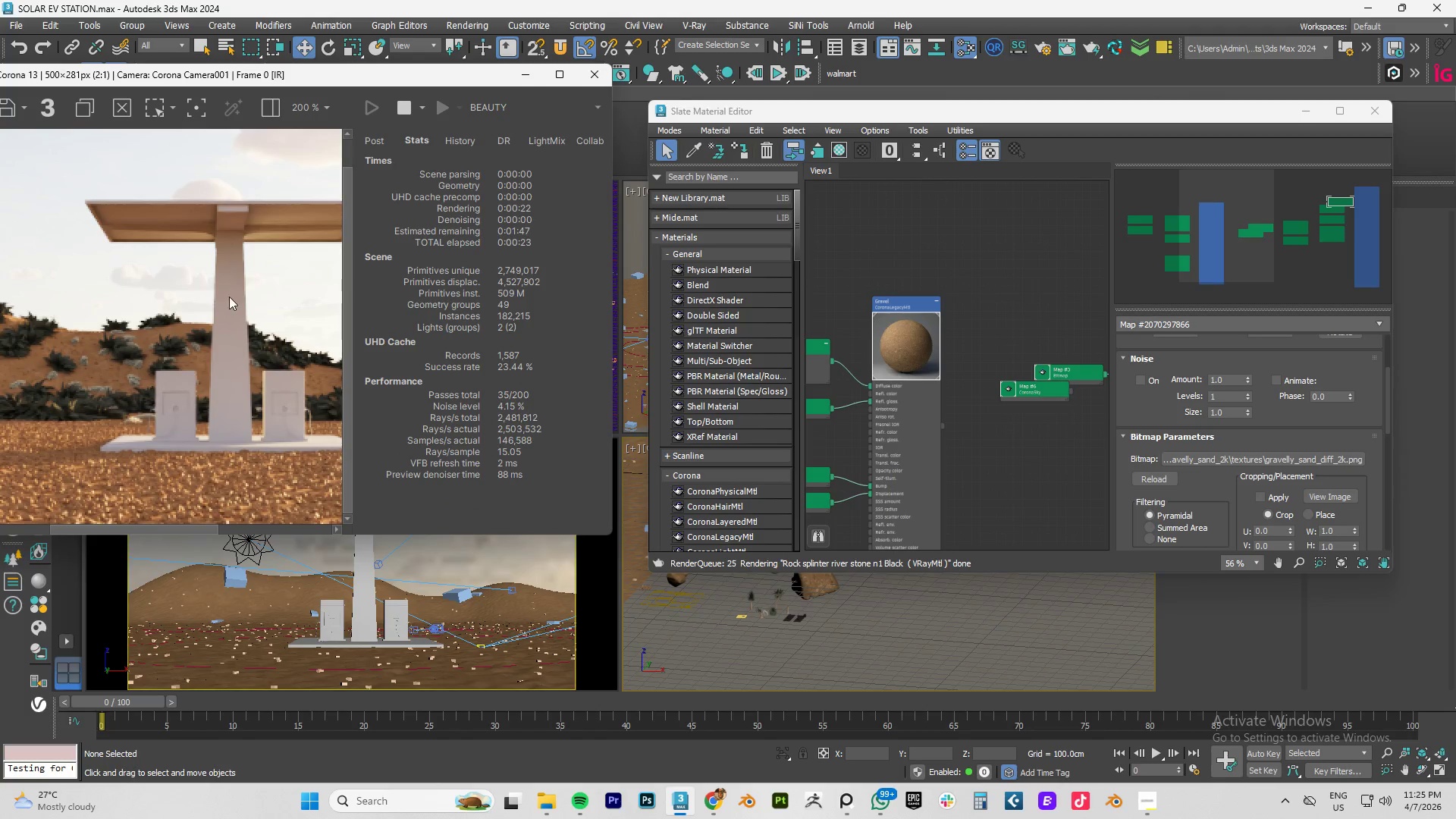 
scroll: coordinate [223, 412], scroll_direction: down, amount: 1.0
 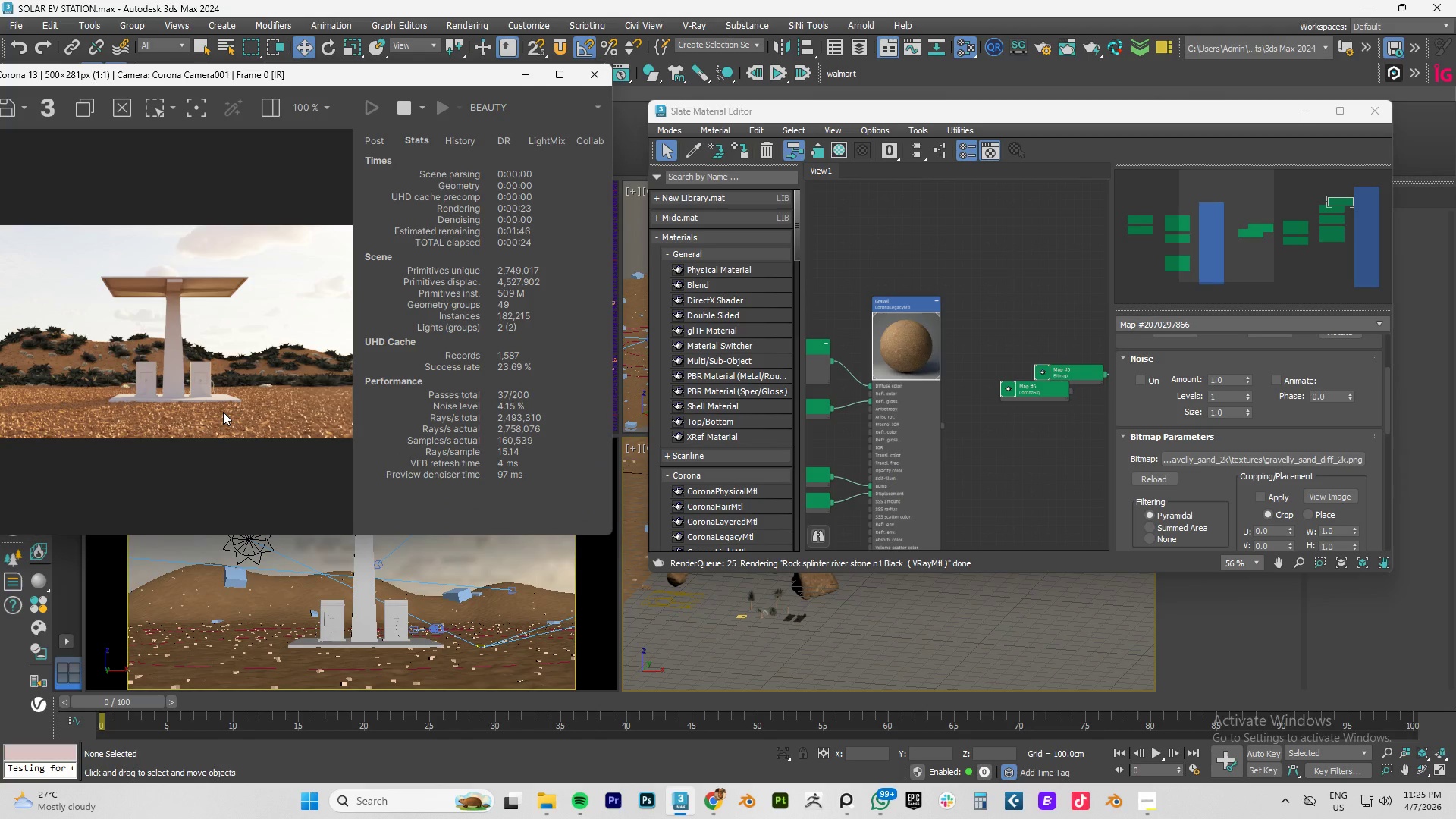 
scroll: coordinate [223, 412], scroll_direction: up, amount: 2.0
 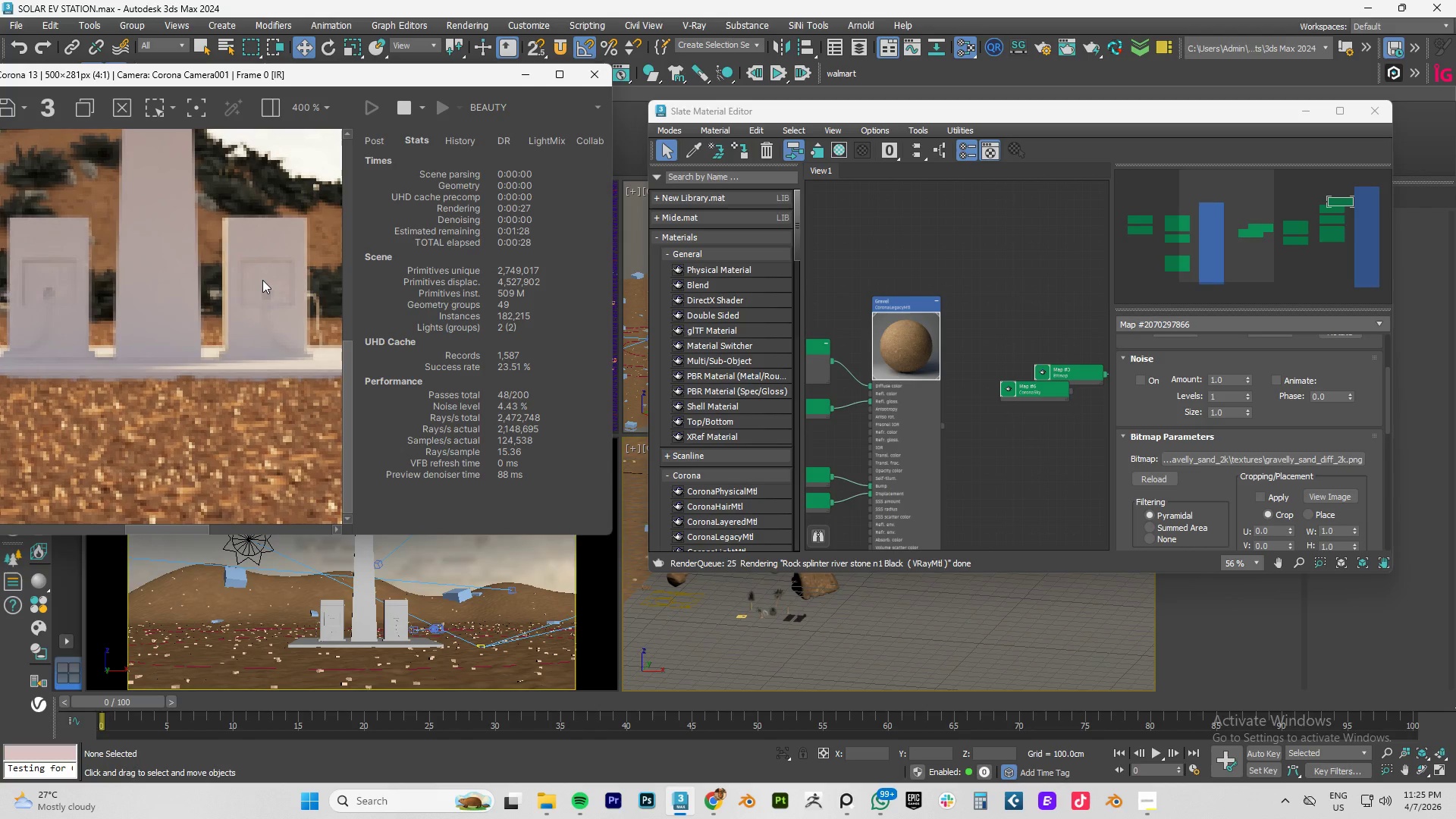 
scroll: coordinate [171, 400], scroll_direction: down, amount: 2.0
 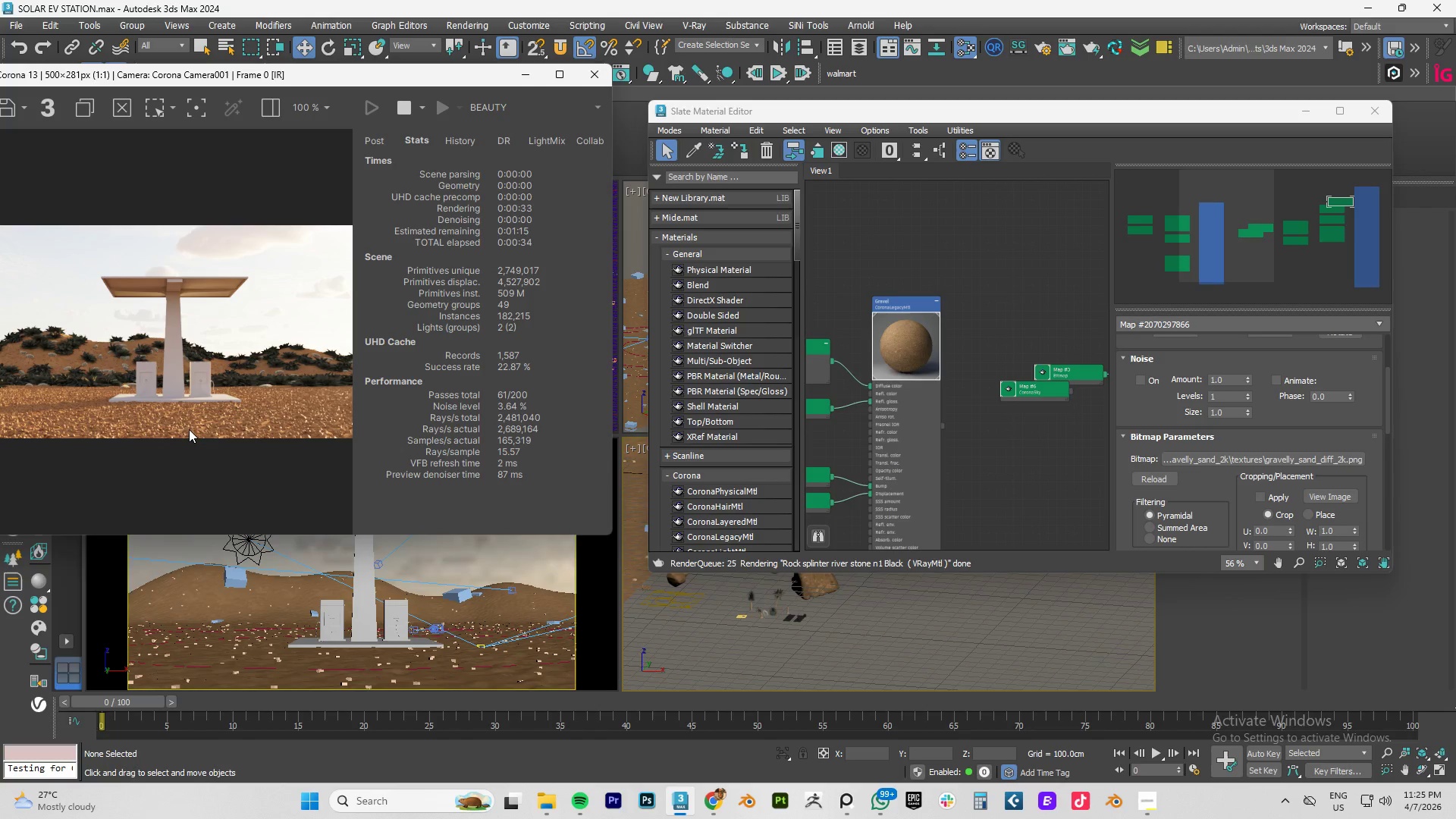 
wait(5.69)
 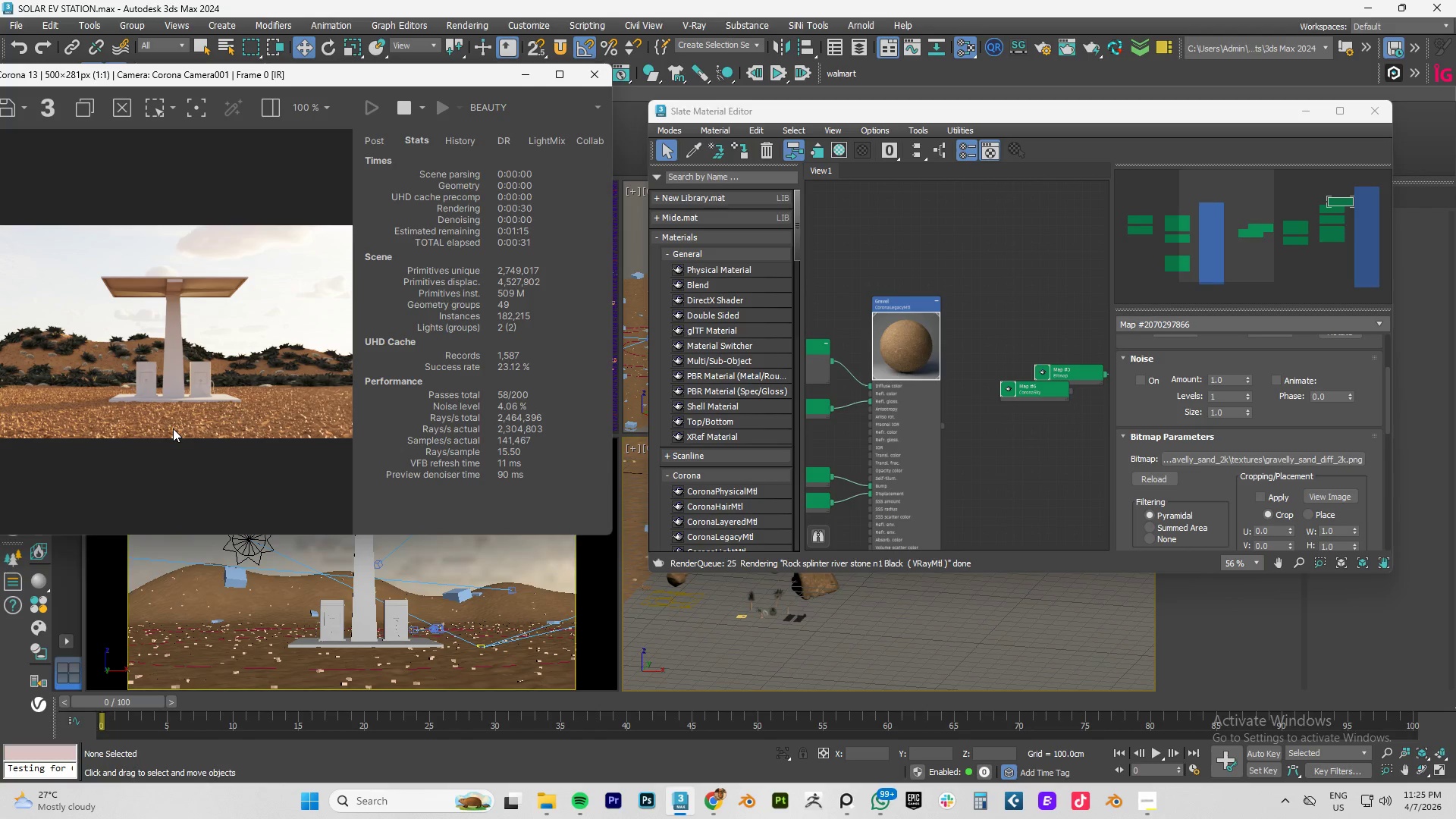 
scroll: coordinate [896, 367], scroll_direction: down, amount: 1.0
 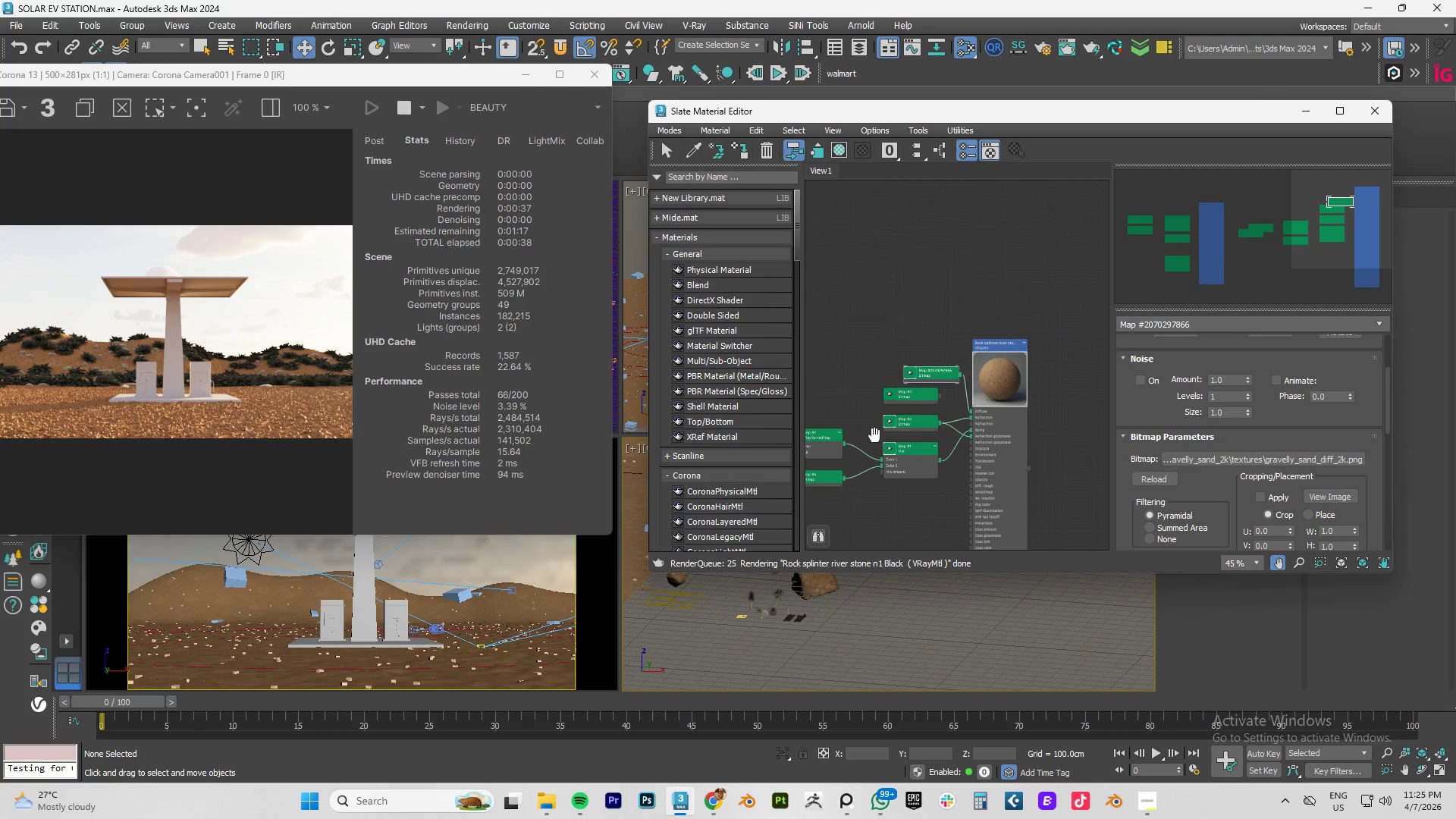 
scroll: coordinate [929, 405], scroll_direction: up, amount: 3.0
 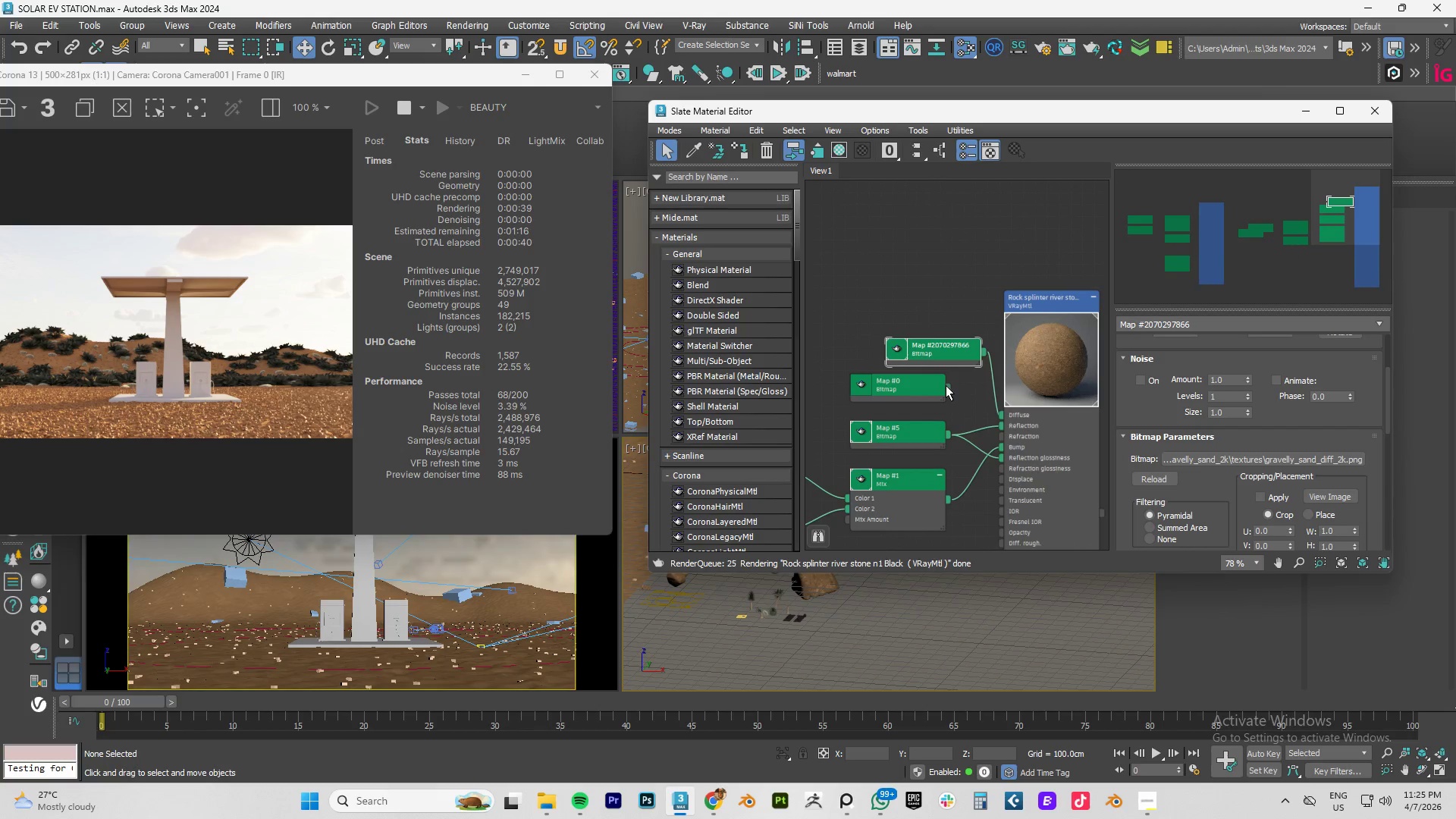 
left_click_drag(start_coordinate=[956, 385], to_coordinate=[962, 384])
 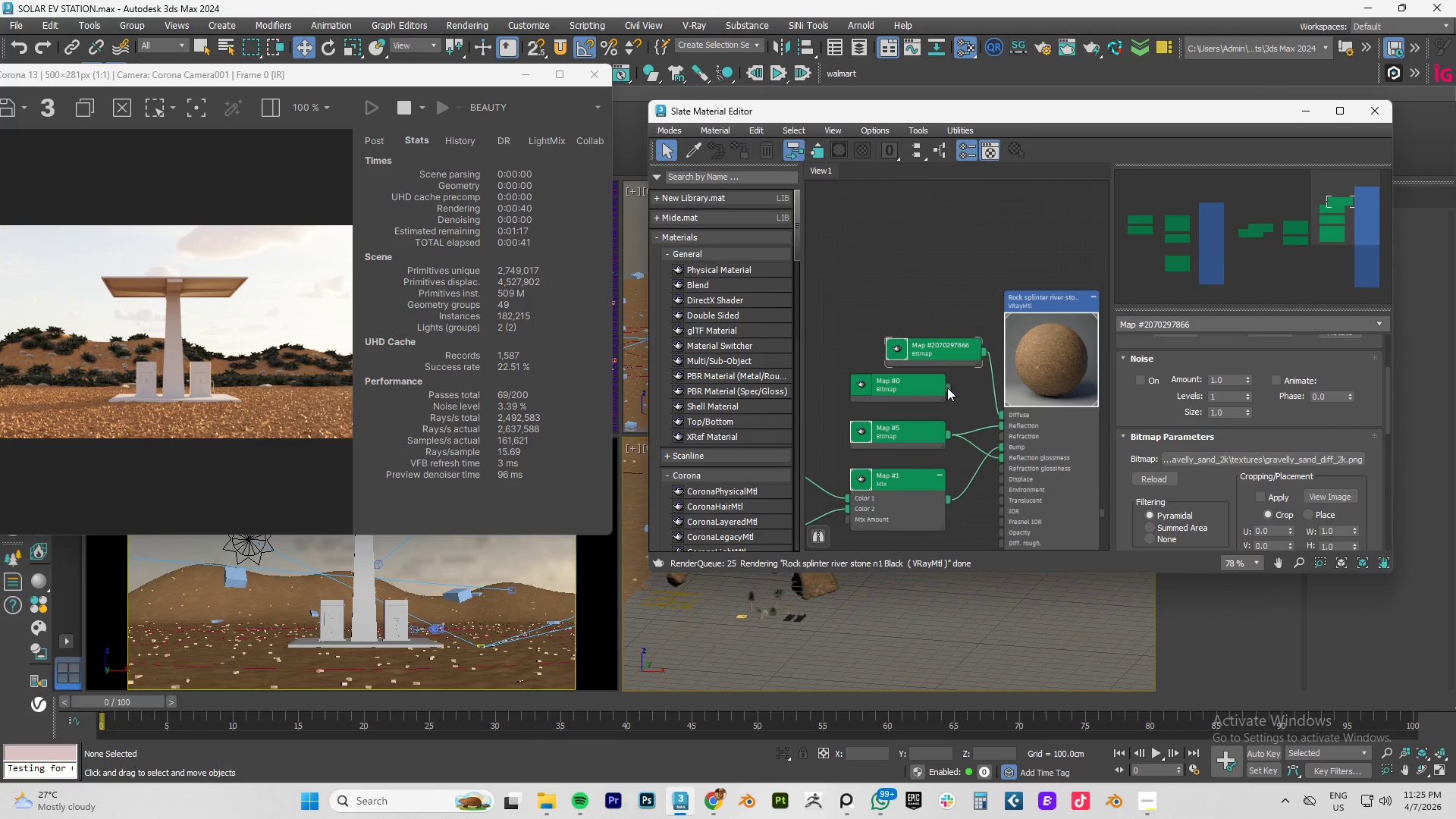 
left_click_drag(start_coordinate=[947, 388], to_coordinate=[993, 378])
 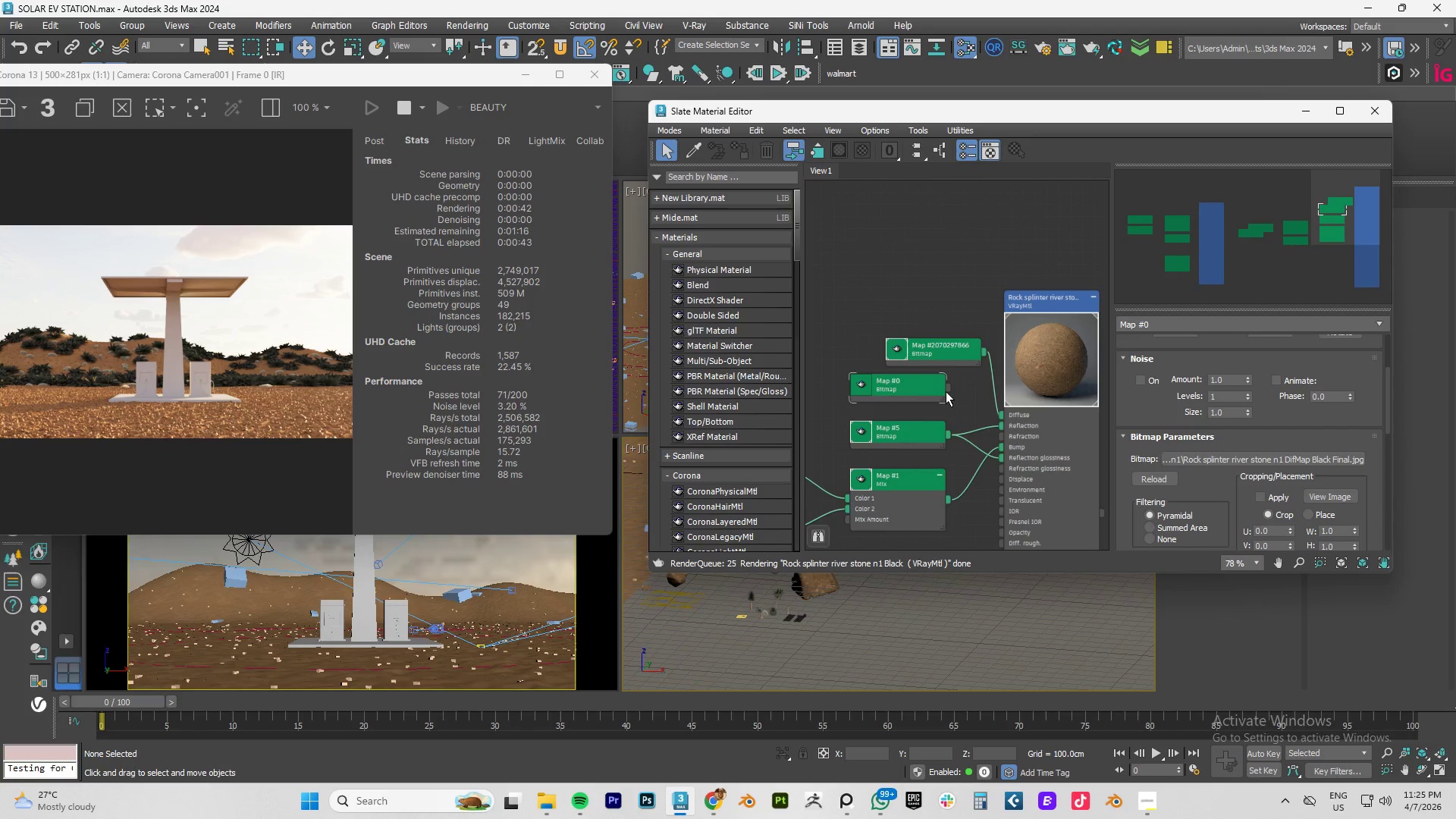 
left_click_drag(start_coordinate=[944, 389], to_coordinate=[977, 378])
 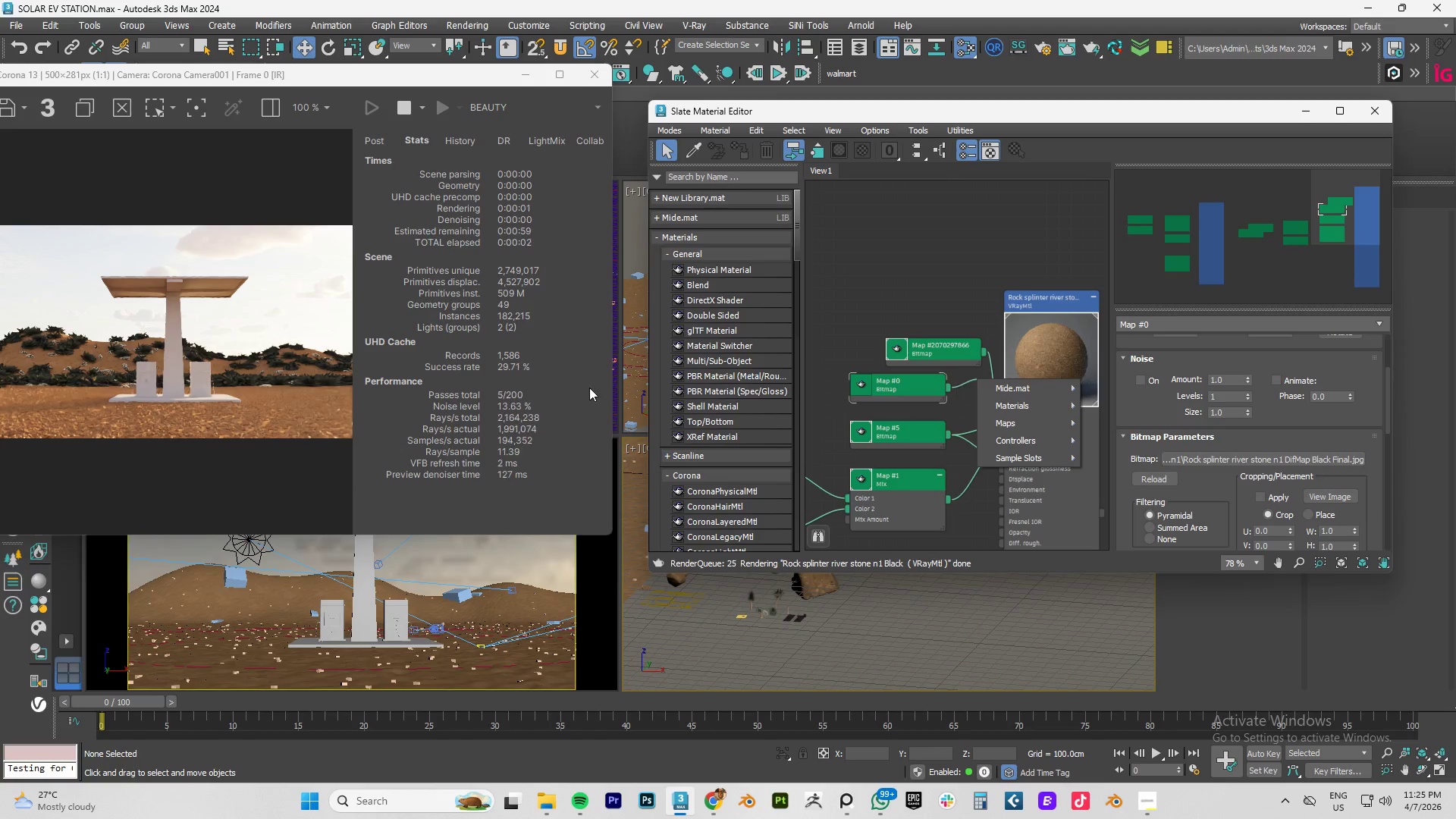 
scroll: coordinate [171, 425], scroll_direction: up, amount: 1.0
 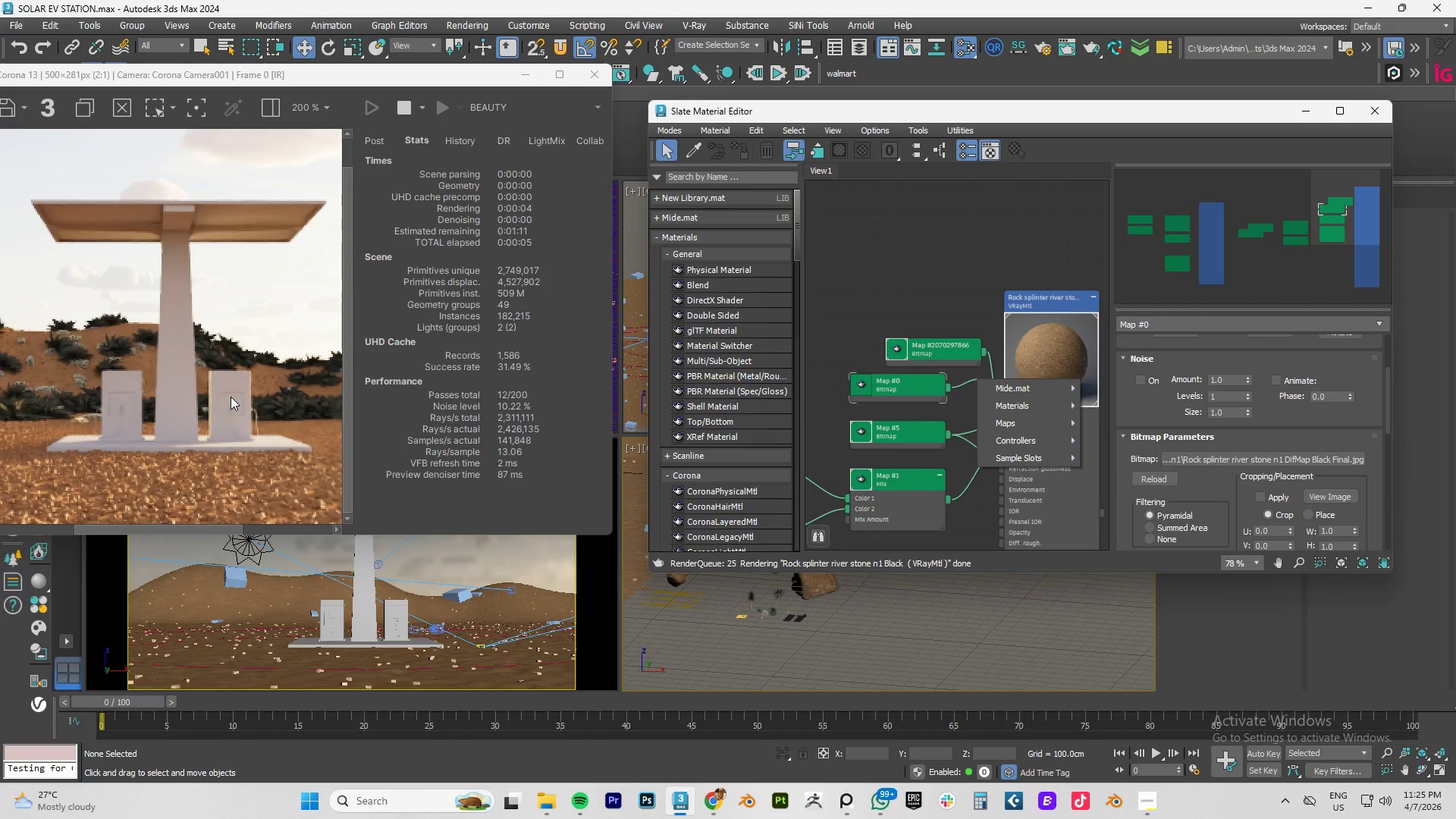 
left_click([557, 80])
 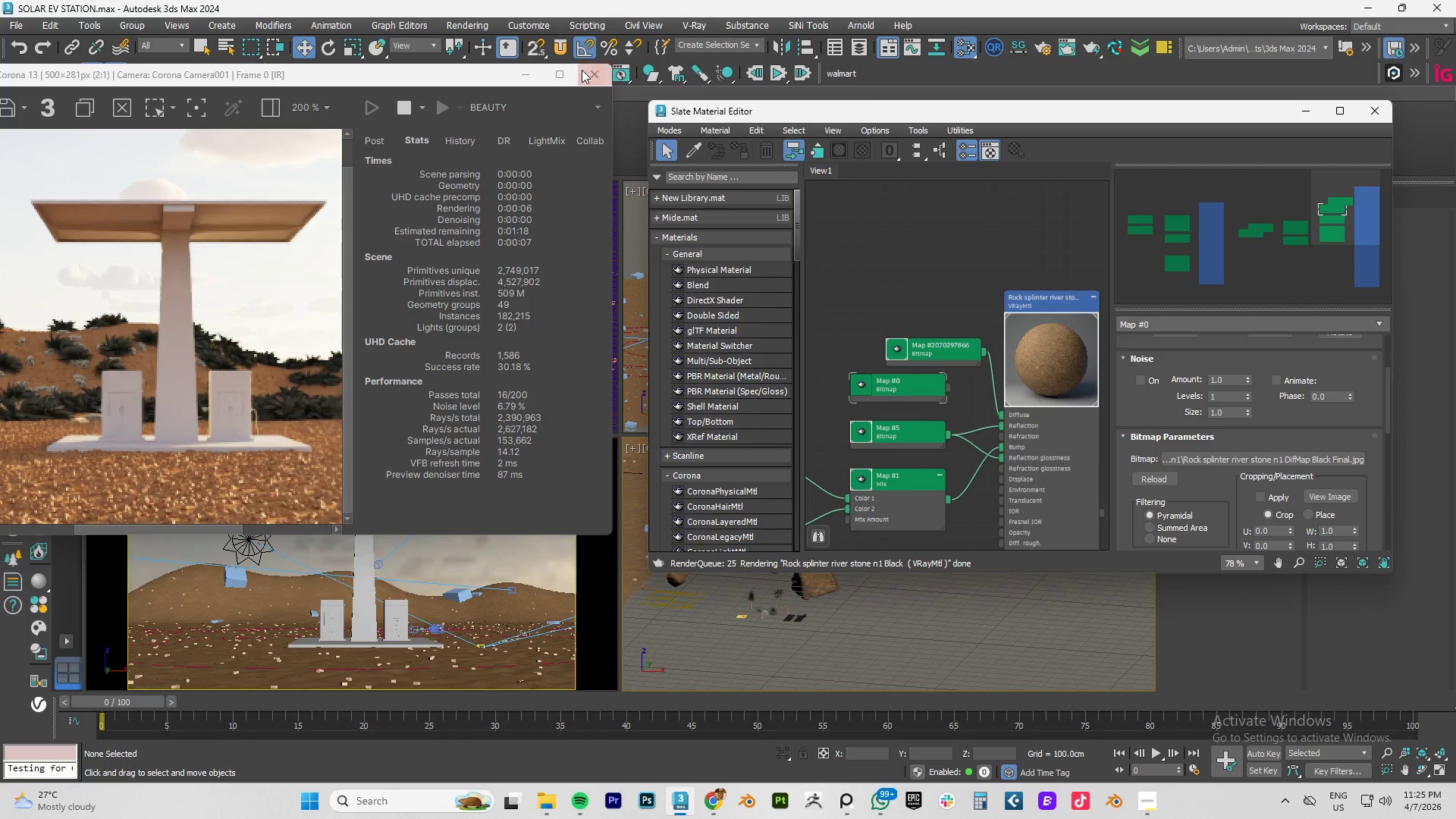 
left_click([561, 80])
 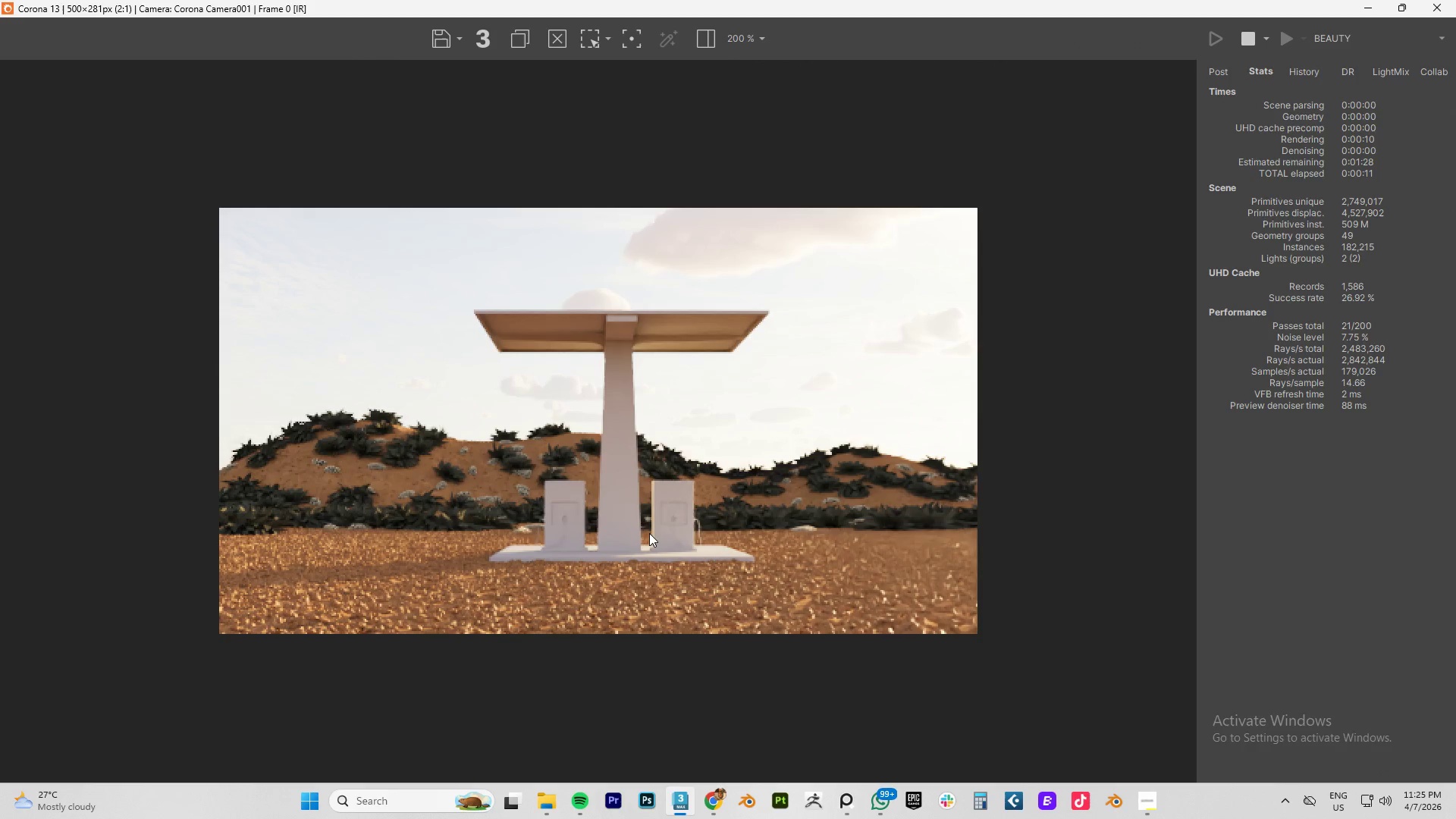 
wait(7.98)
 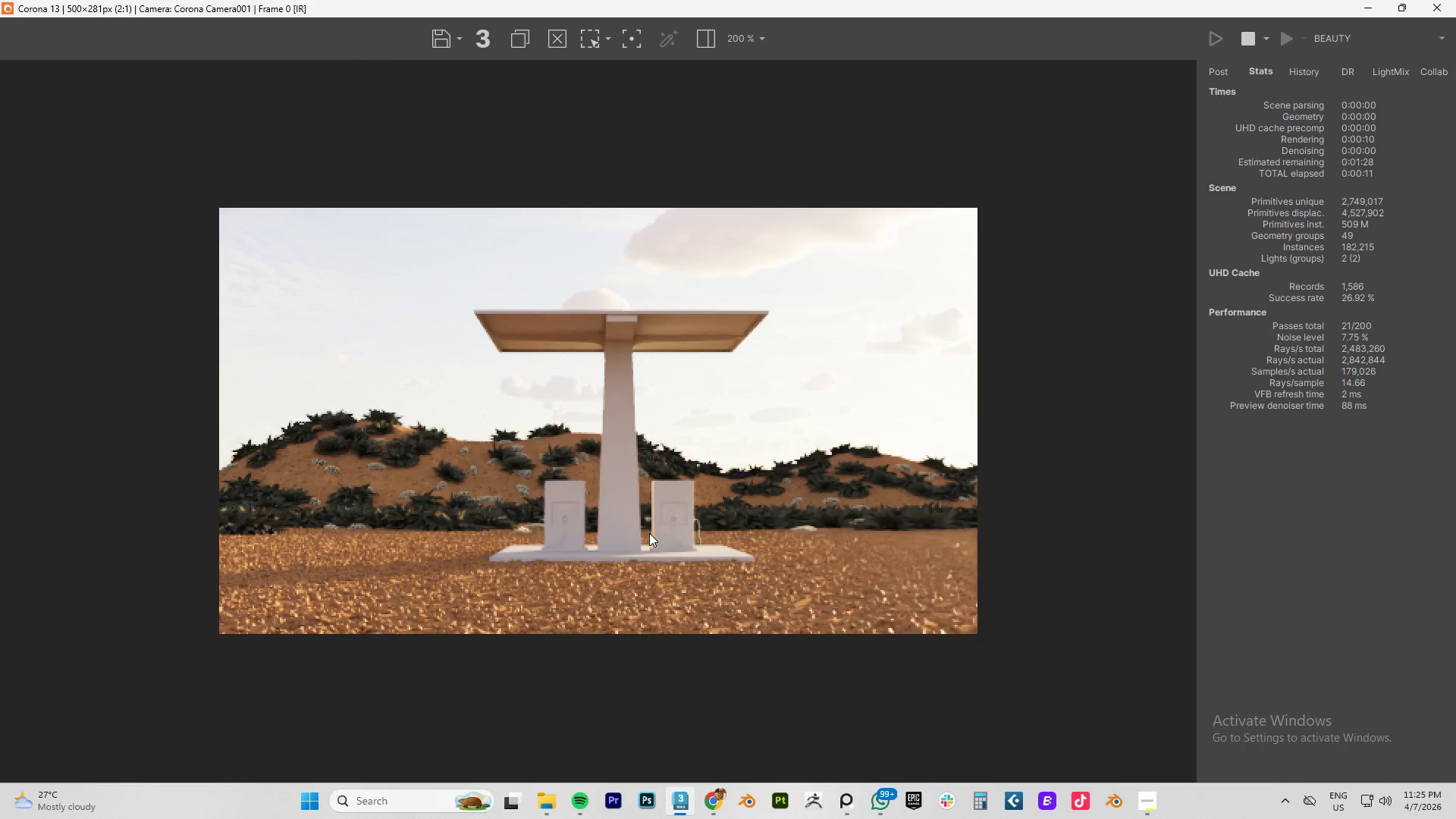 
scroll: coordinate [620, 598], scroll_direction: up, amount: 1.0
 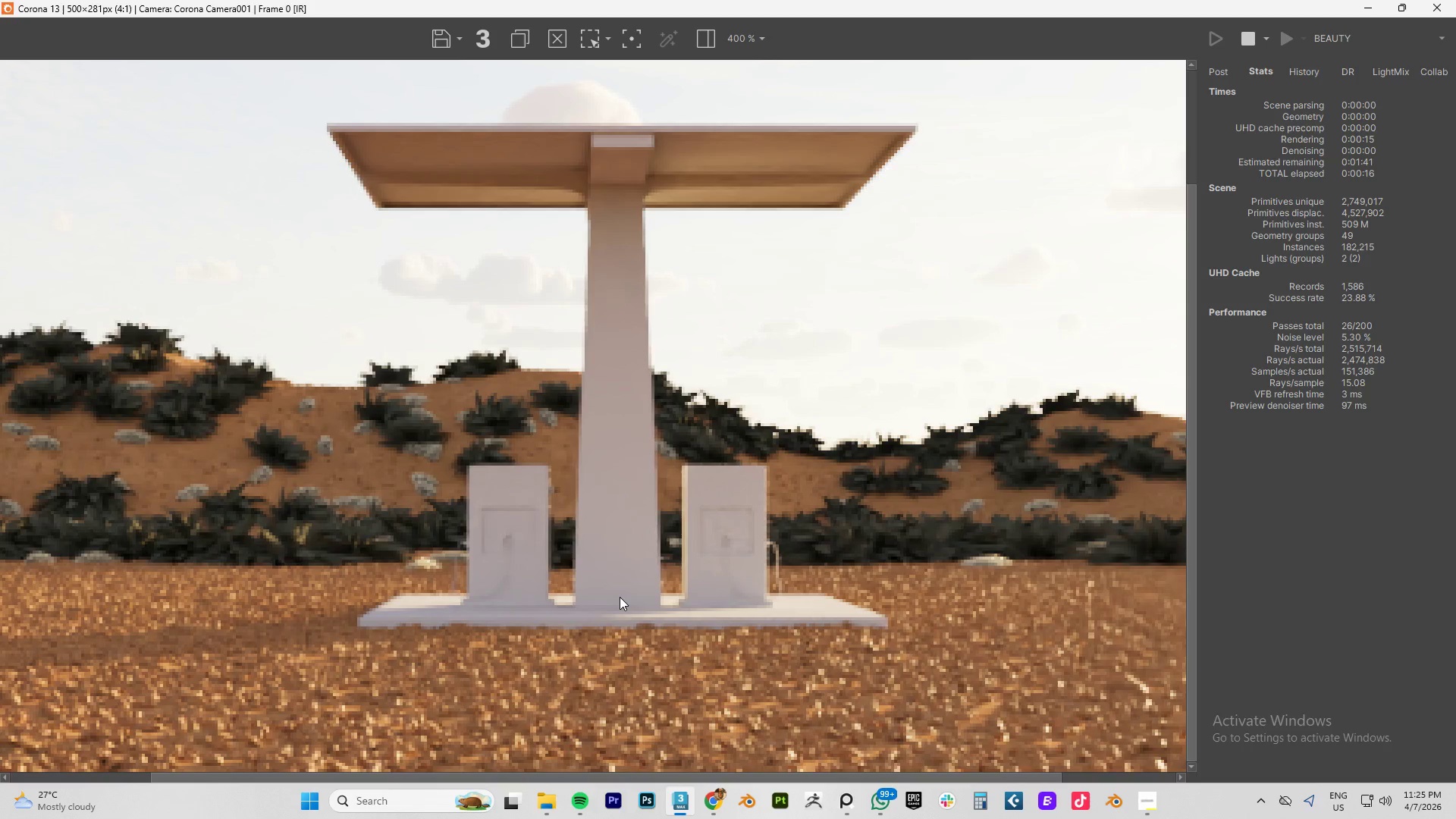 
scroll: coordinate [620, 597], scroll_direction: down, amount: 1.0
 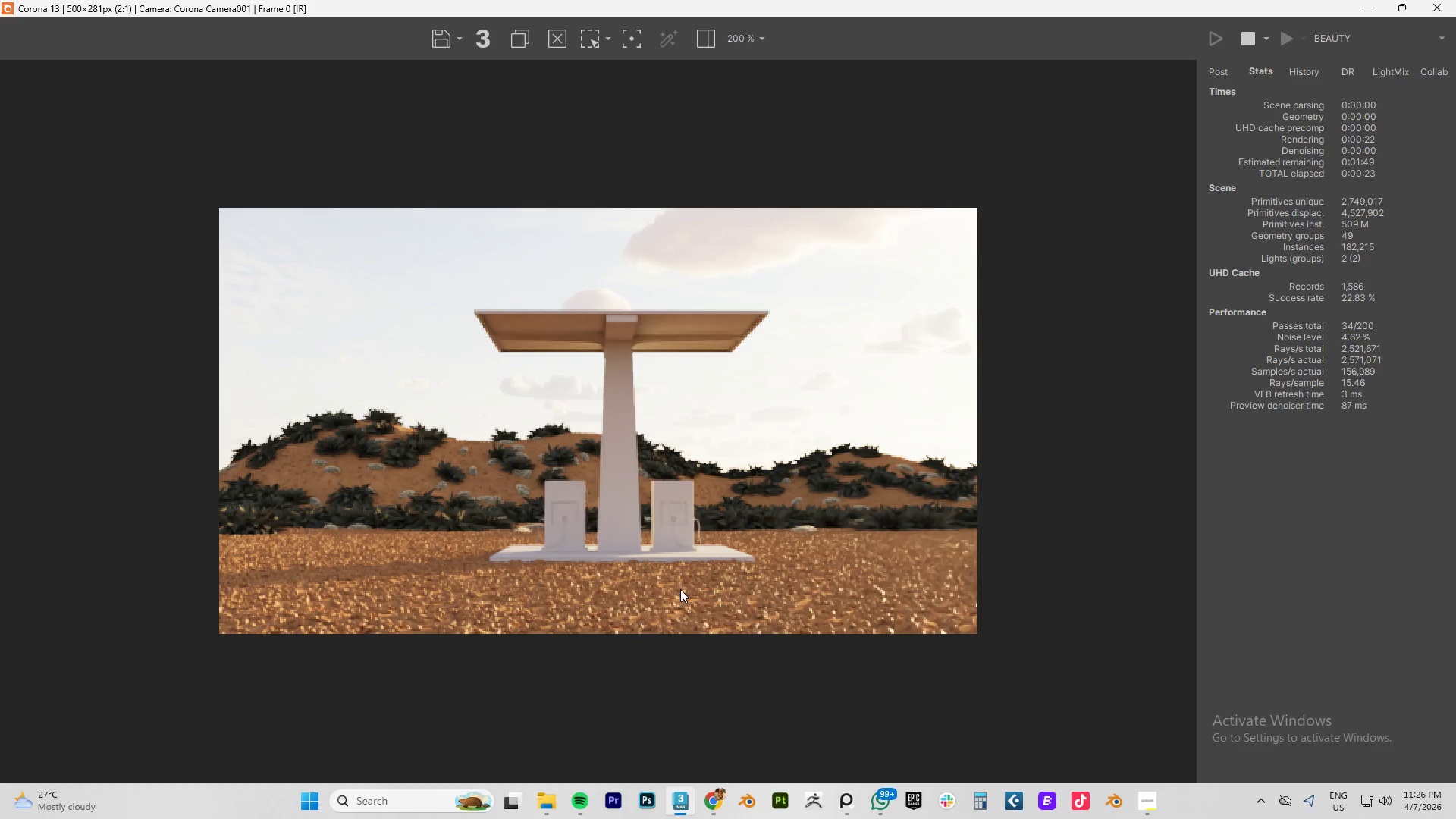 
wait(11.6)
 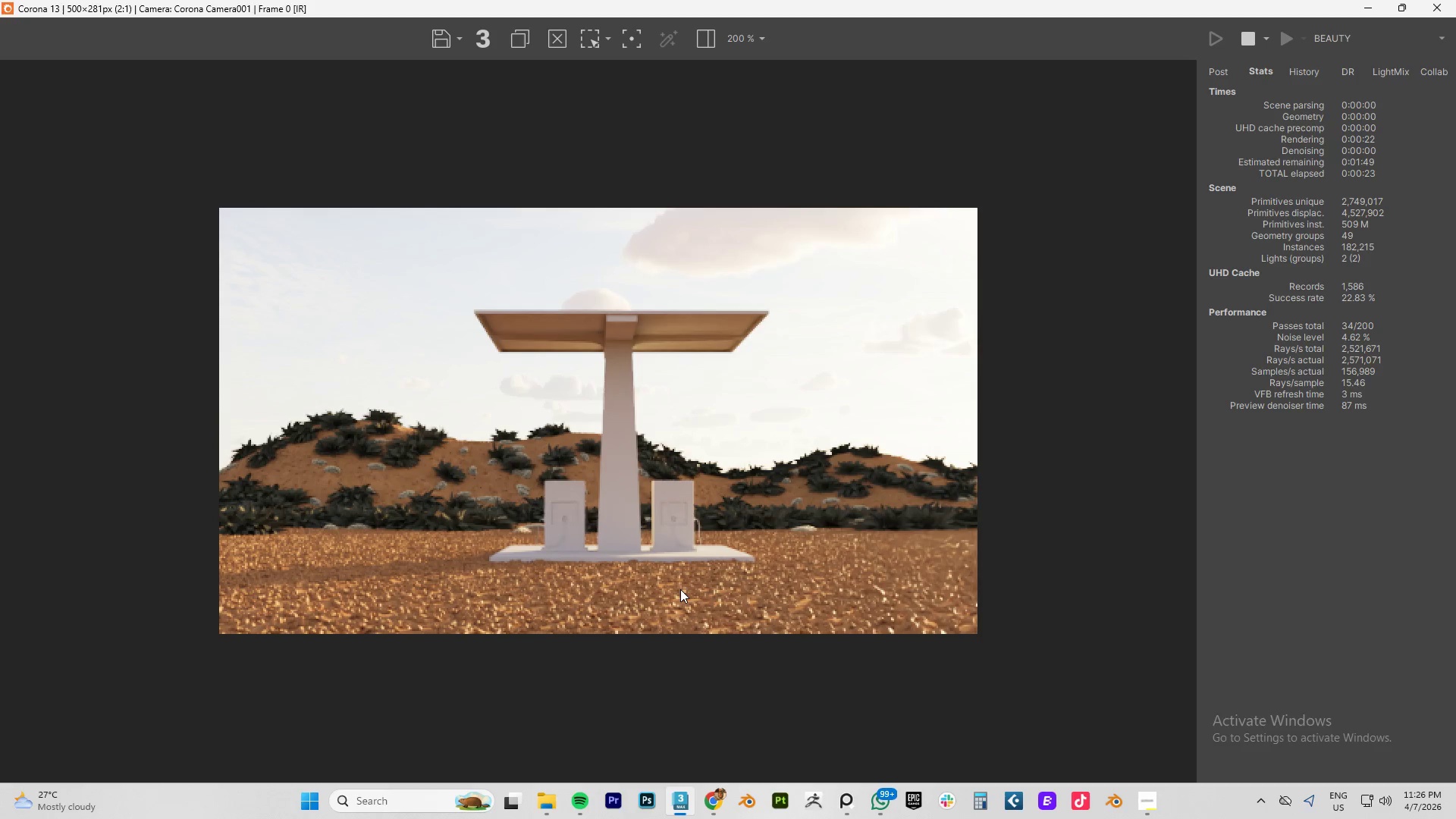 
left_click([1237, 43])
 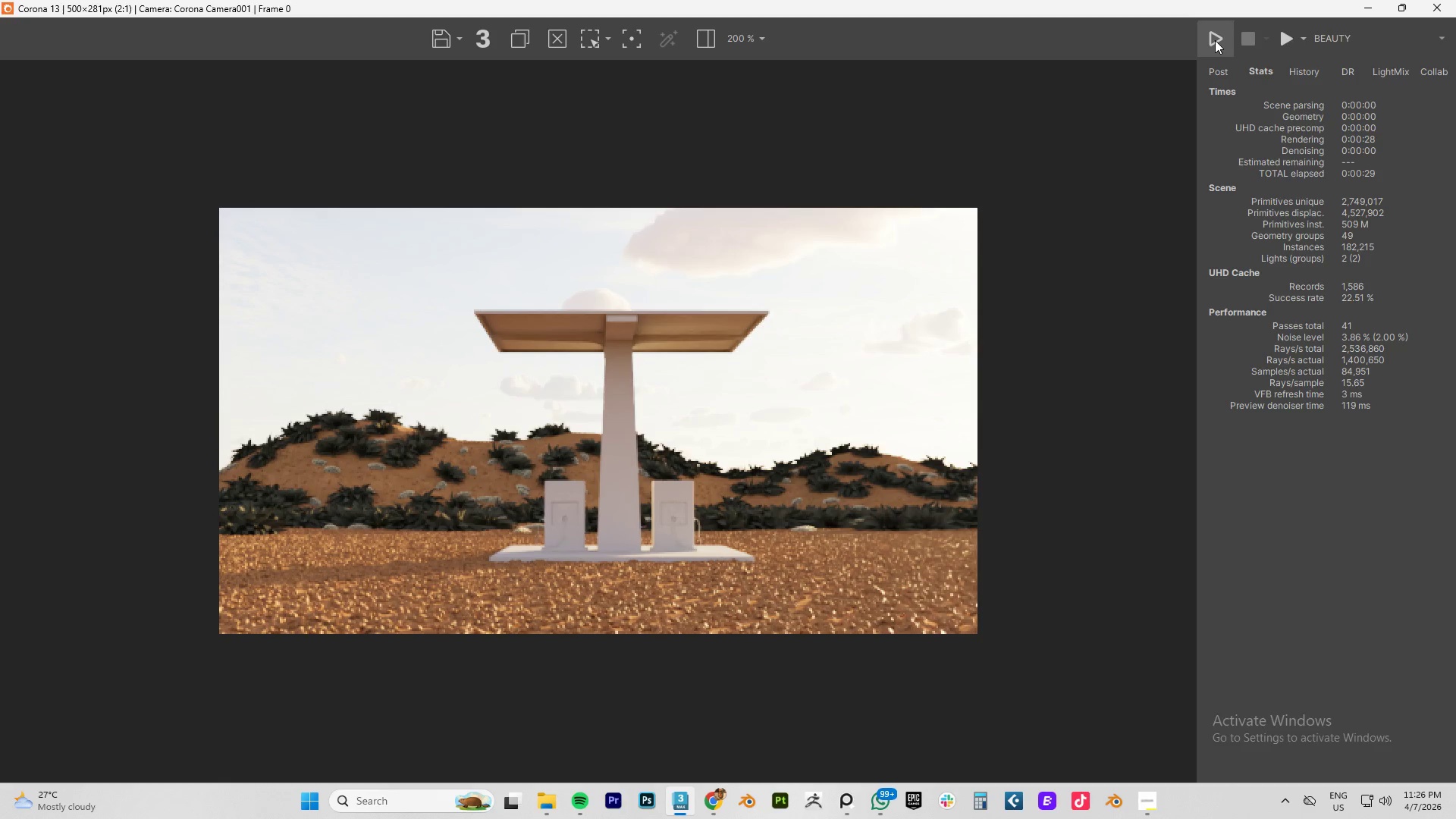 
left_click([1215, 40])
 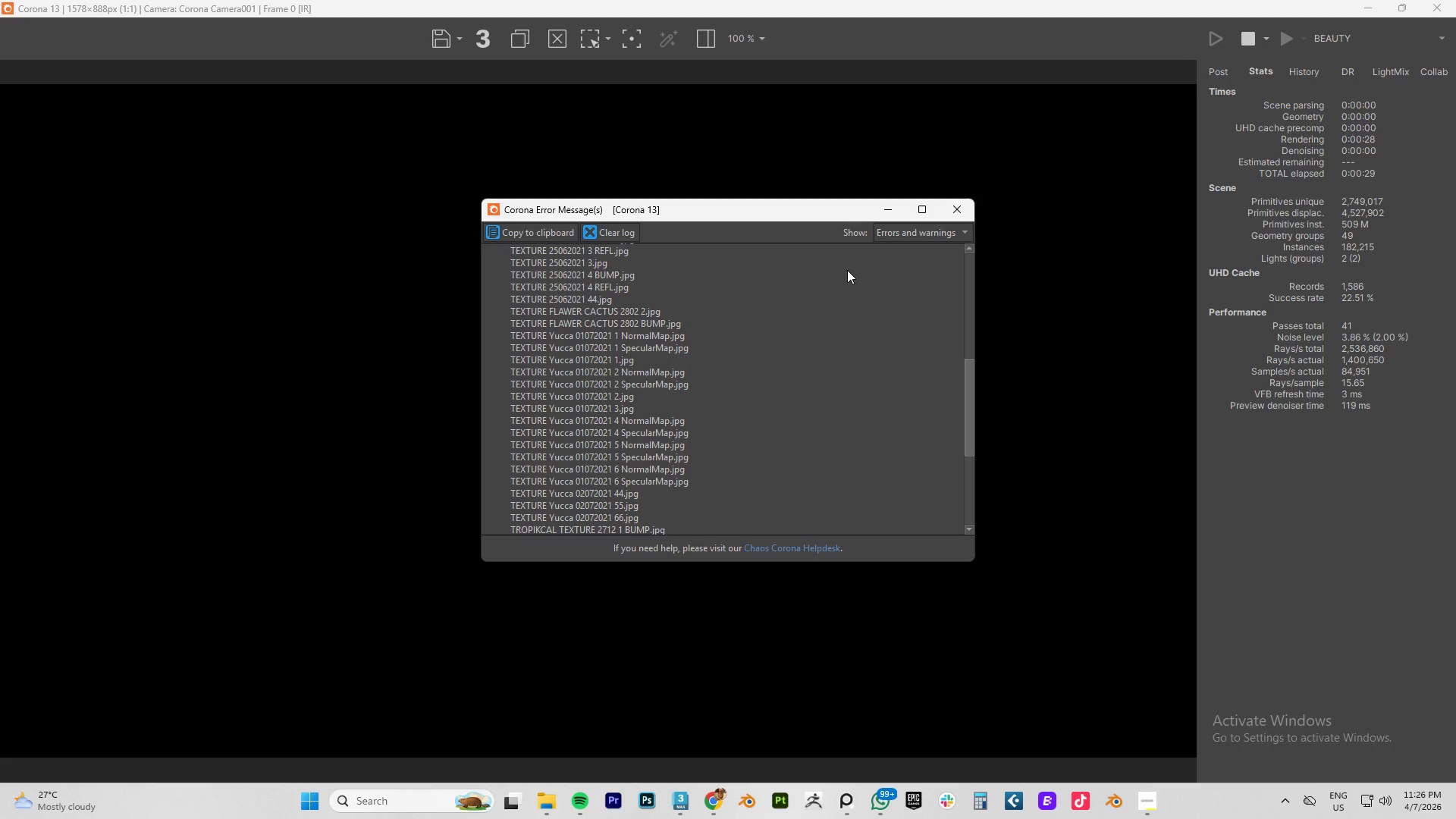 
scroll: coordinate [701, 380], scroll_direction: down, amount: 12.0
 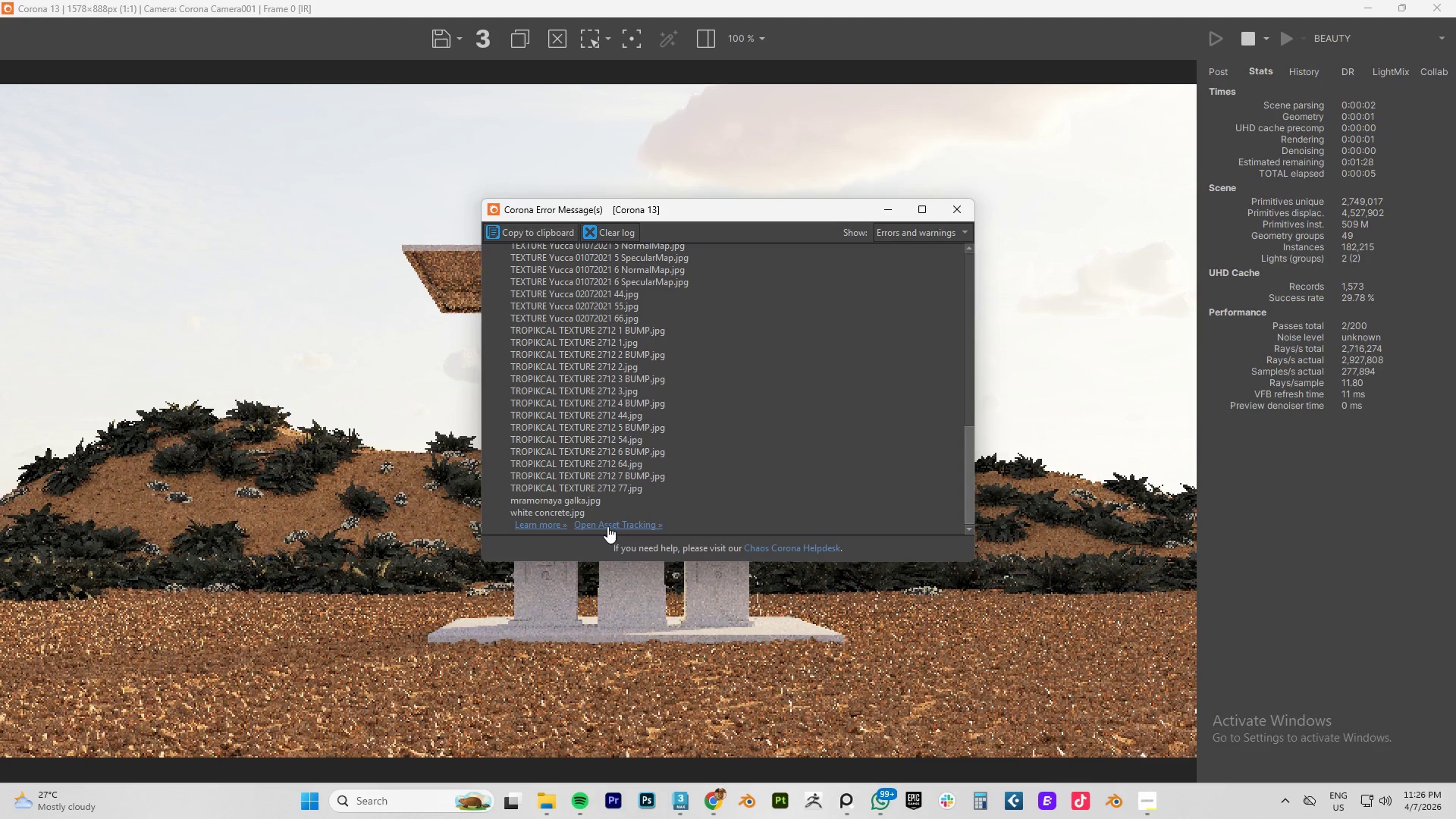 
left_click([617, 524])
 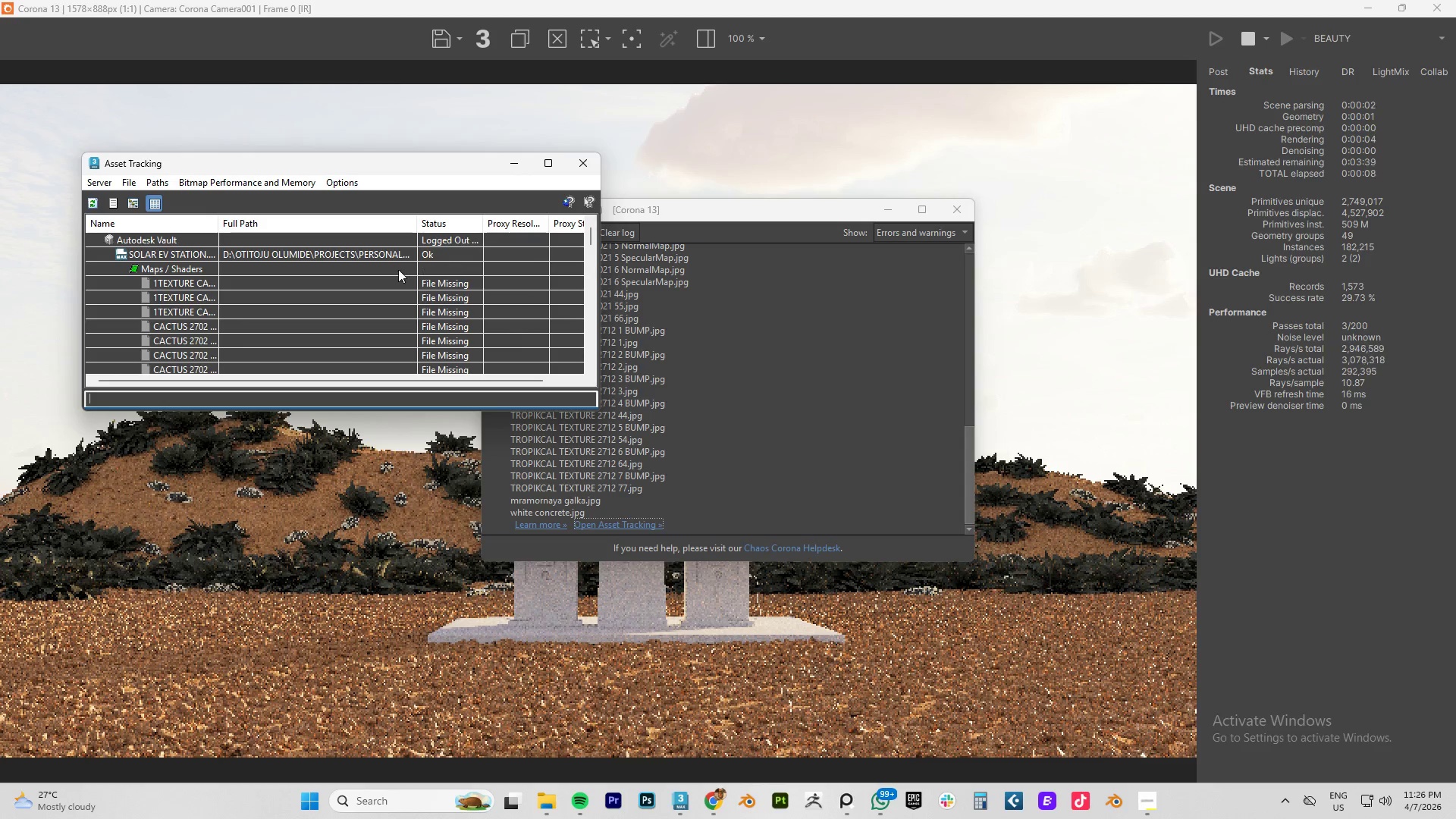 
left_click([280, 254])
 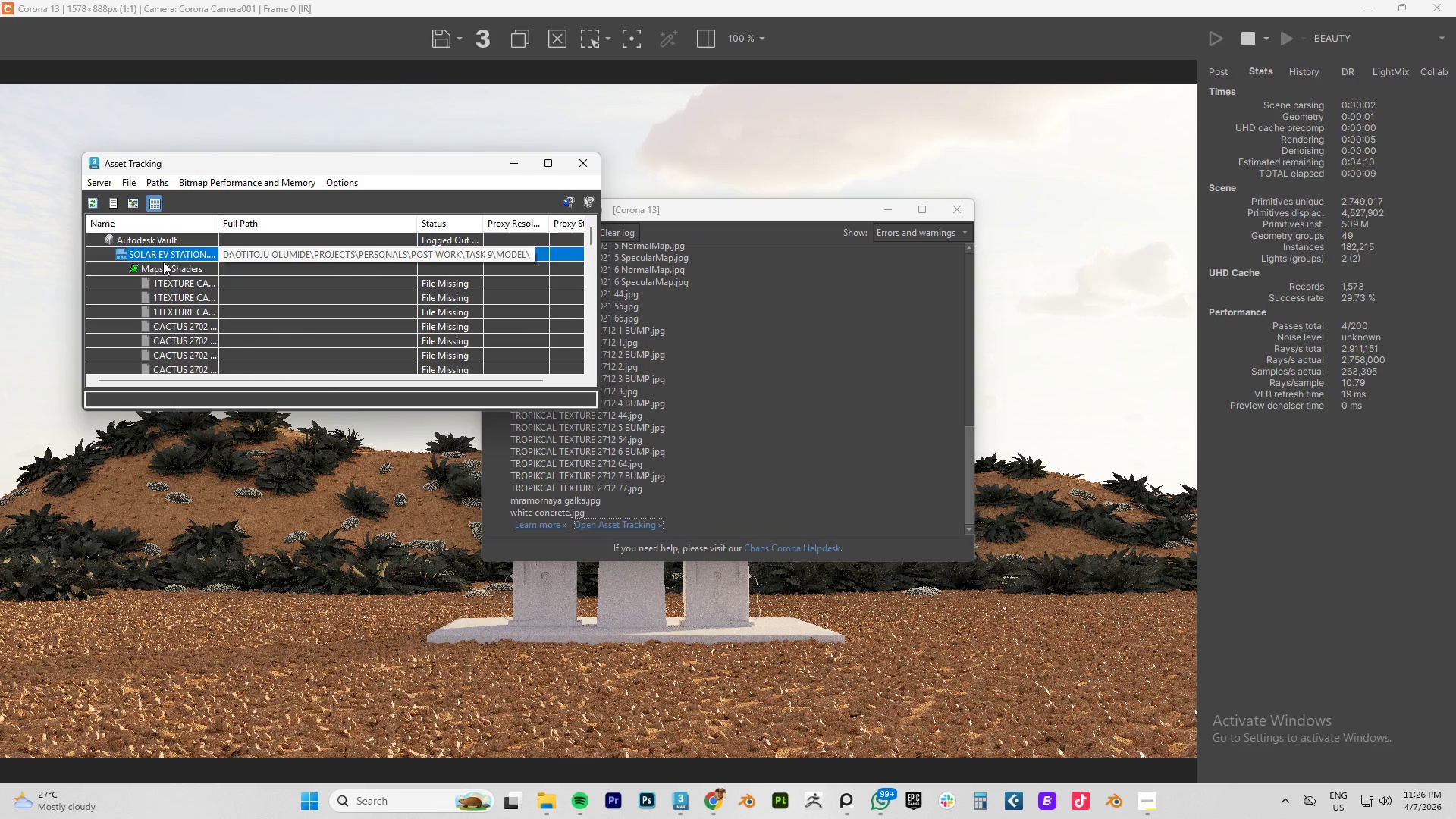 
left_click([162, 265])
 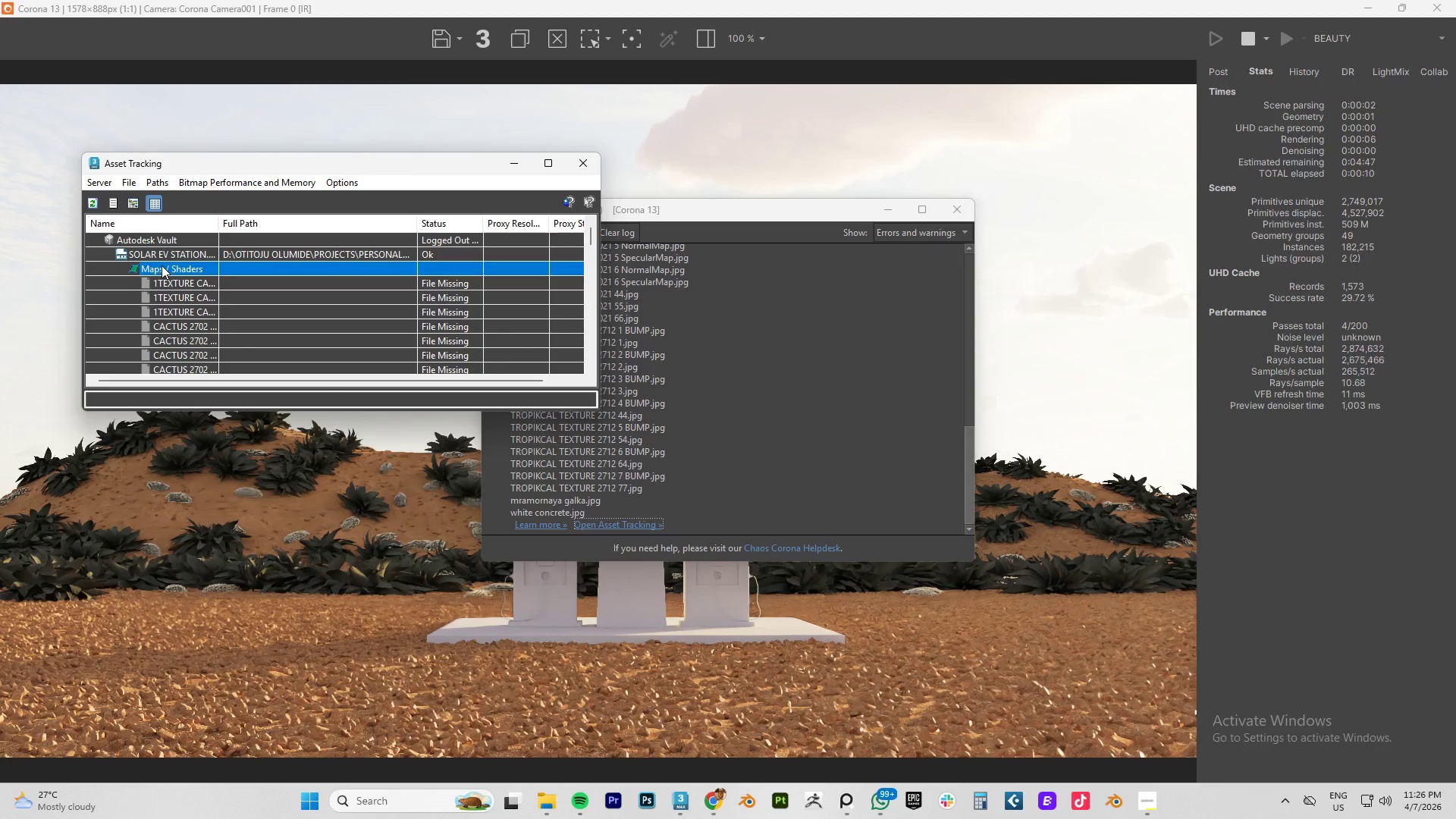 
right_click([162, 265])
 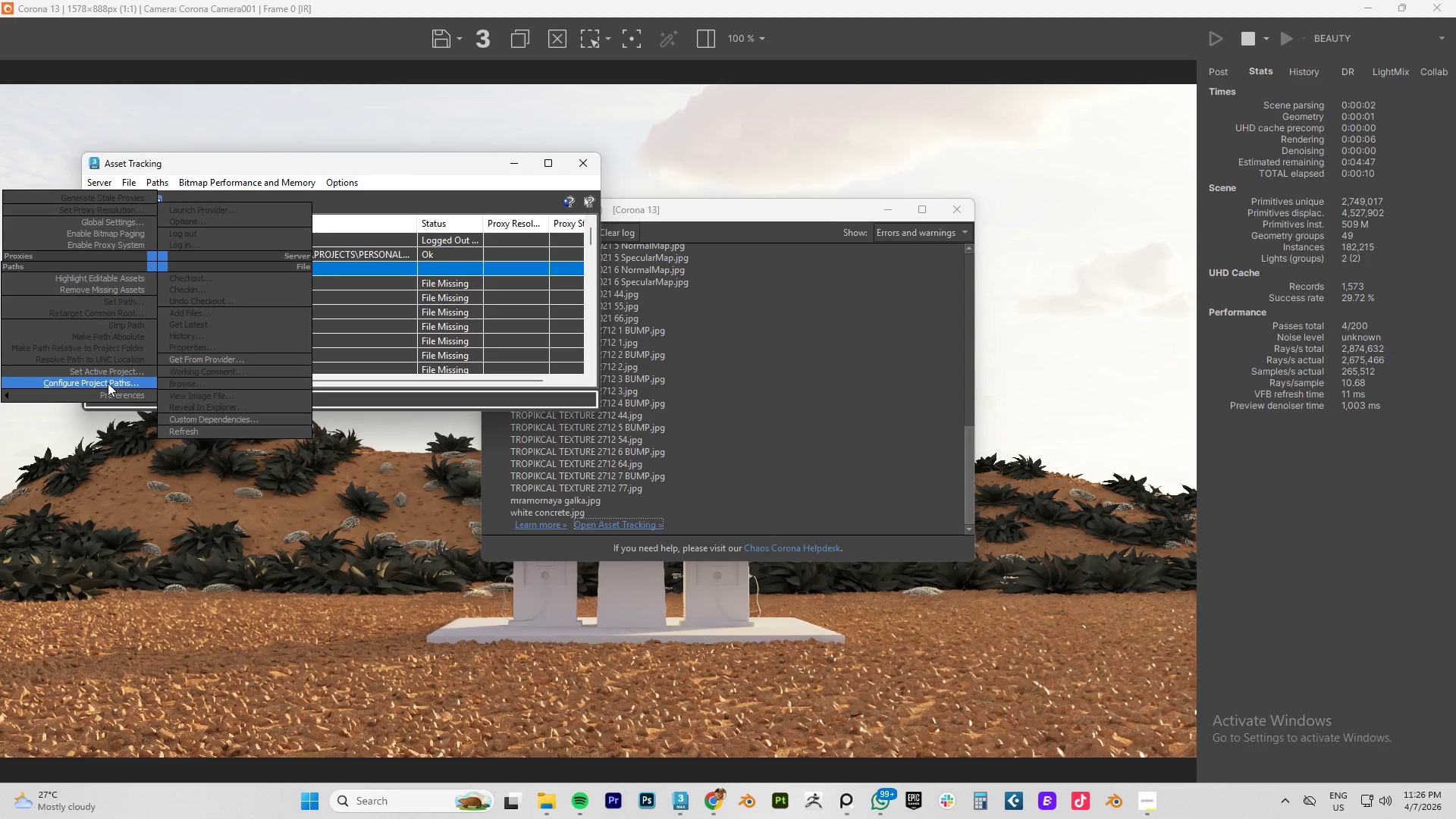 
left_click([108, 383])
 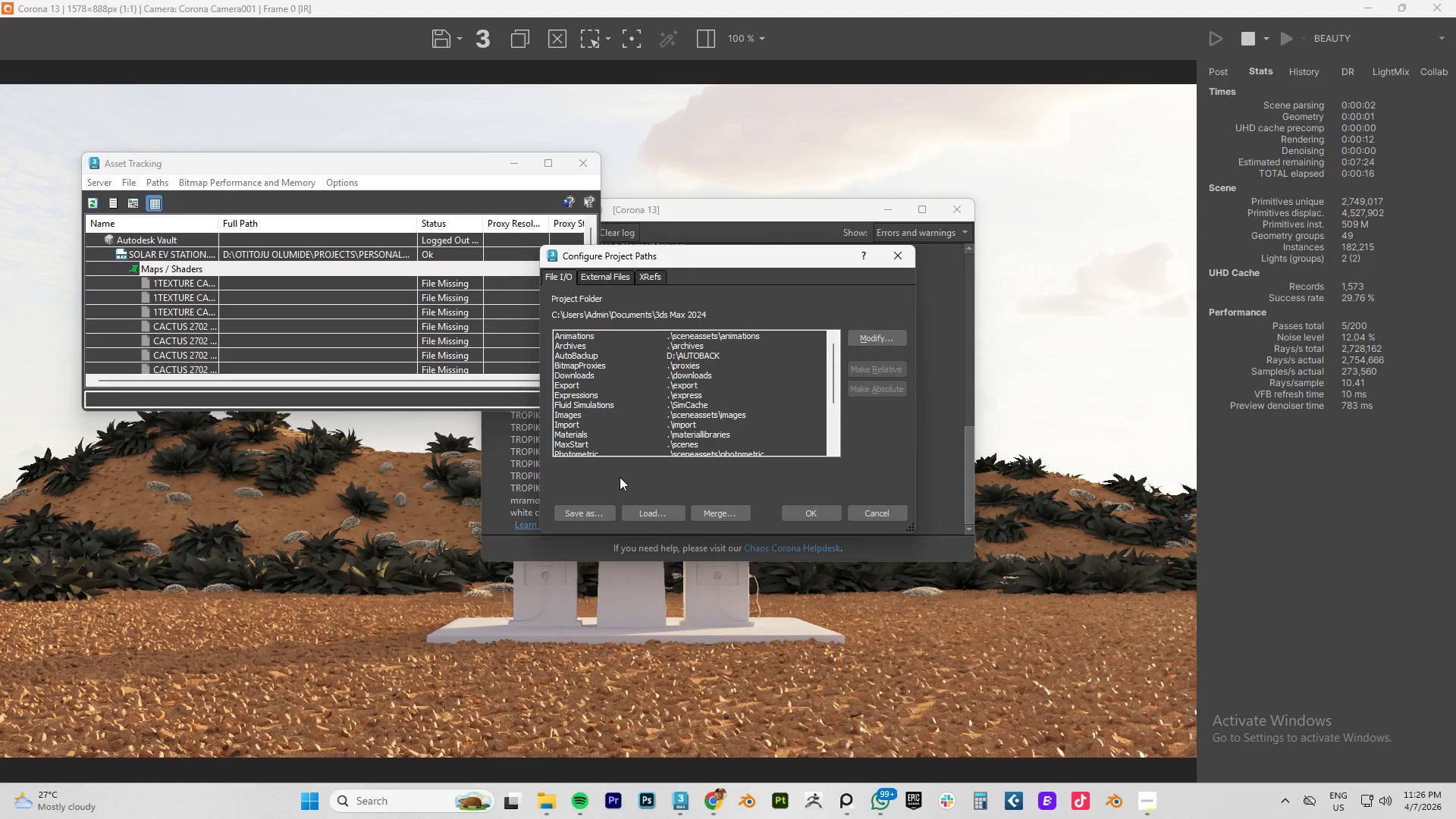 
left_click([809, 510])
 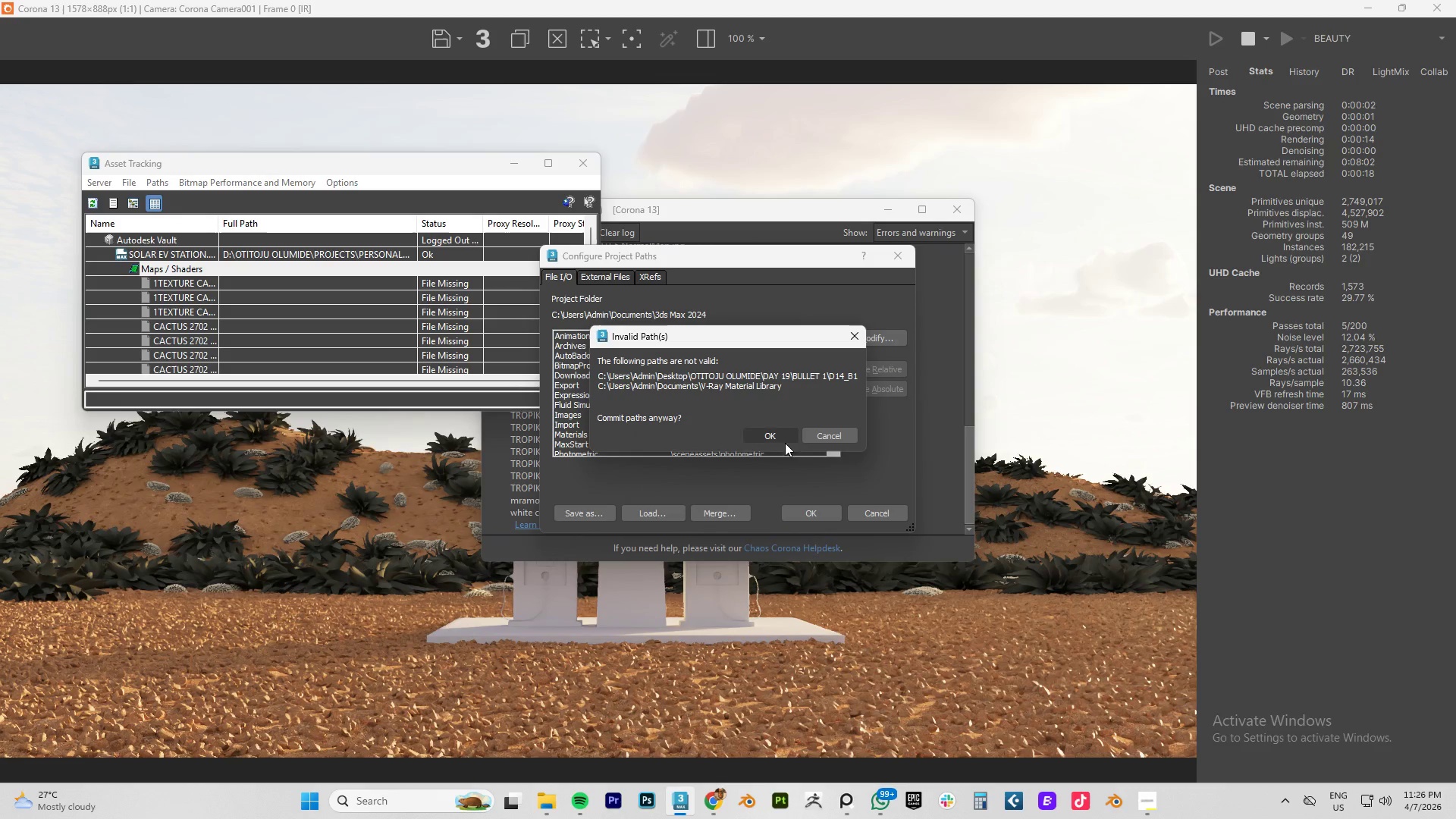 
left_click([769, 431])
 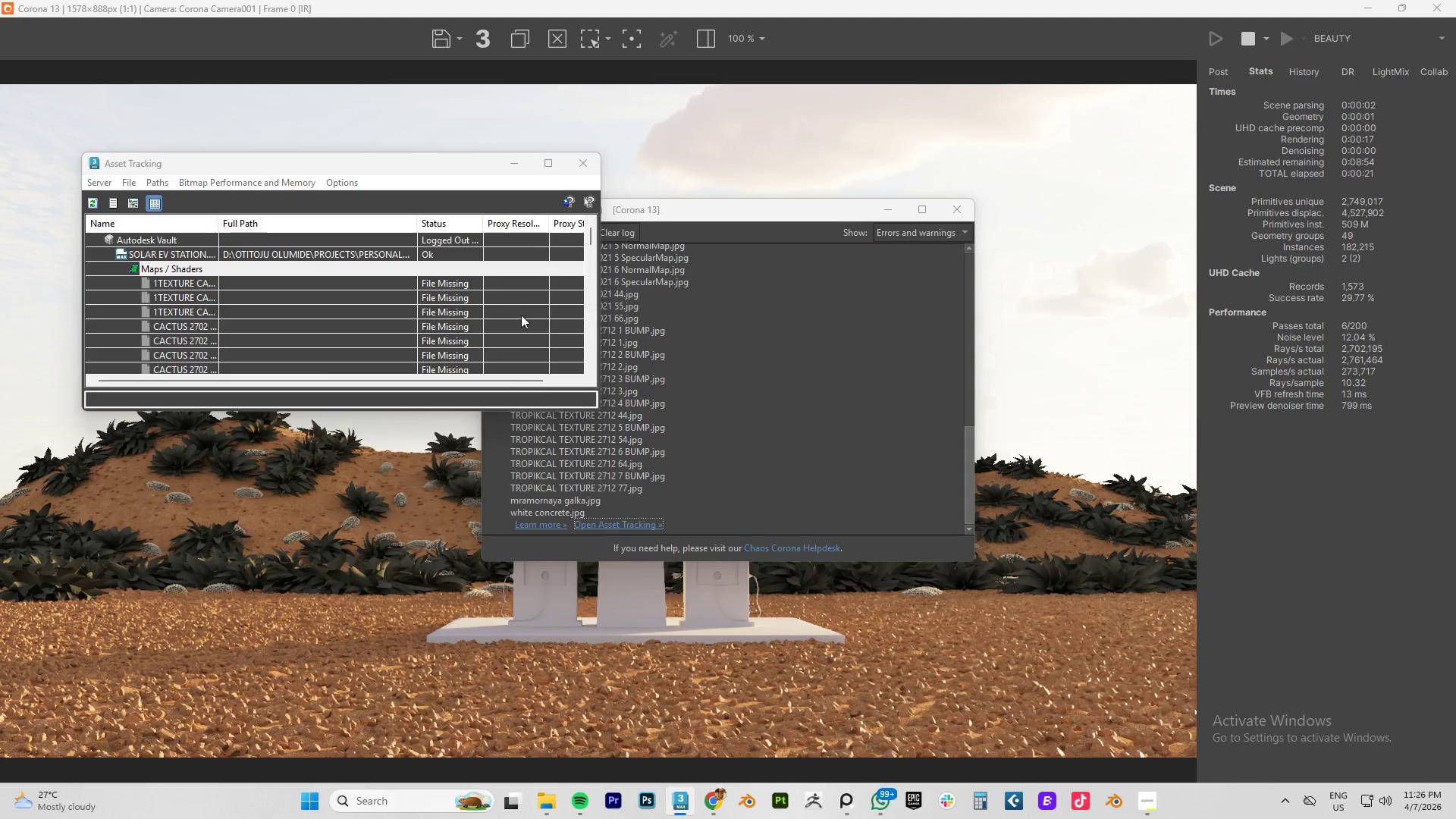 
scroll: coordinate [489, 301], scroll_direction: down, amount: 7.0
 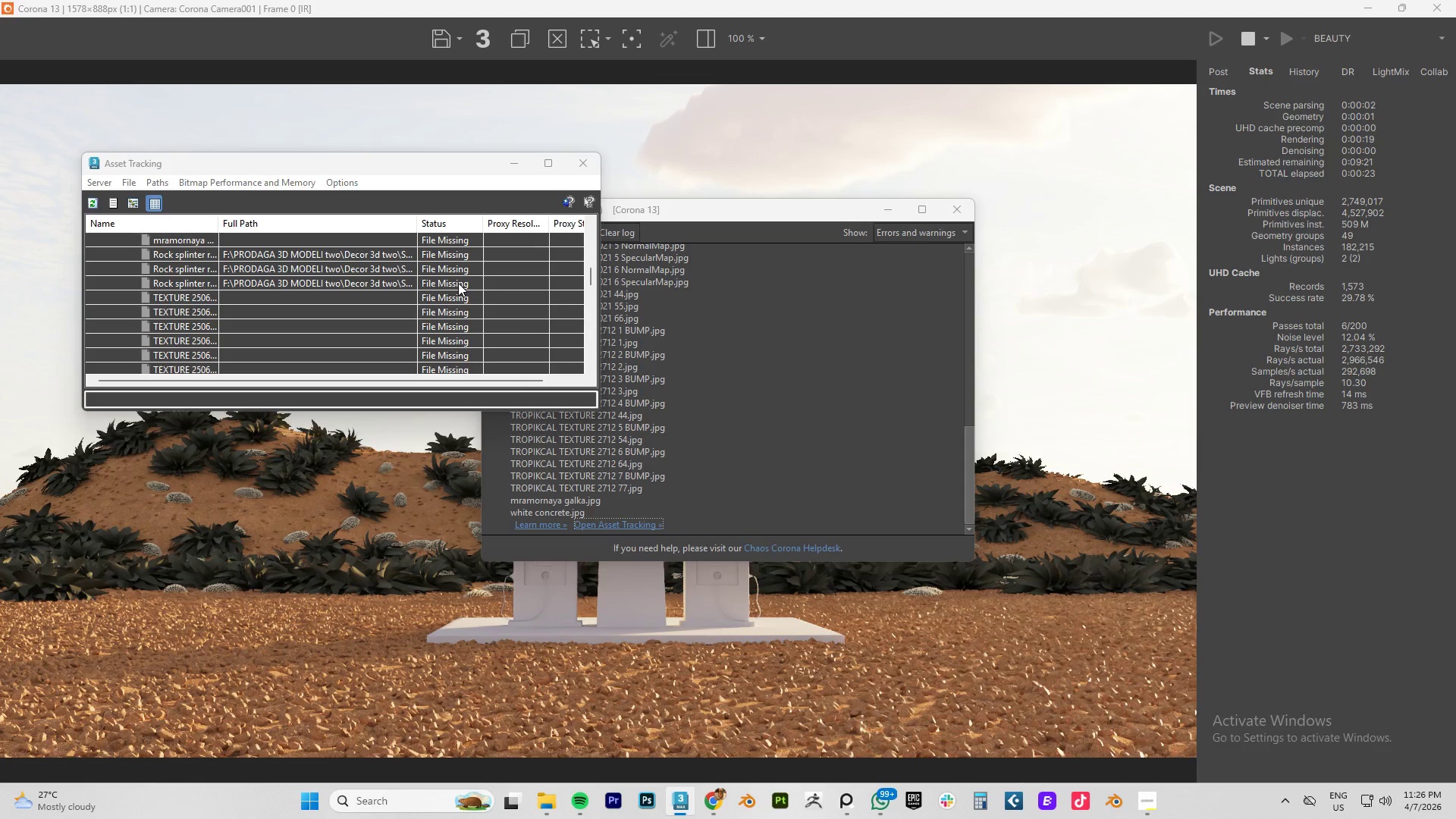 
scroll: coordinate [459, 283], scroll_direction: up, amount: 16.0
 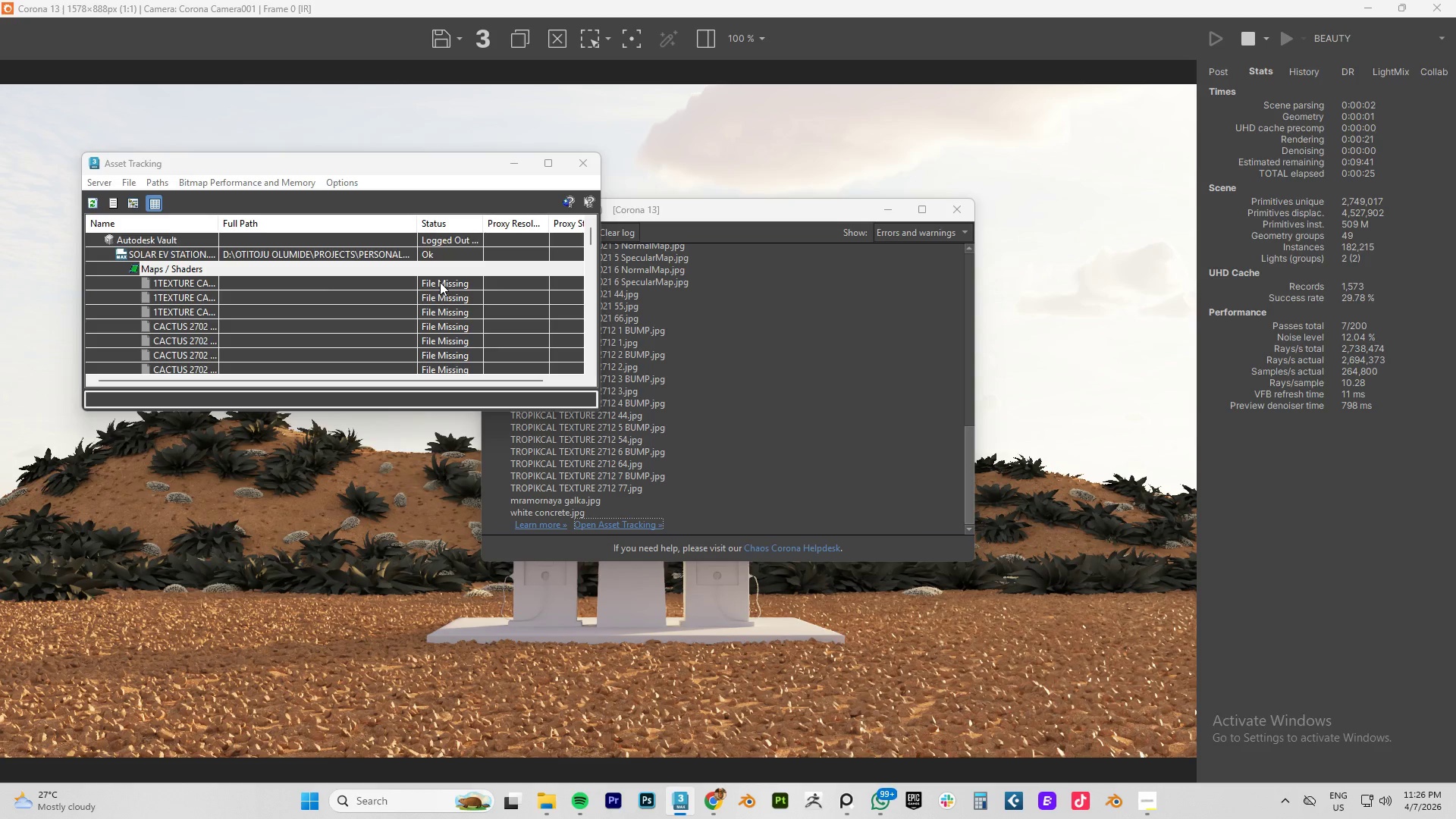 
left_click([440, 282])
 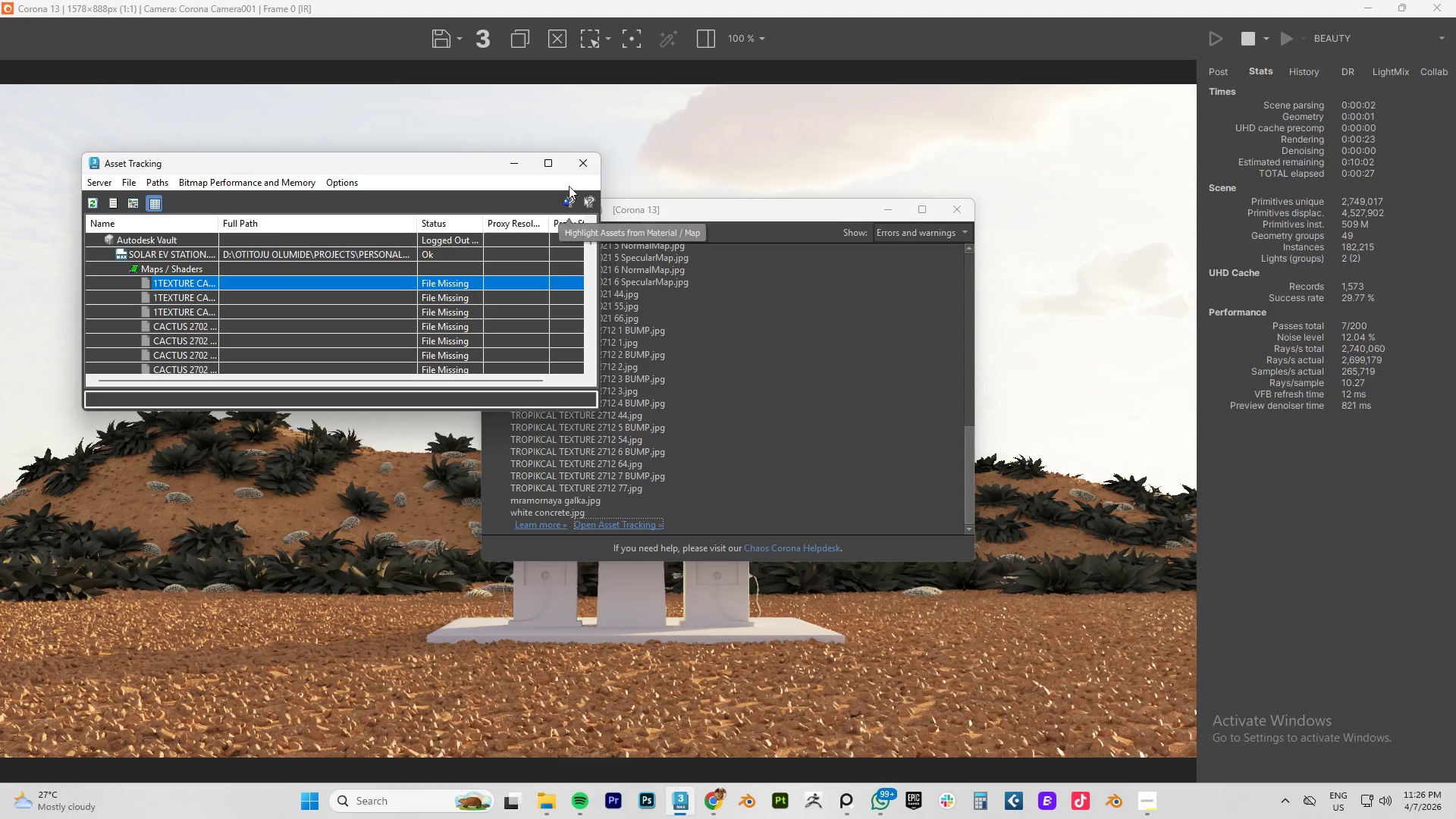 
left_click([588, 167])
 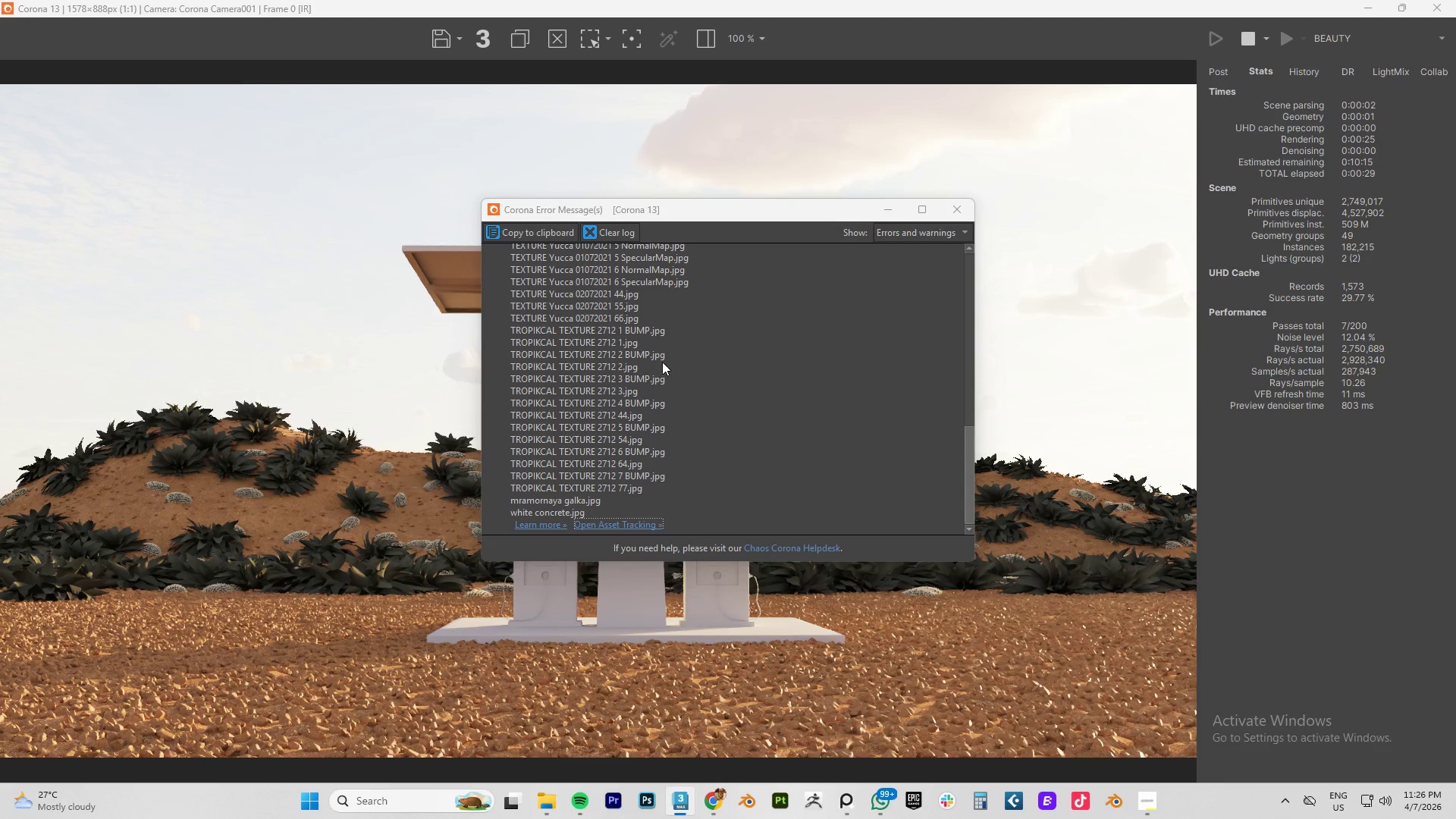 
scroll: coordinate [660, 360], scroll_direction: up, amount: 14.0
 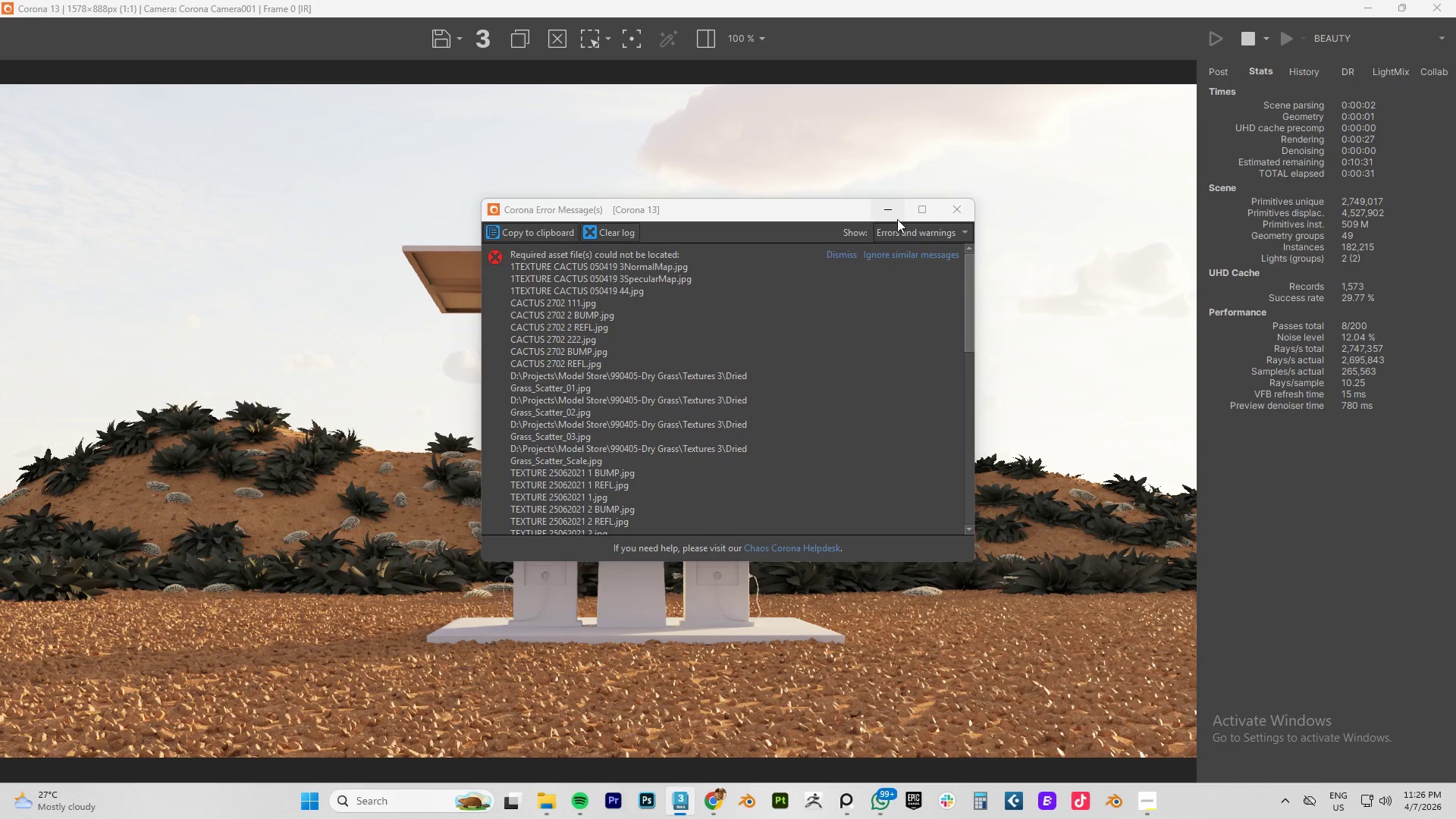 
left_click([888, 212])
 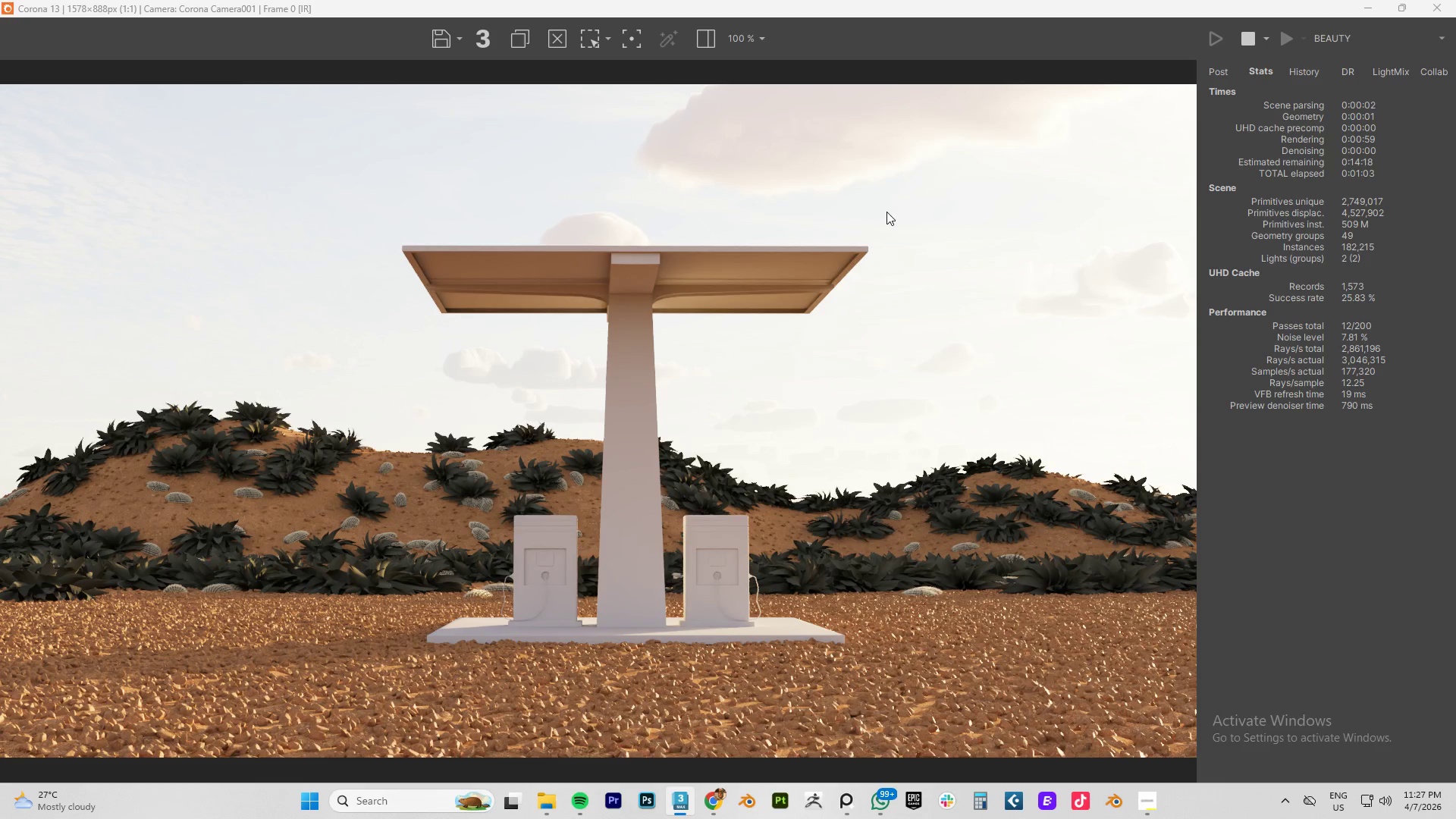 
wait(36.8)
 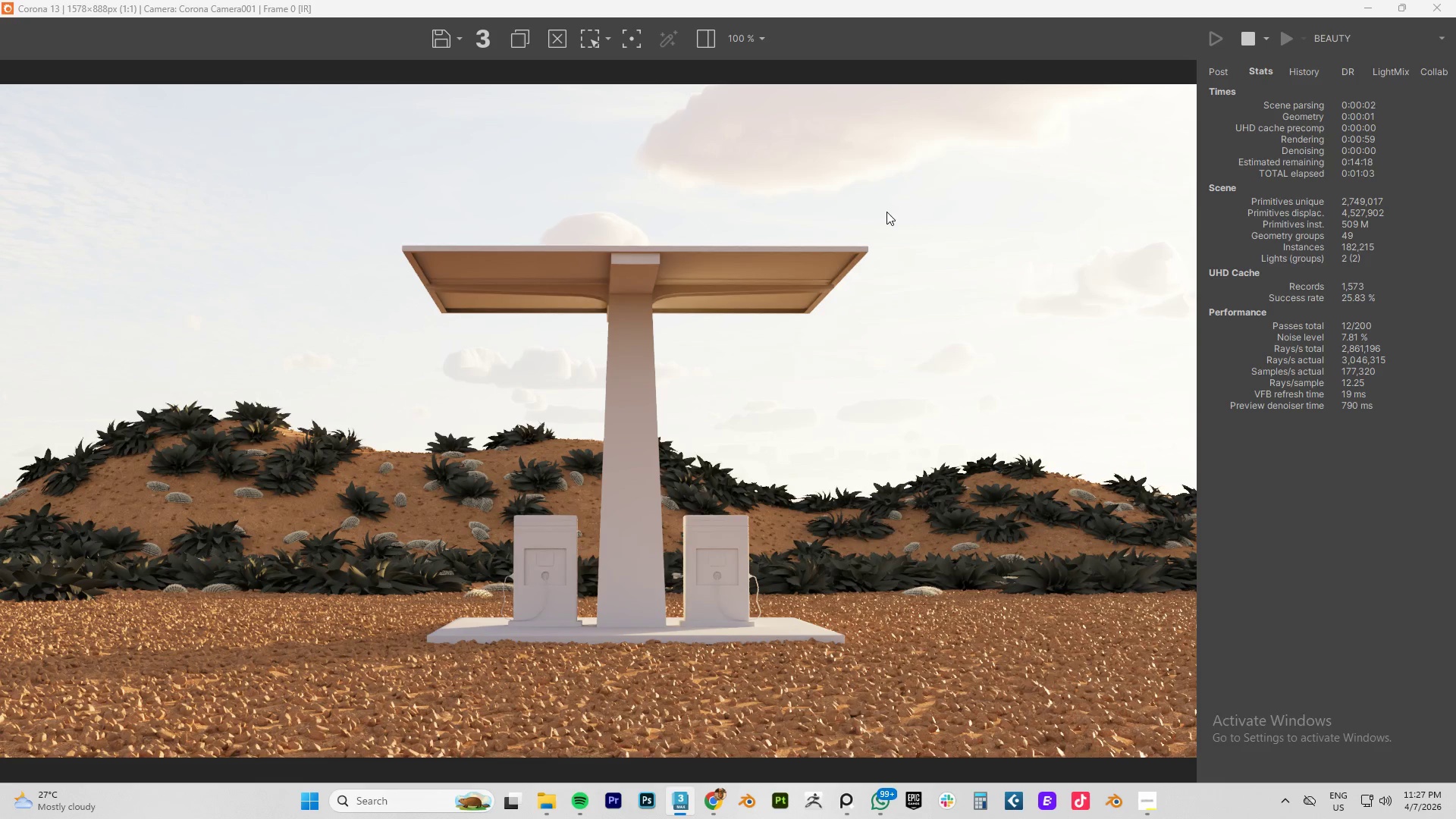 
scroll: coordinate [889, 695], scroll_direction: down, amount: 1.0
 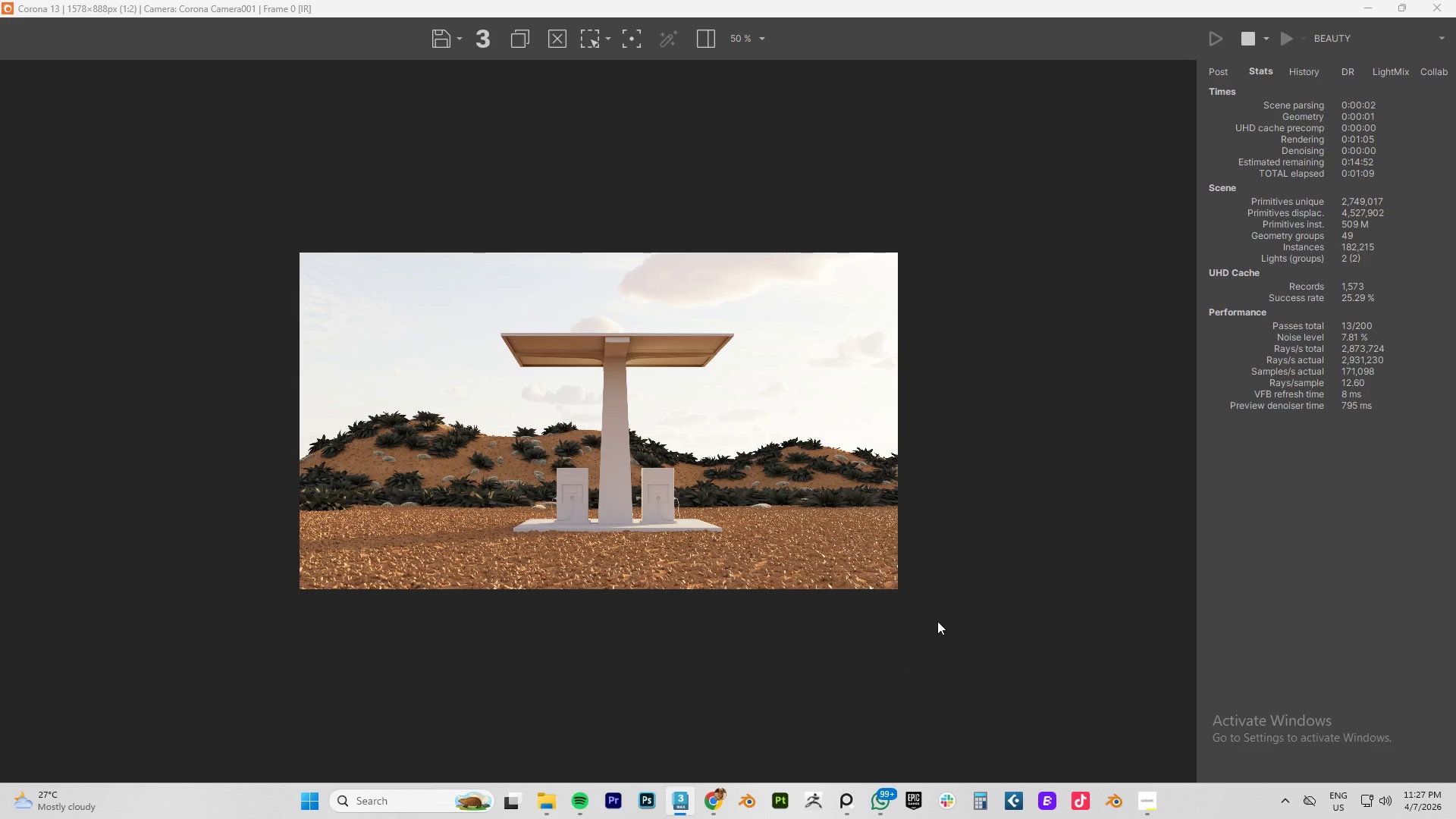 
key(Alt+AltLeft)
 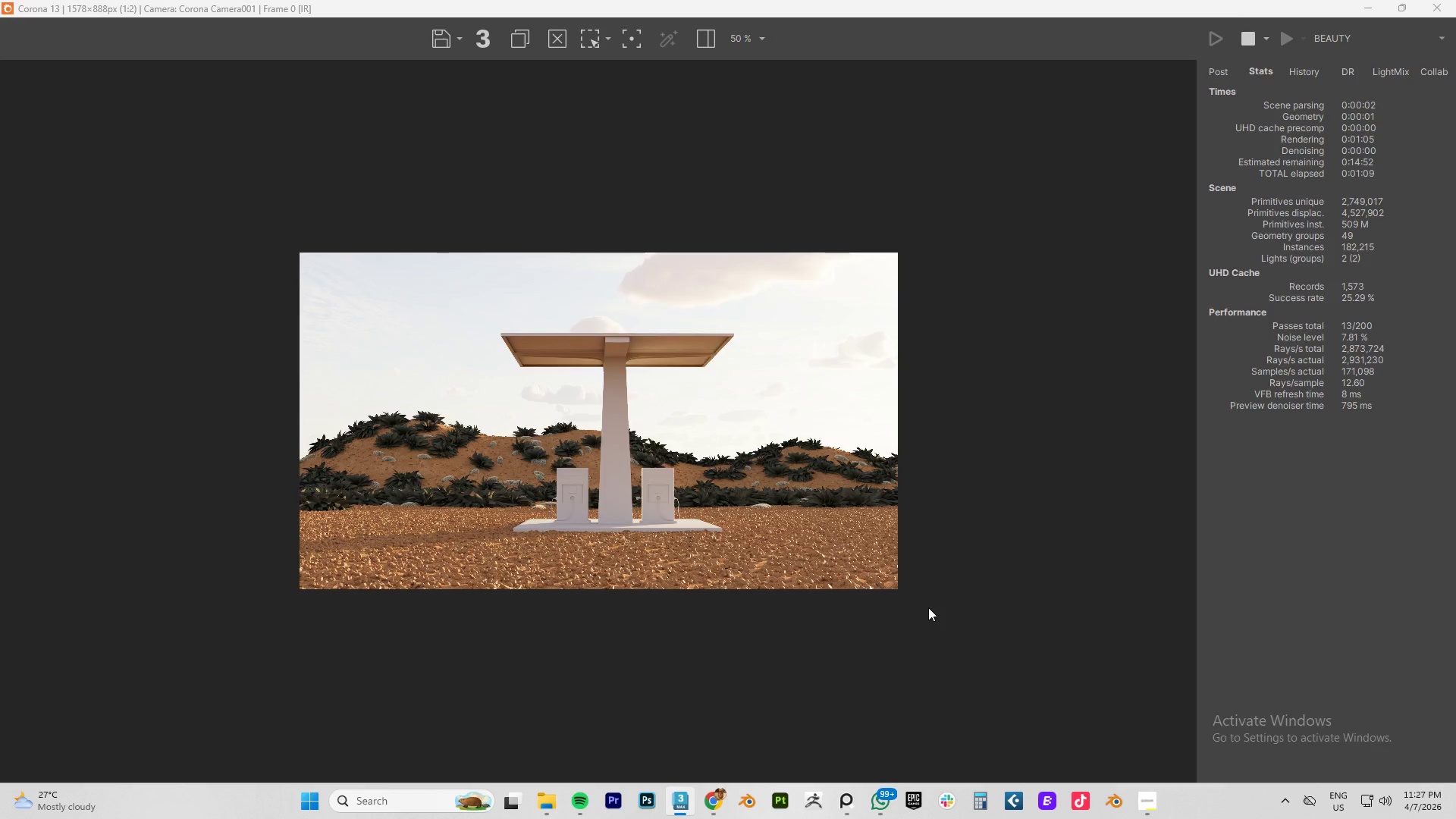 
key(Alt+Tab)
 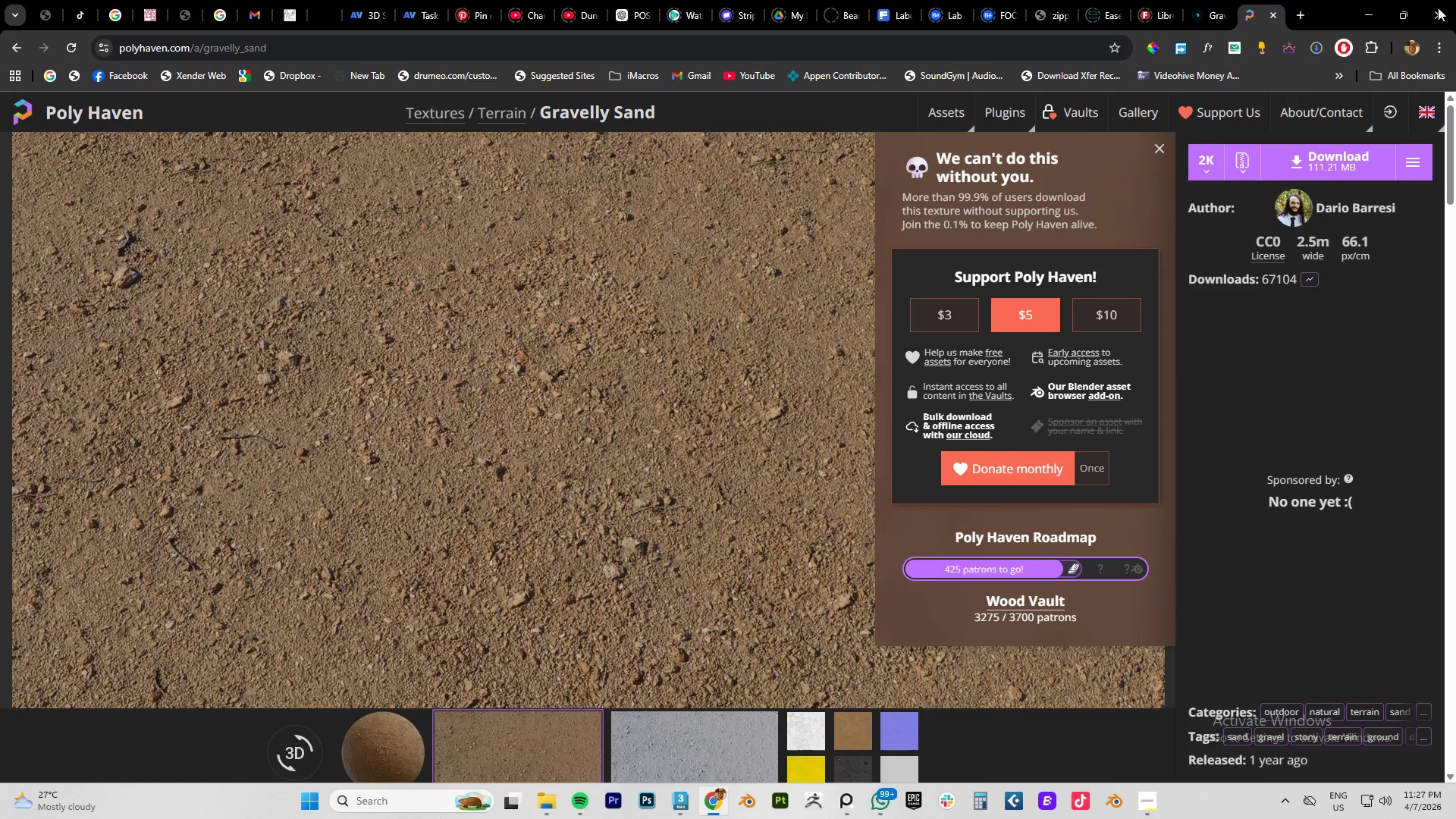 
left_click([1204, 14])
 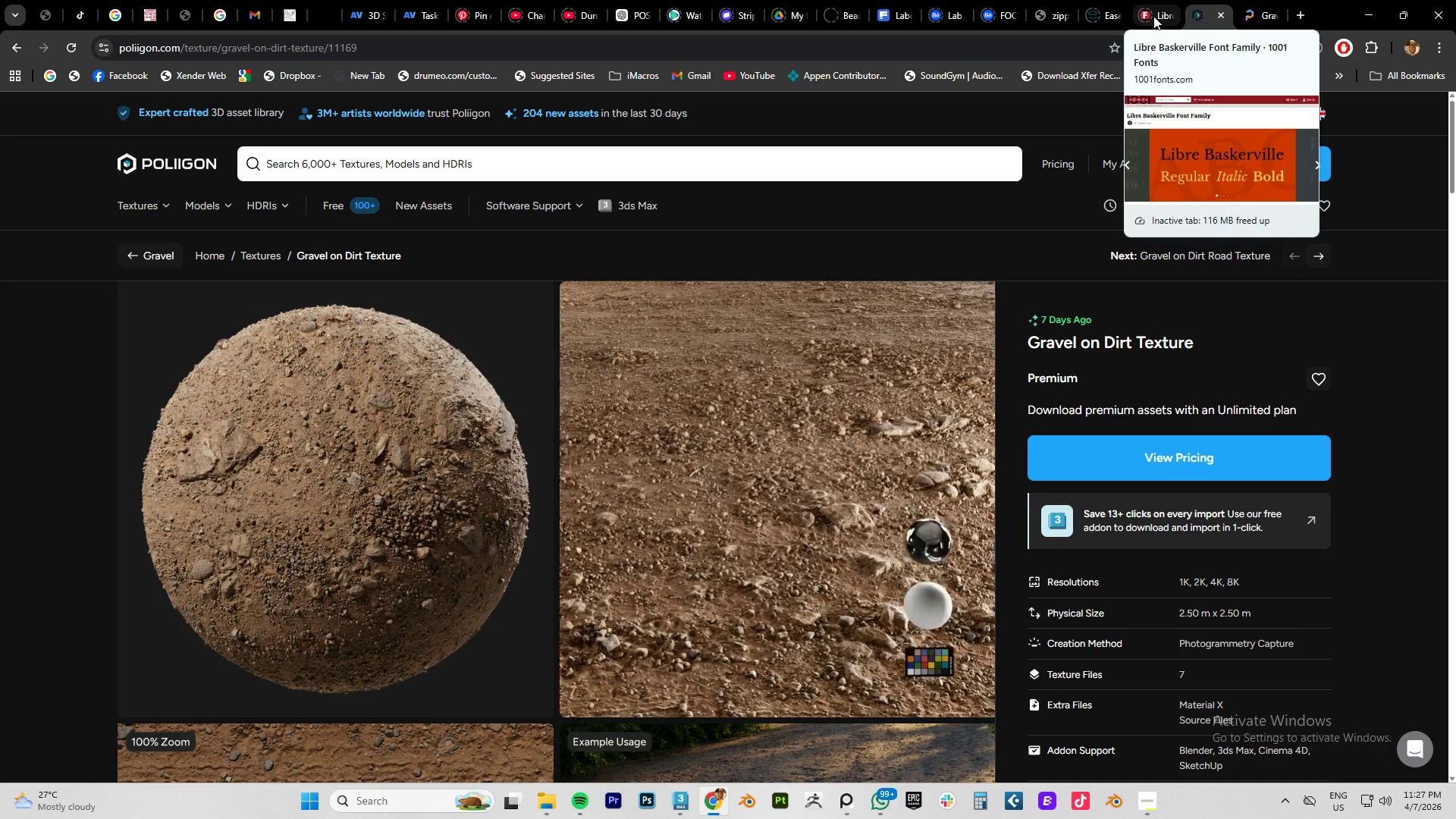 
left_click([1153, 15])
 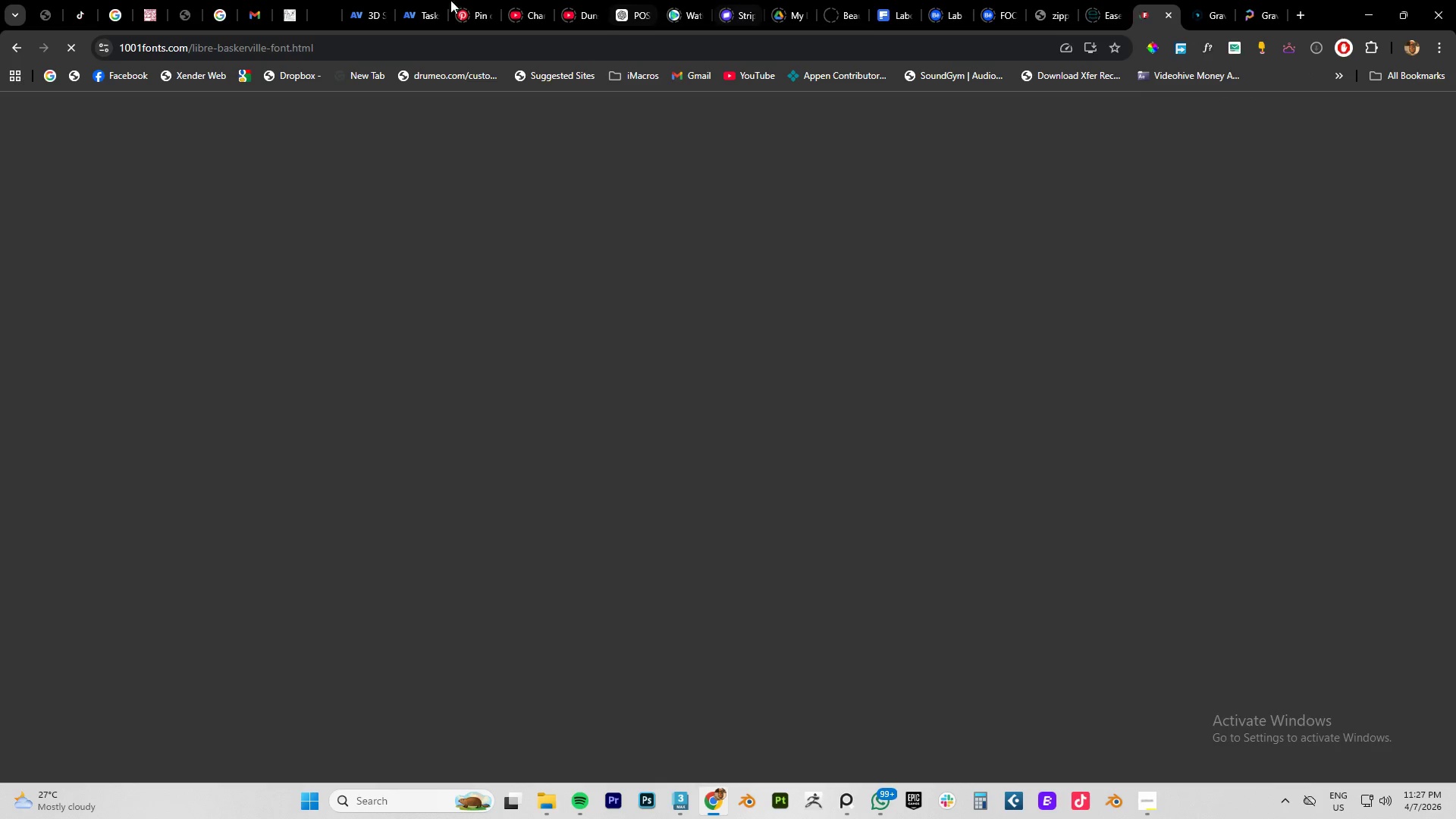 
left_click([353, 14])
 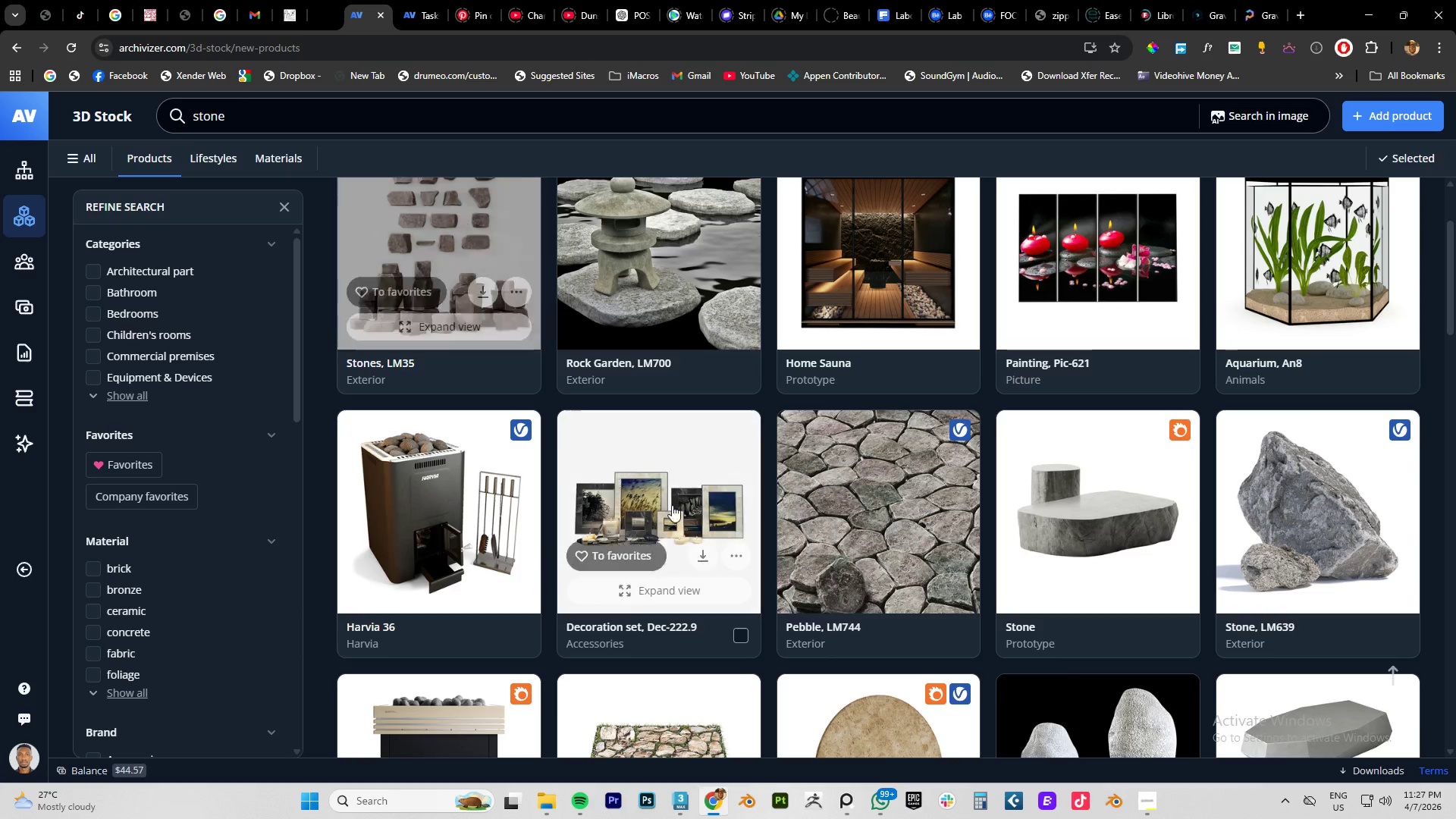 
scroll: coordinate [802, 453], scroll_direction: up, amount: 5.0
 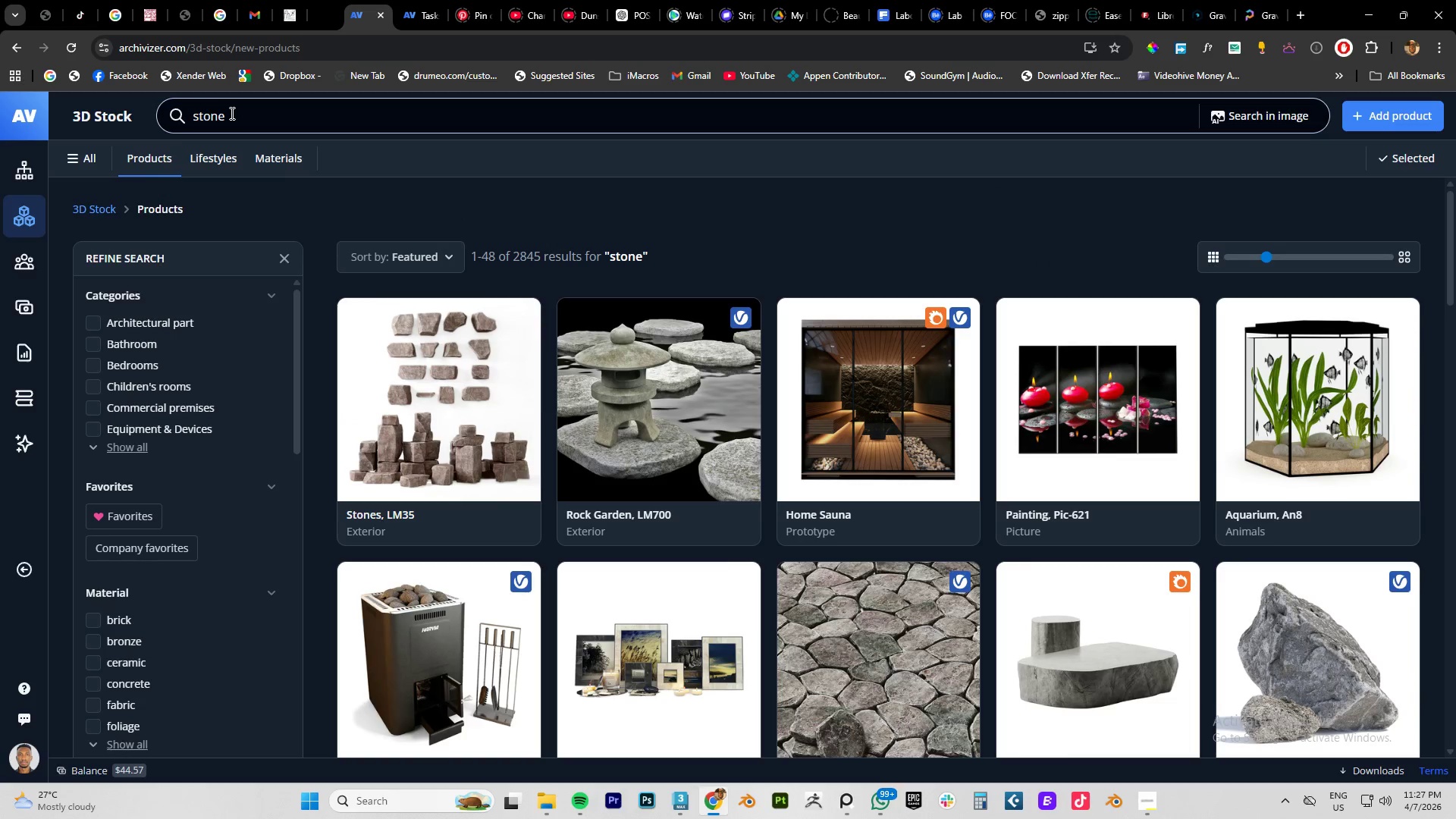 
double_click([231, 113])
 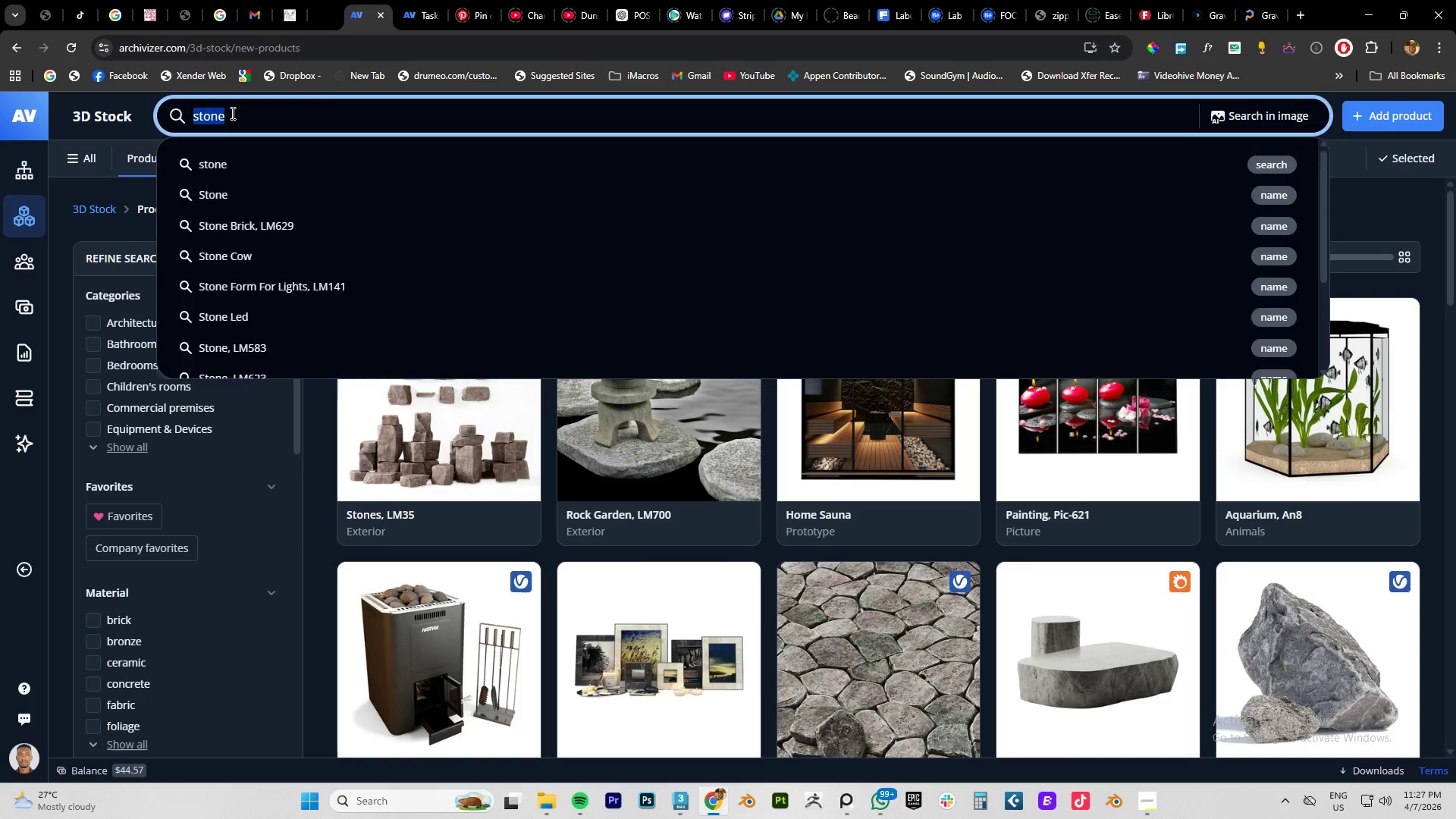 
type(GRAVEL)
 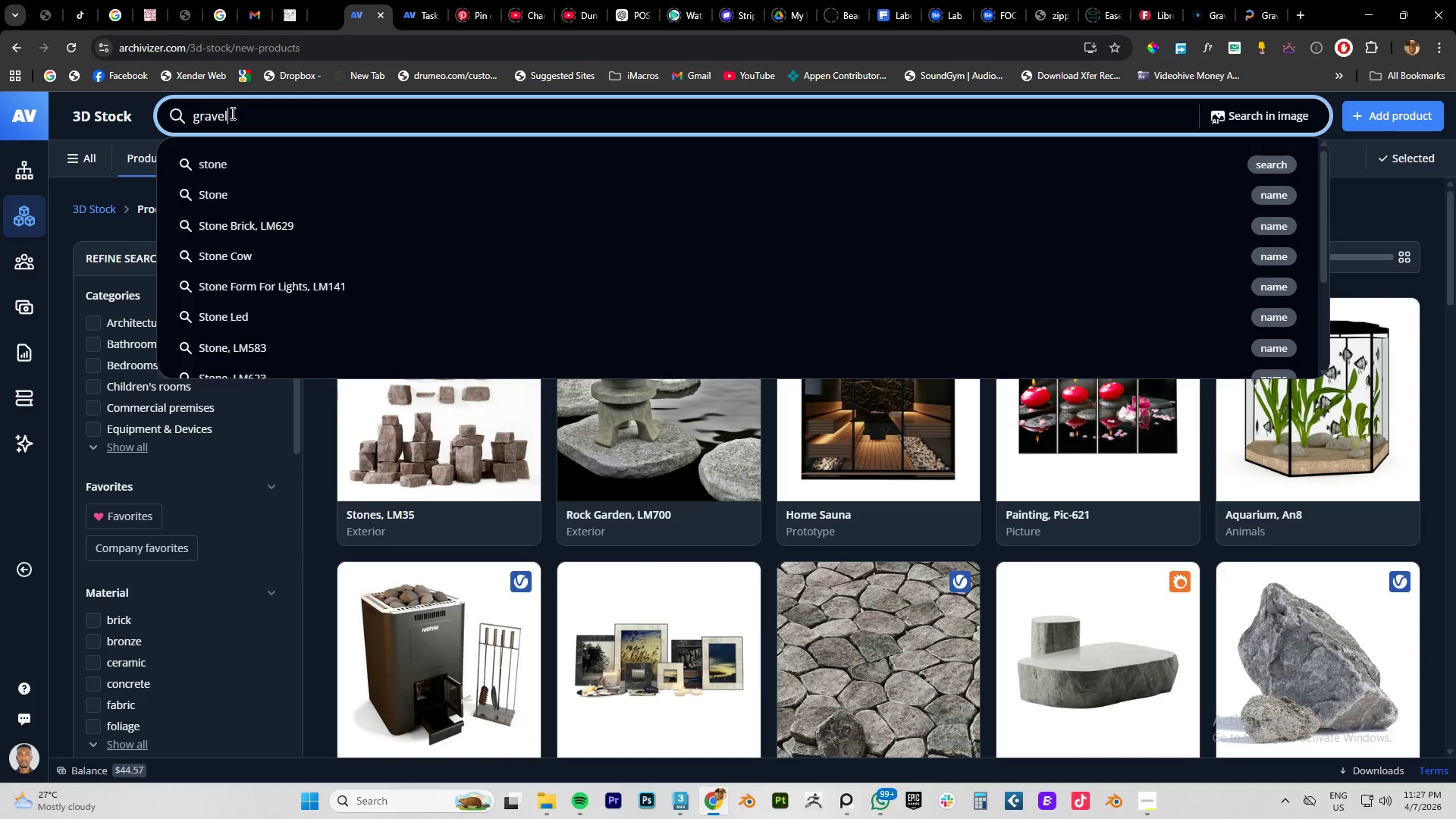 
key(Enter)
 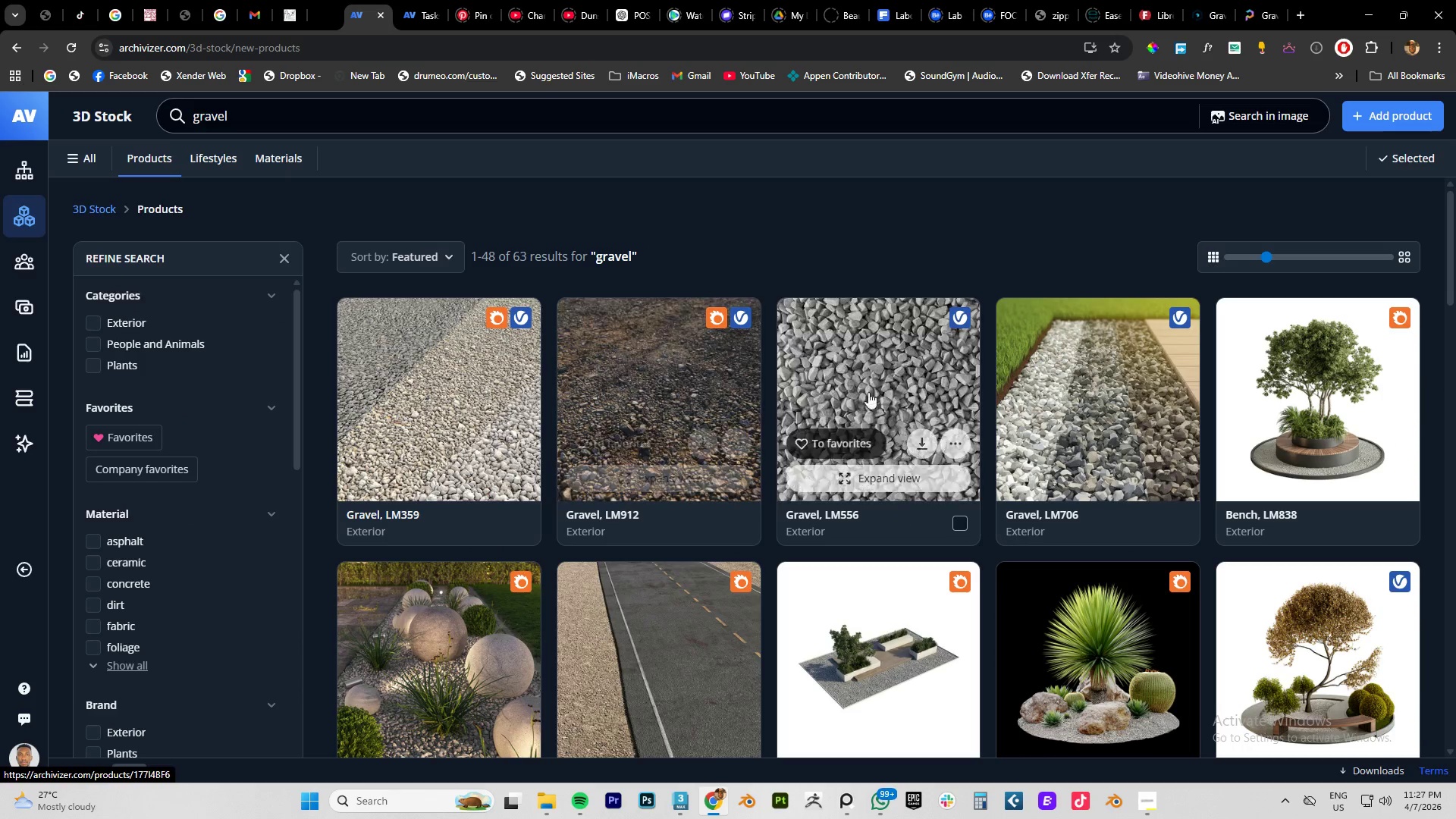 
wait(6.16)
 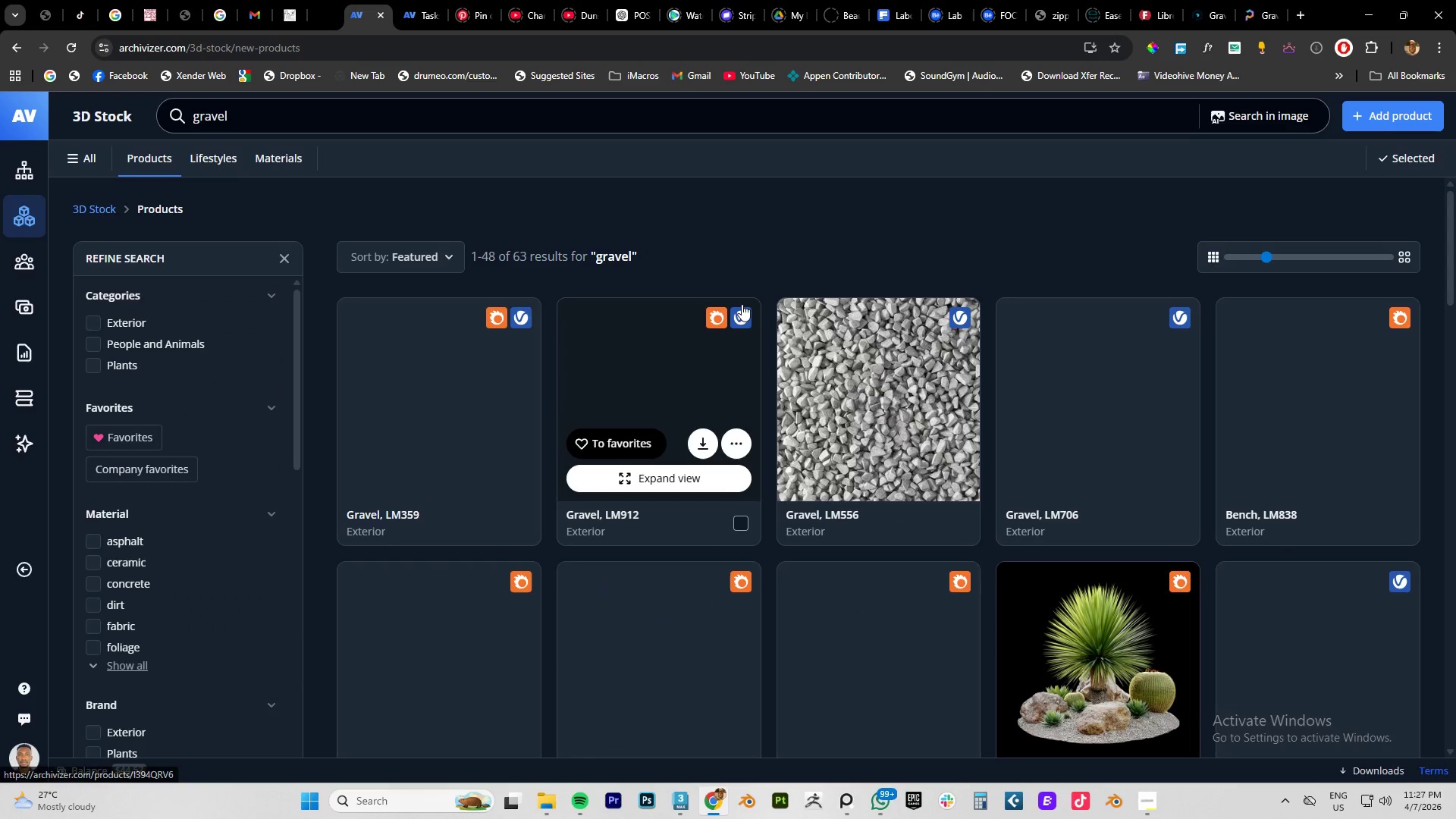 
scroll: coordinate [802, 400], scroll_direction: down, amount: 5.0
 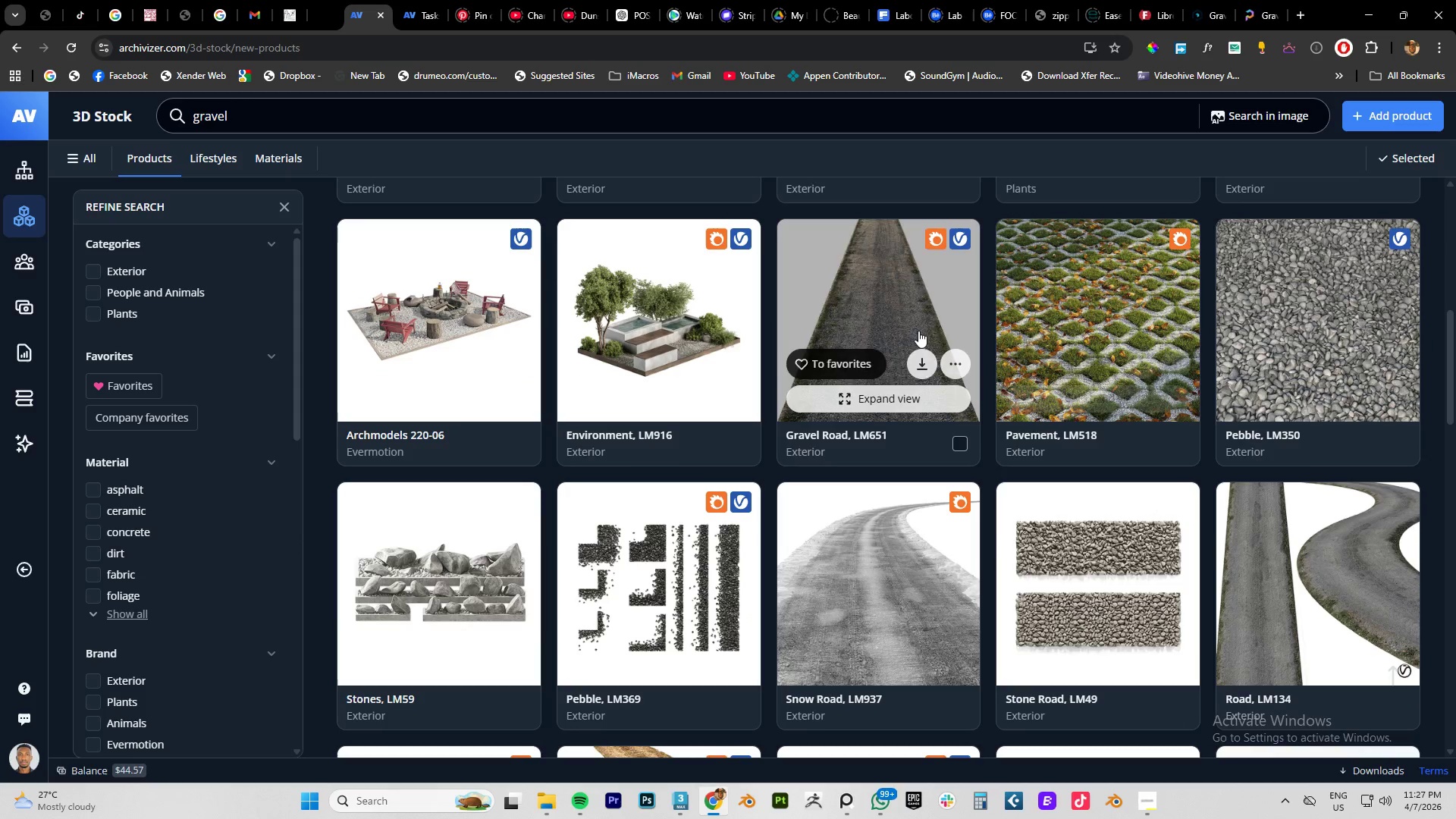 
left_click([896, 278])
 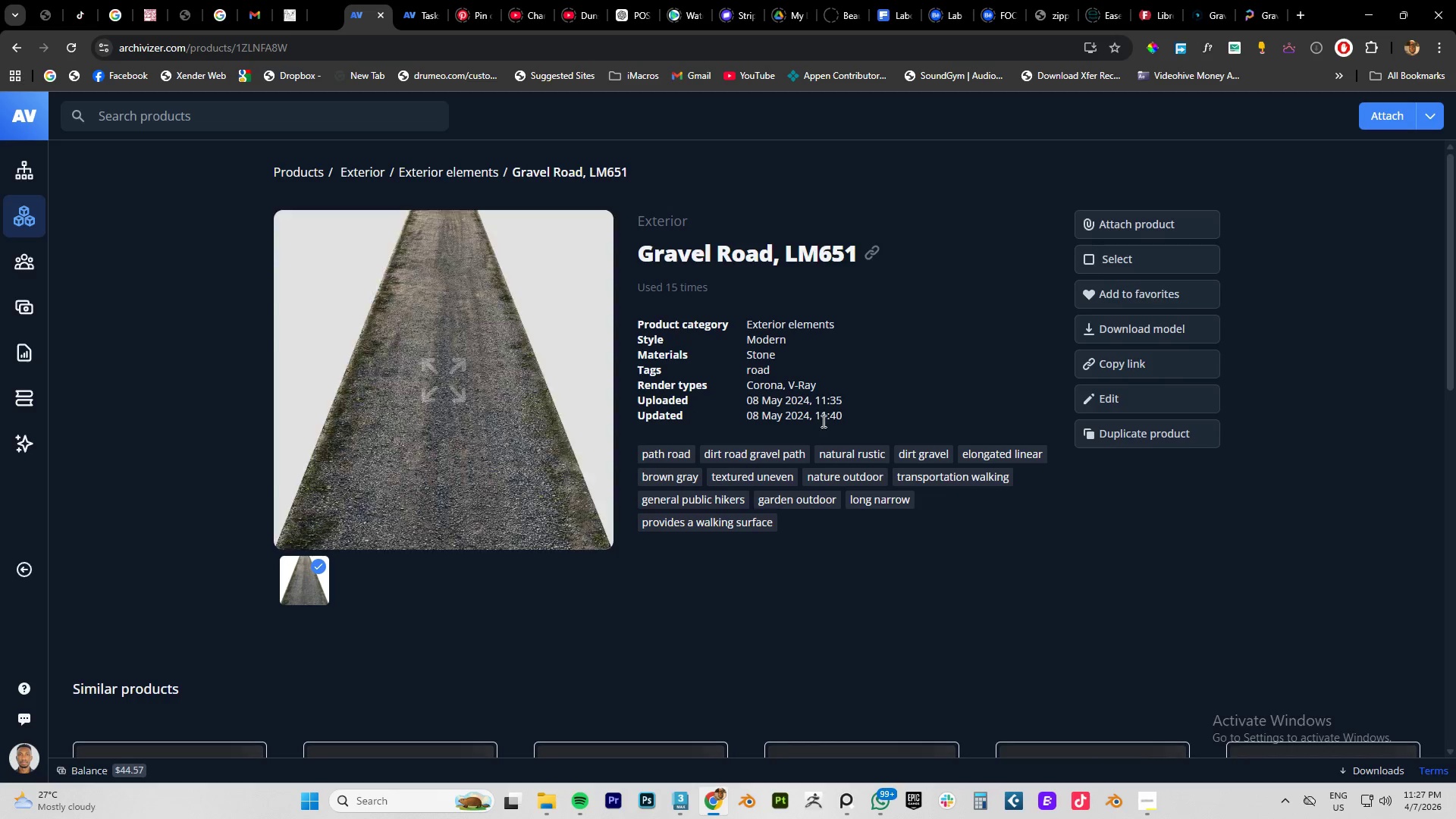 
scroll: coordinate [789, 450], scroll_direction: down, amount: 13.0
 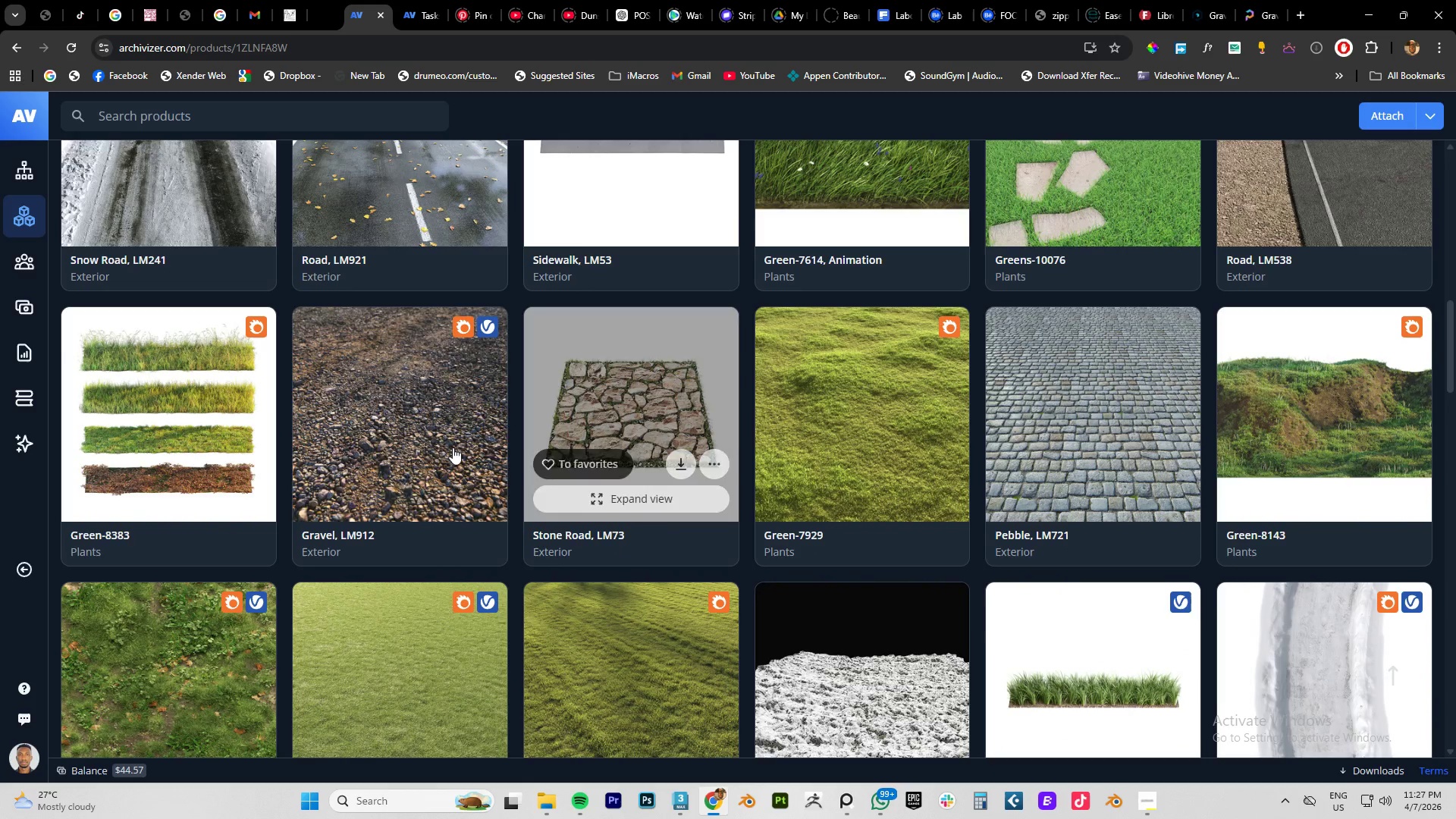 
left_click([425, 382])
 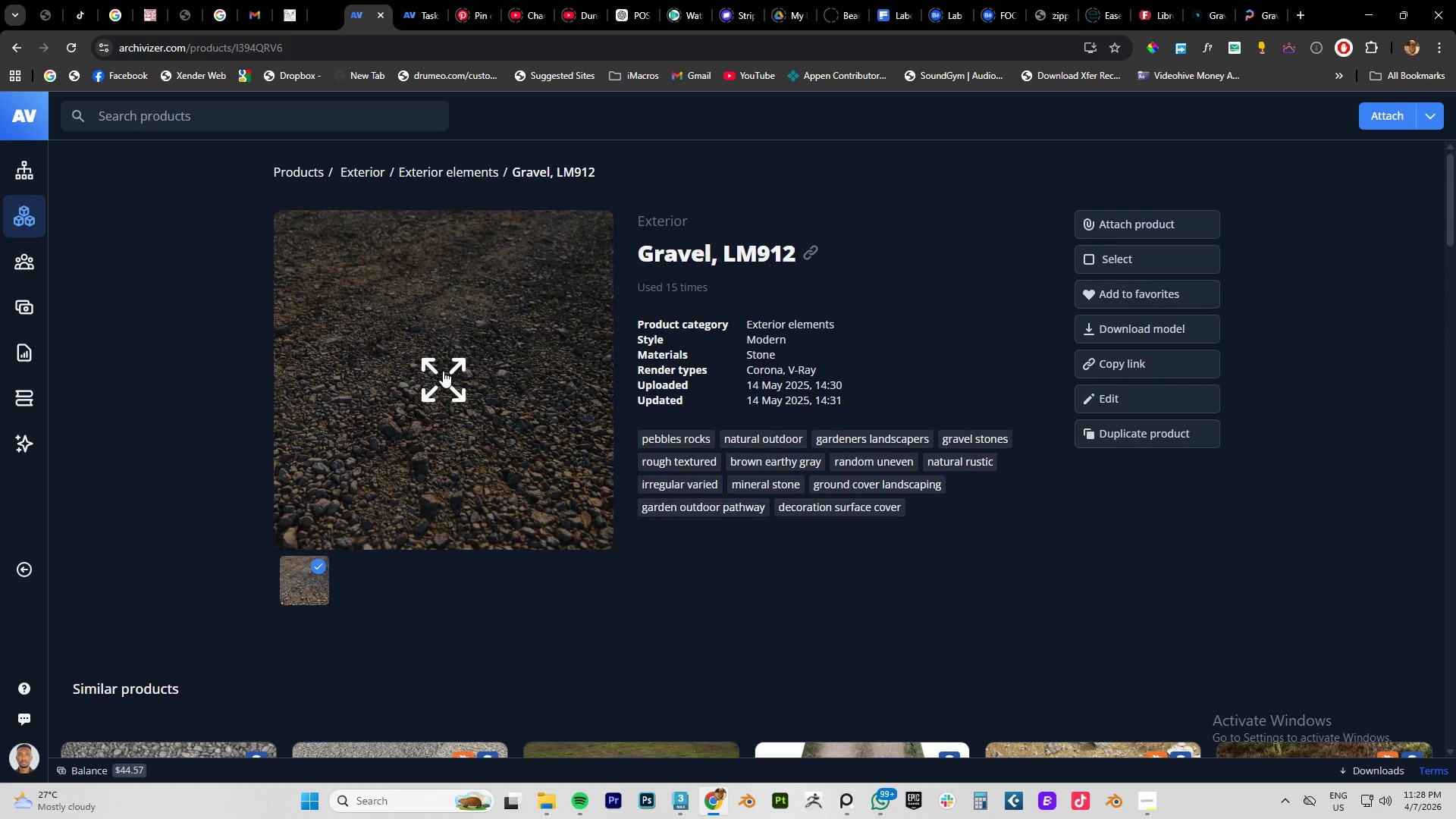 
wait(6.92)
 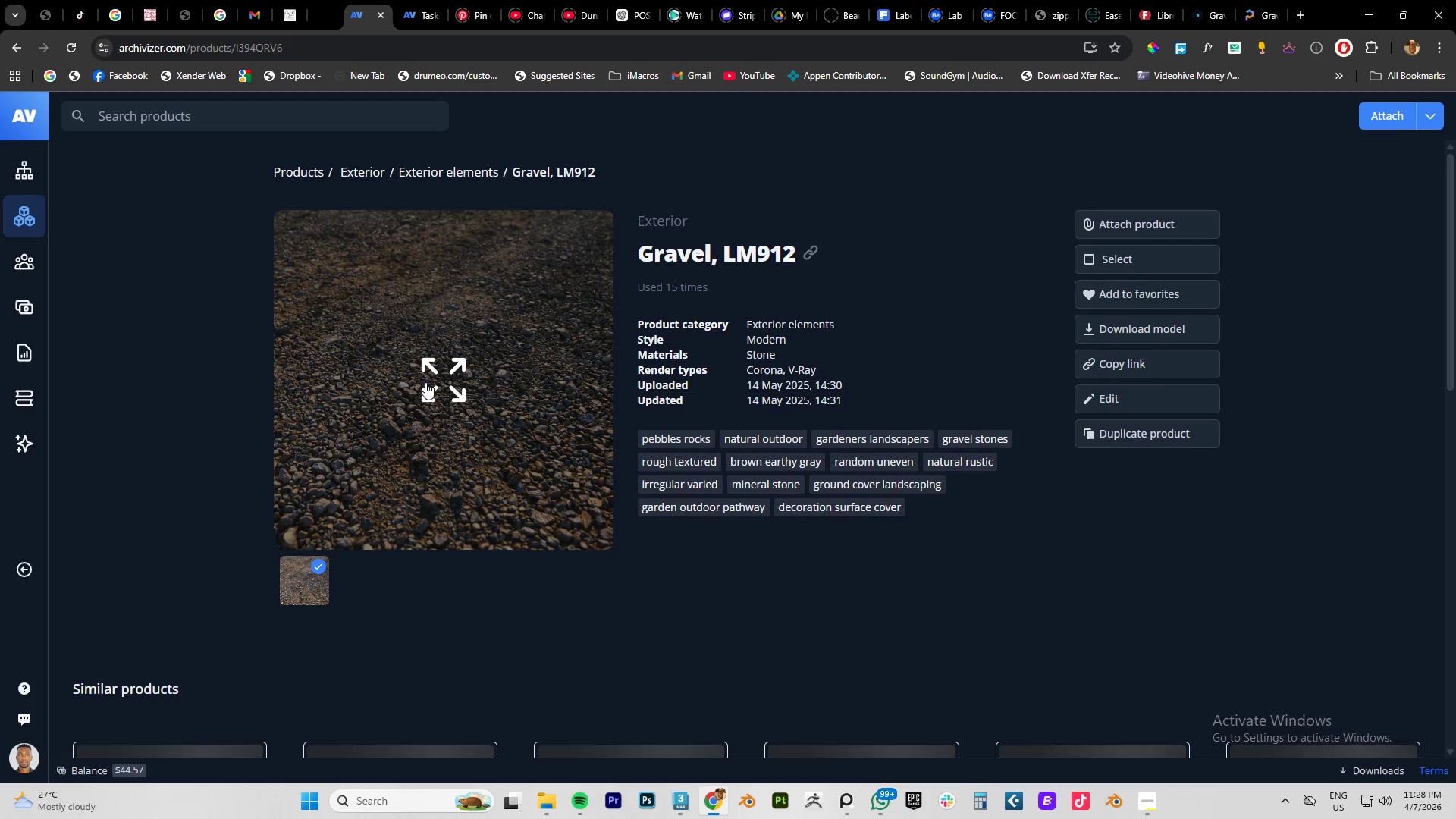 
left_click([419, 418])
 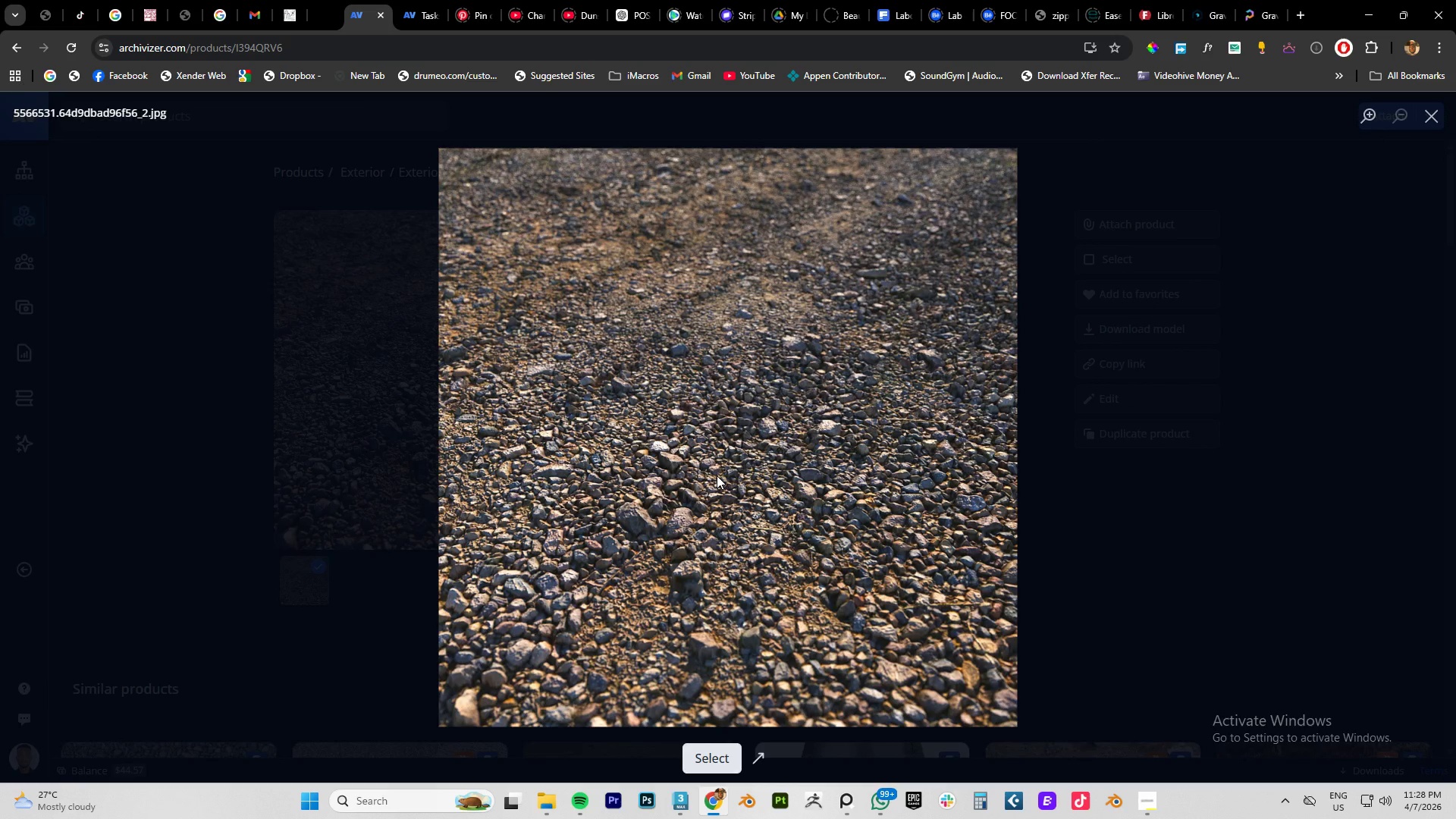 
wait(6.42)
 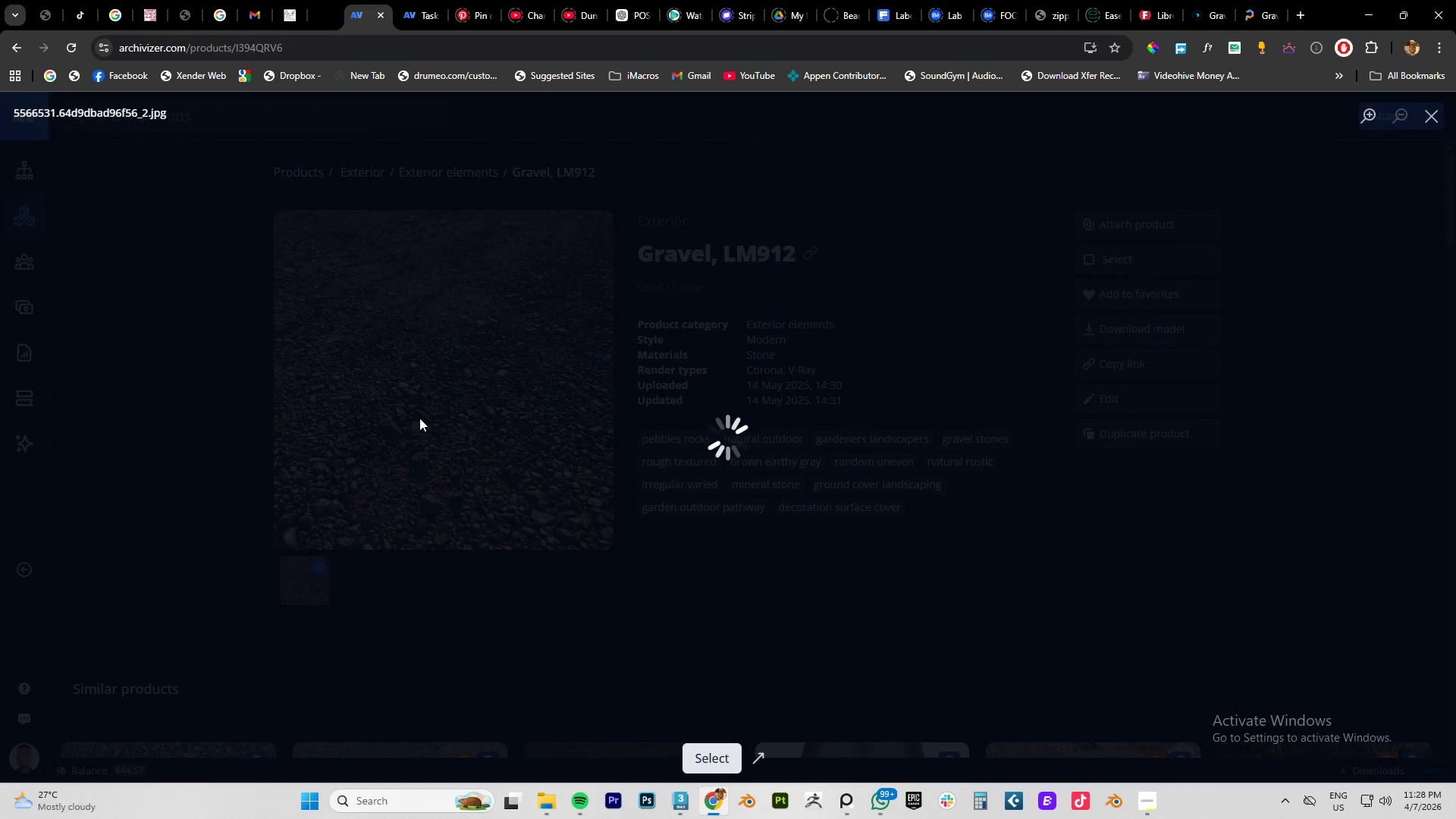 
left_click([1248, 357])
 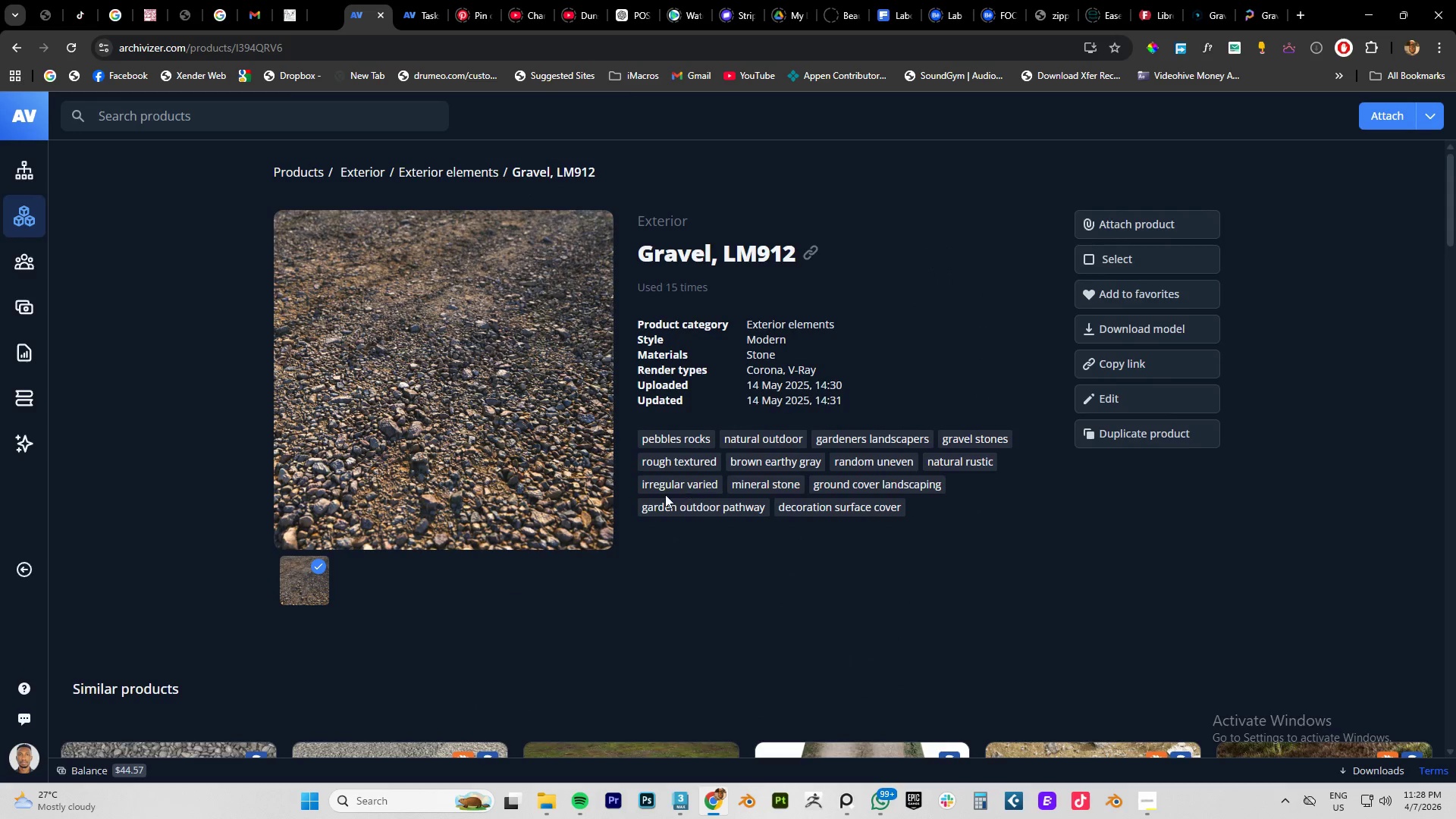 
left_click([554, 577])
 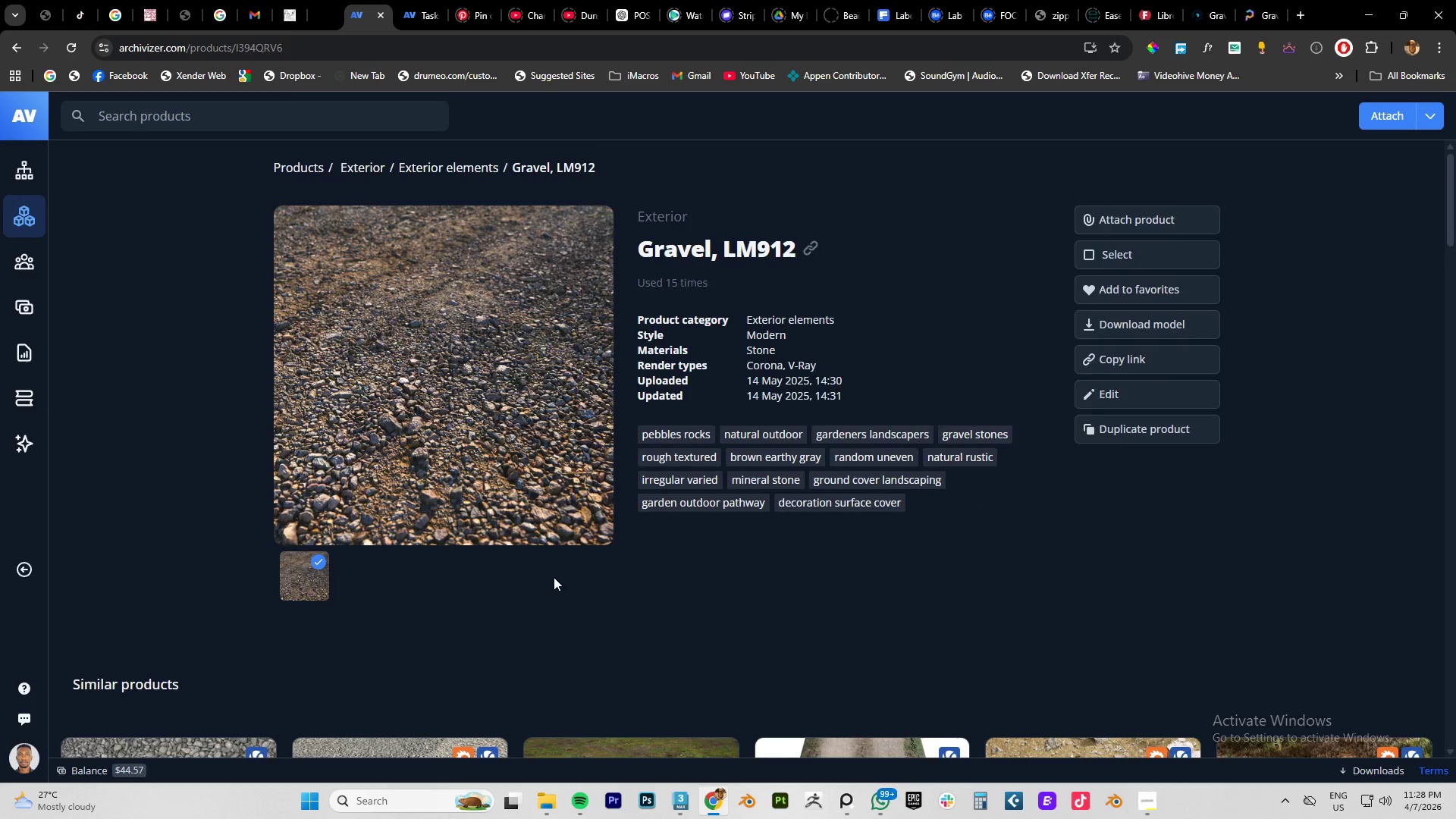 
scroll: coordinate [544, 571], scroll_direction: down, amount: 20.0
 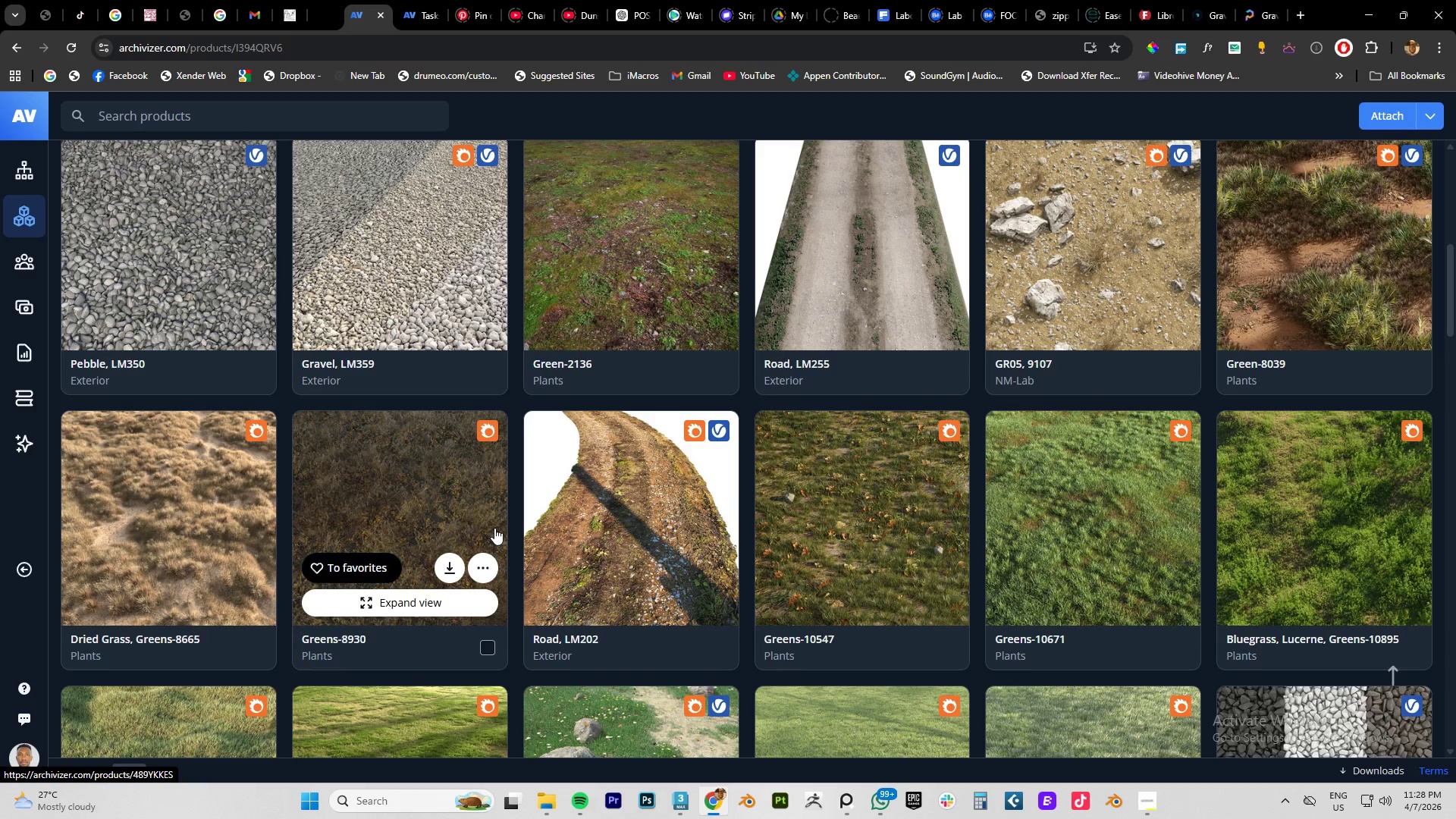 
wait(6.53)
 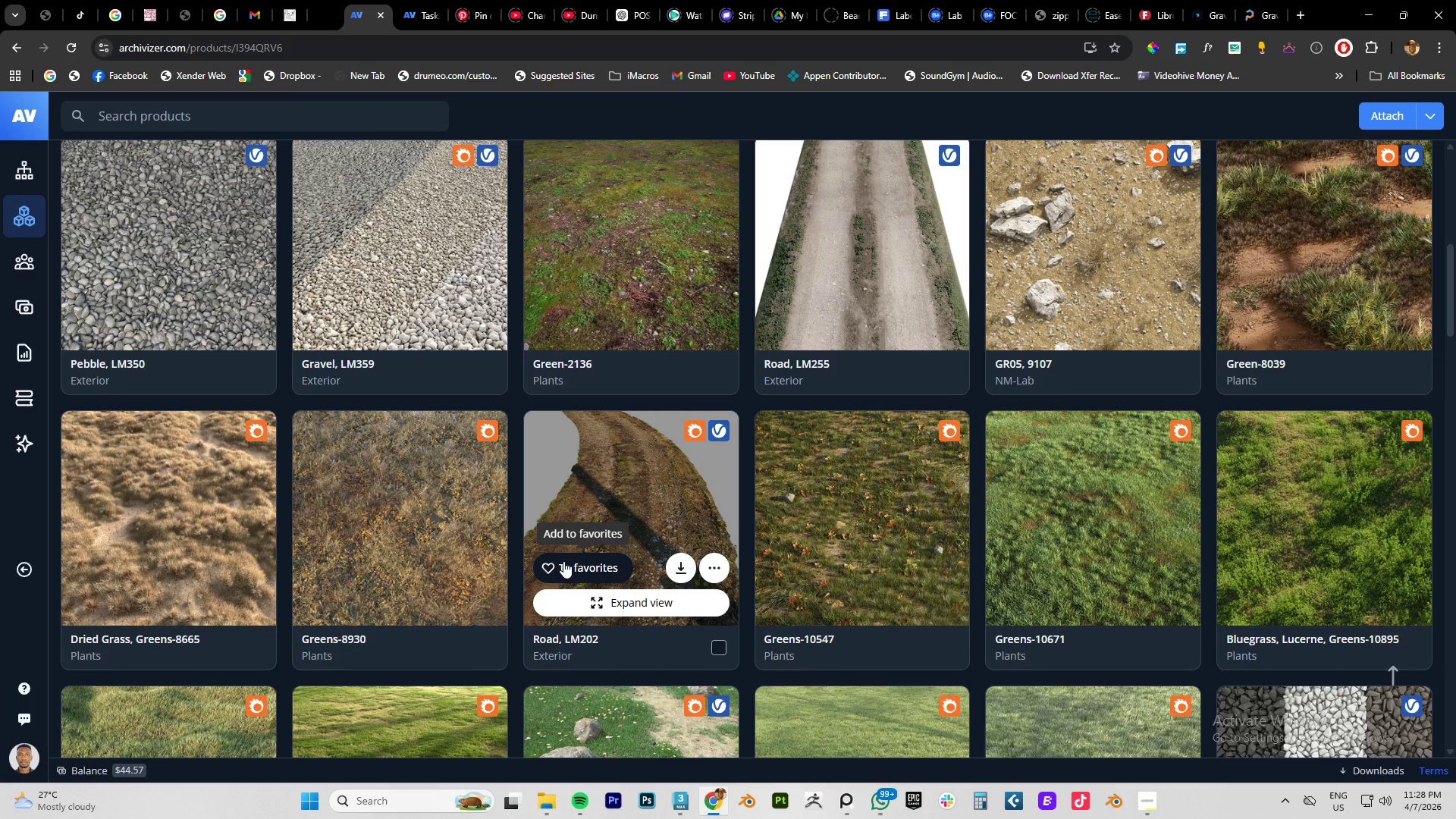 
scroll: coordinate [811, 491], scroll_direction: down, amount: 19.0
 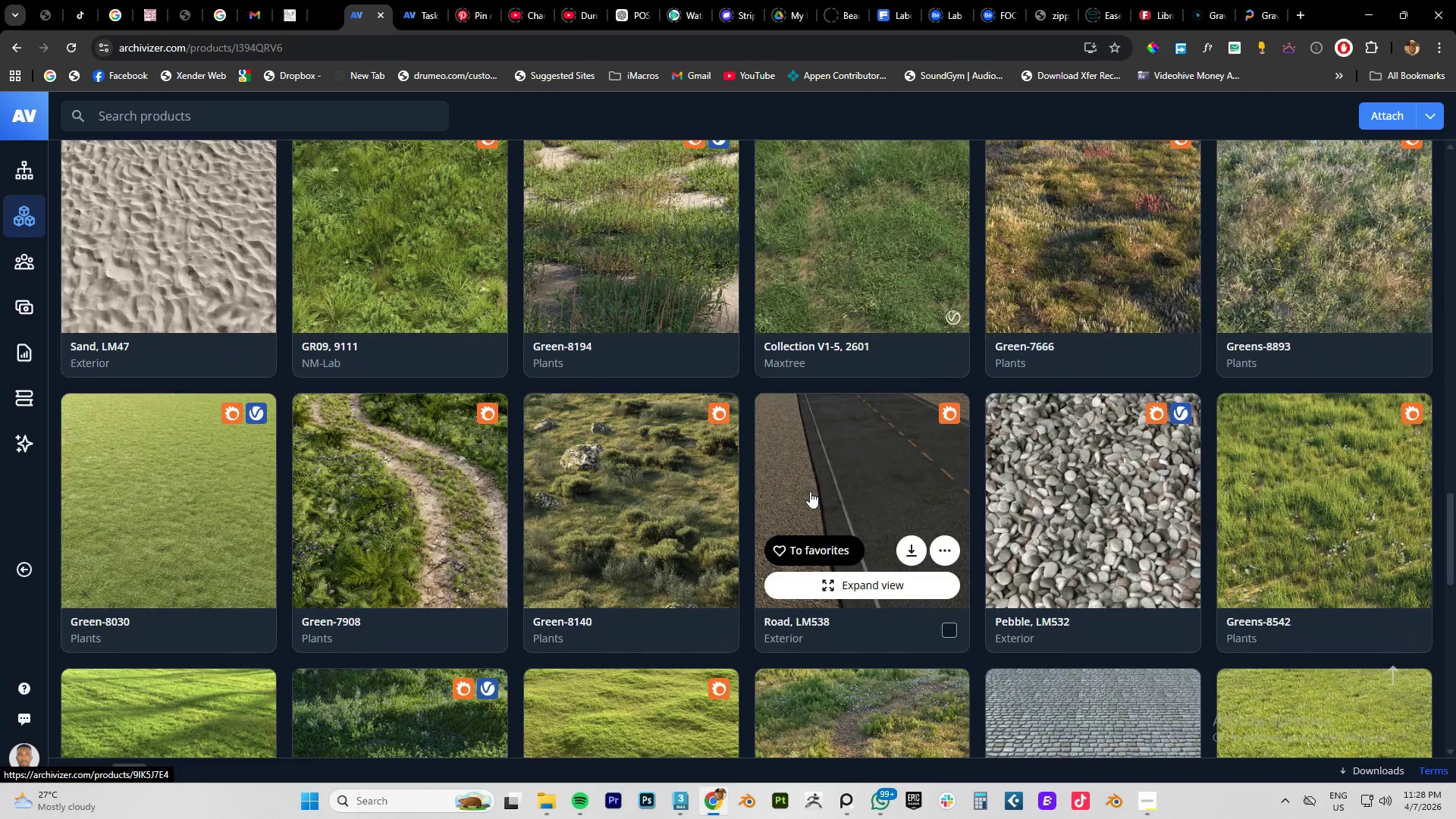 
scroll: coordinate [807, 491], scroll_direction: down, amount: 3.0
 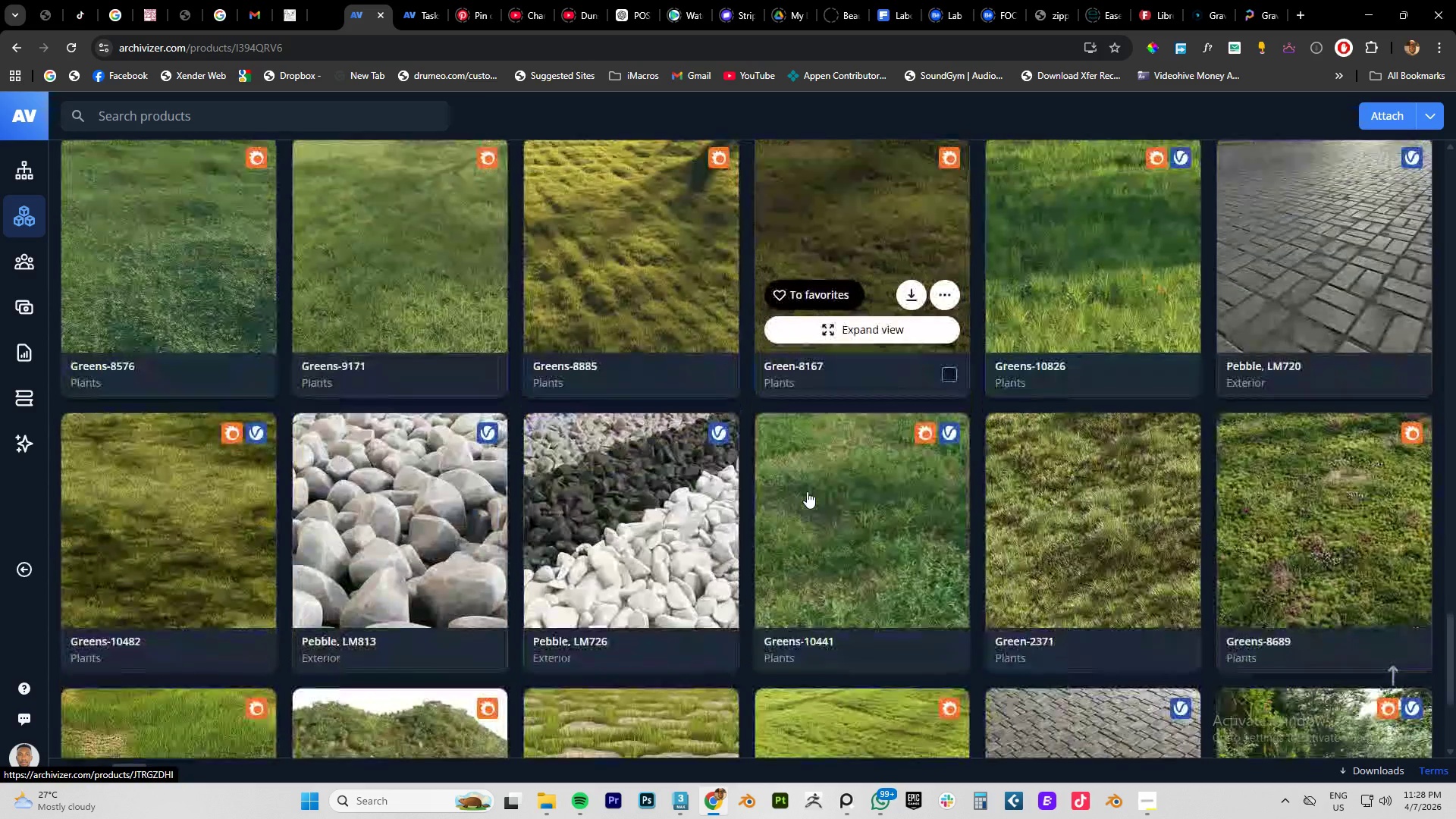 
scroll: coordinate [807, 491], scroll_direction: up, amount: 41.0
 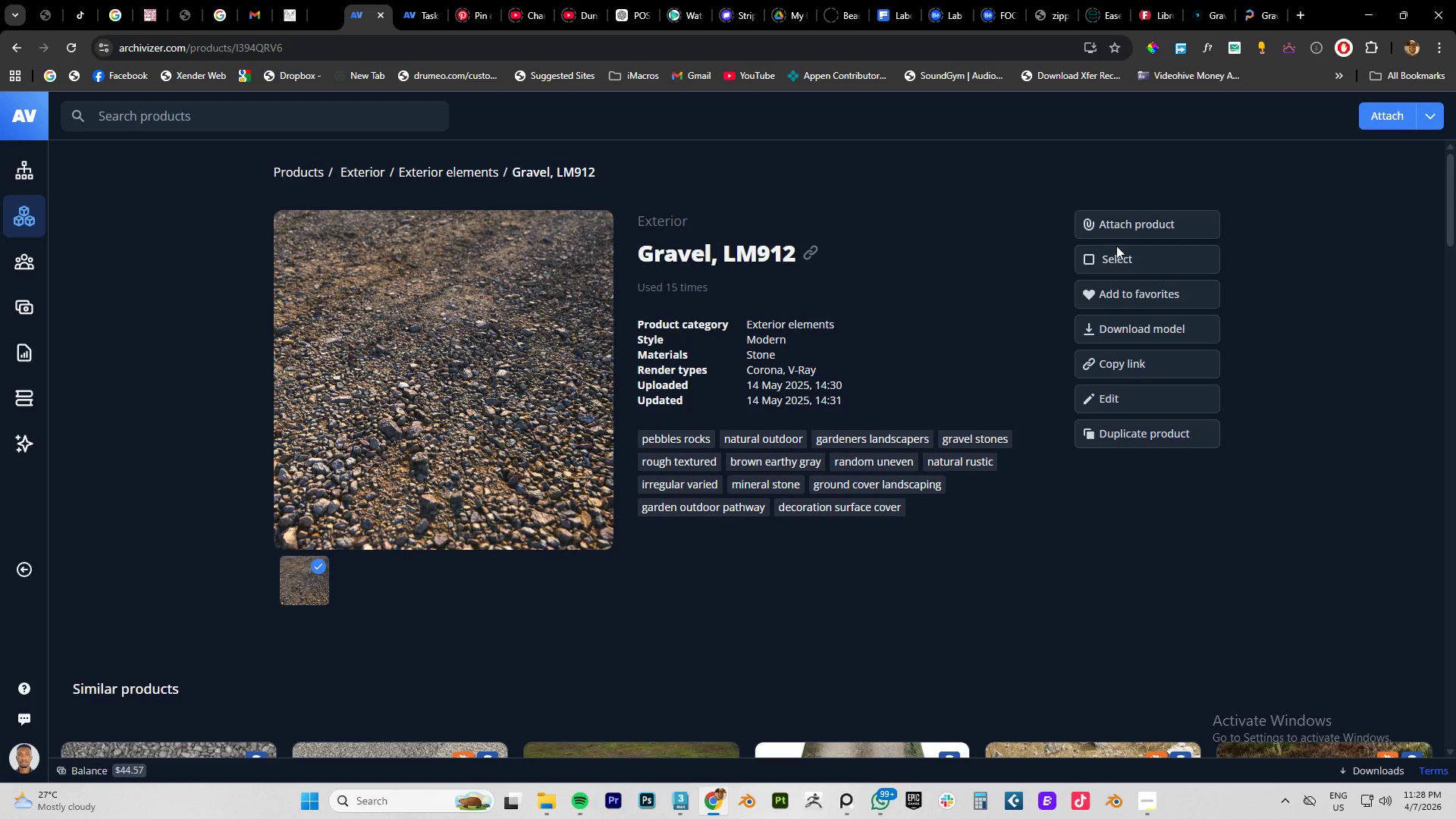 
left_click([1126, 328])
 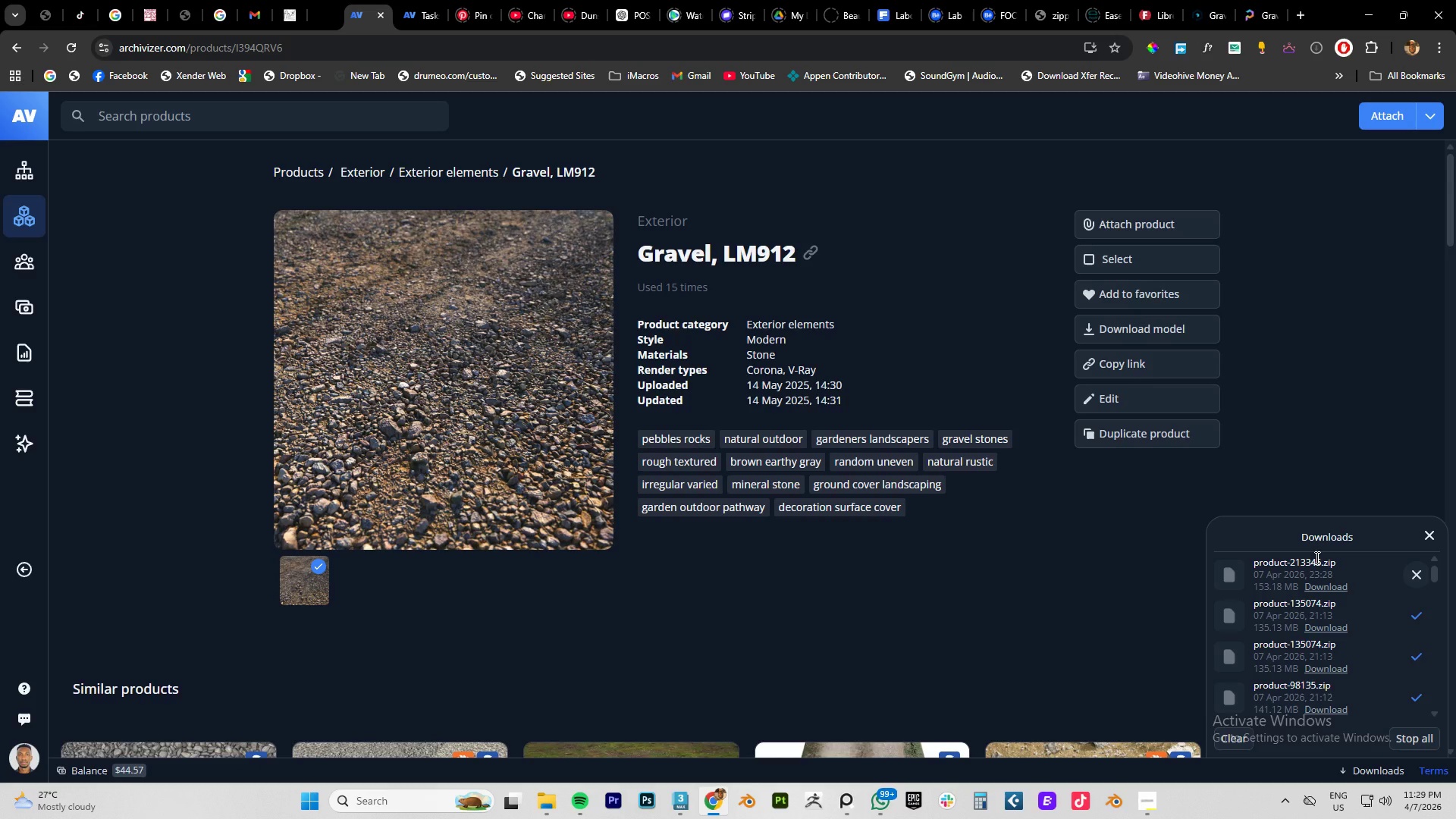 
wait(31.16)
 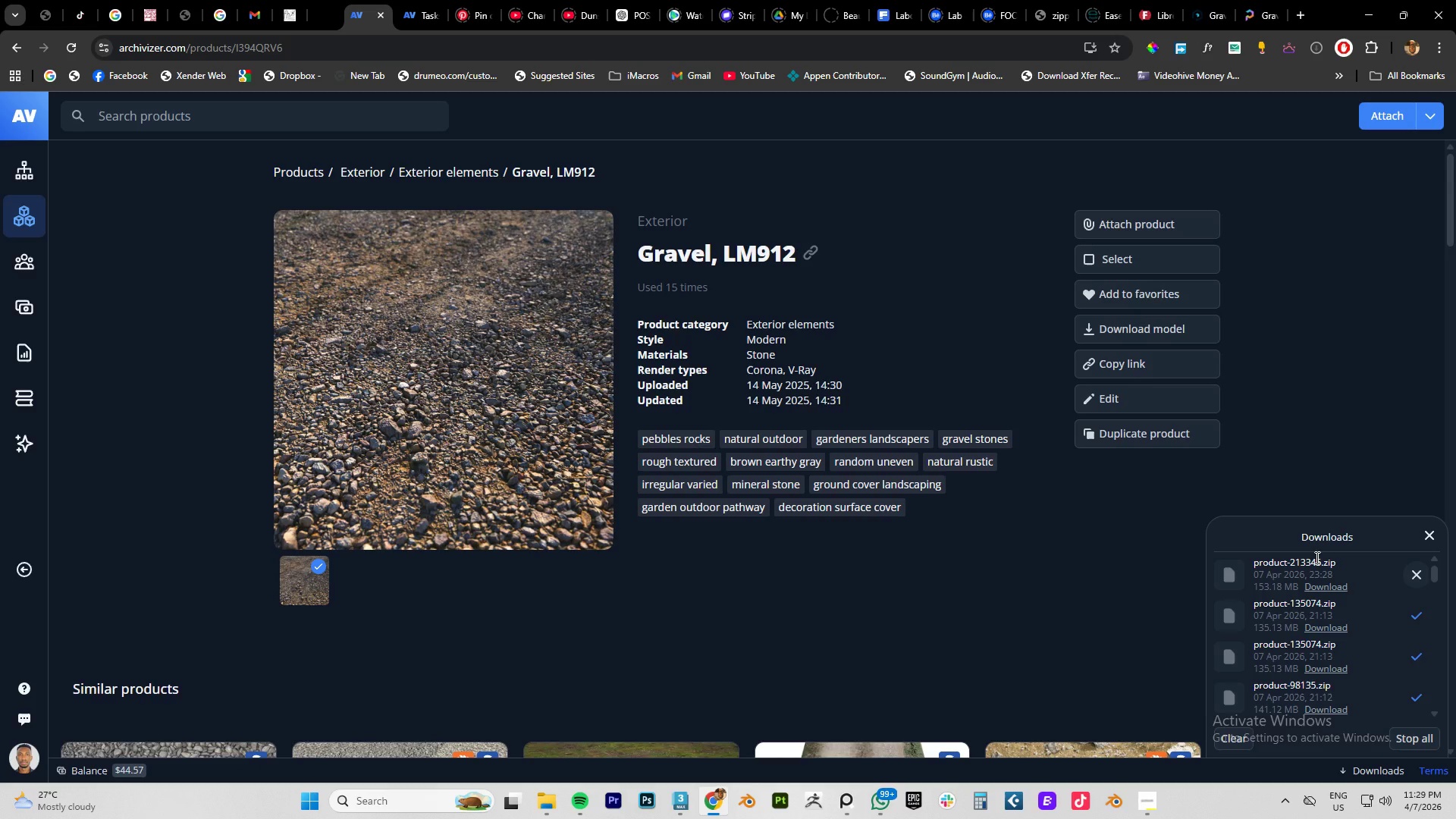 
type(Pebbles)
 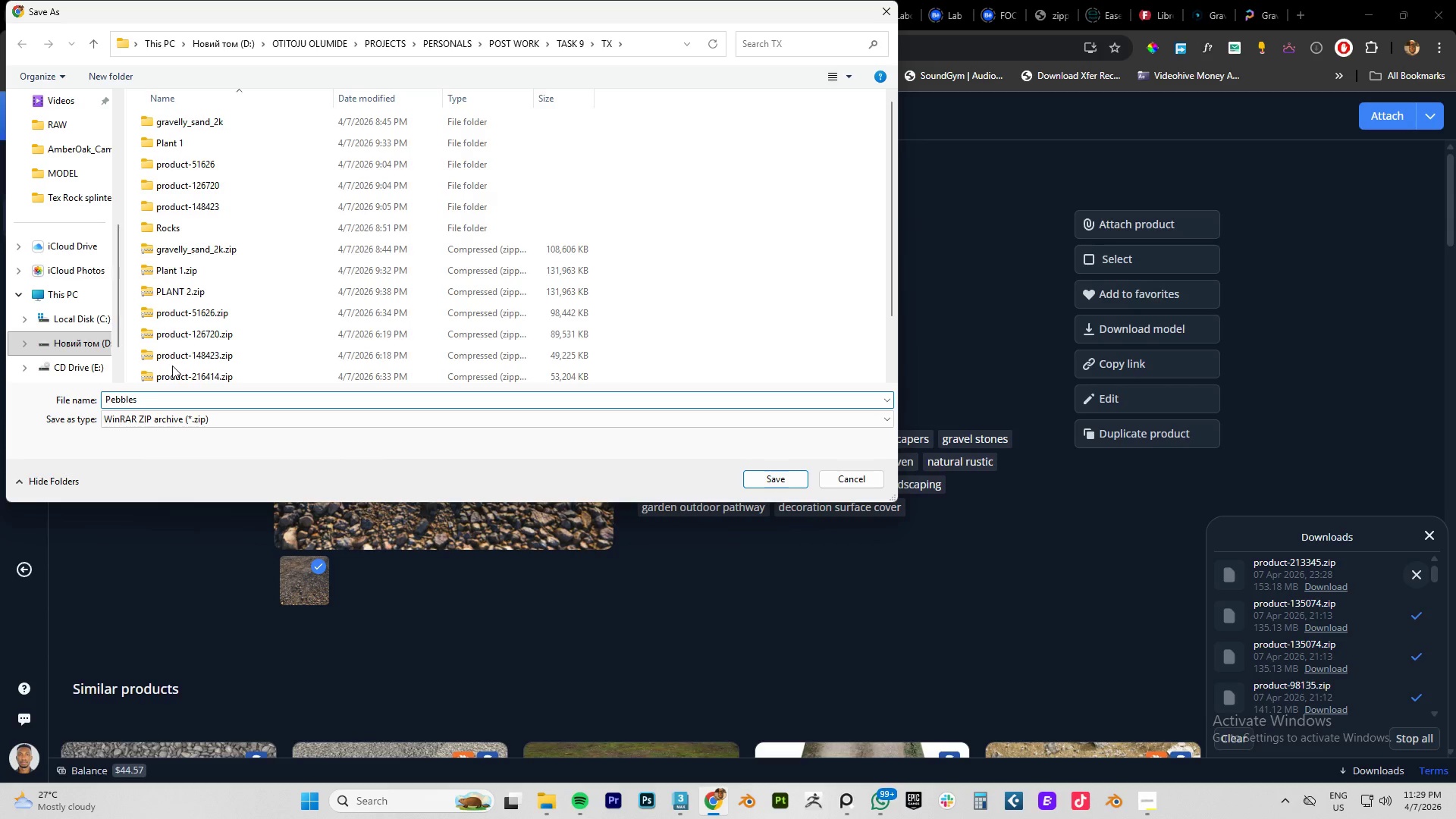 
scroll: coordinate [172, 366], scroll_direction: up, amount: 1.0
 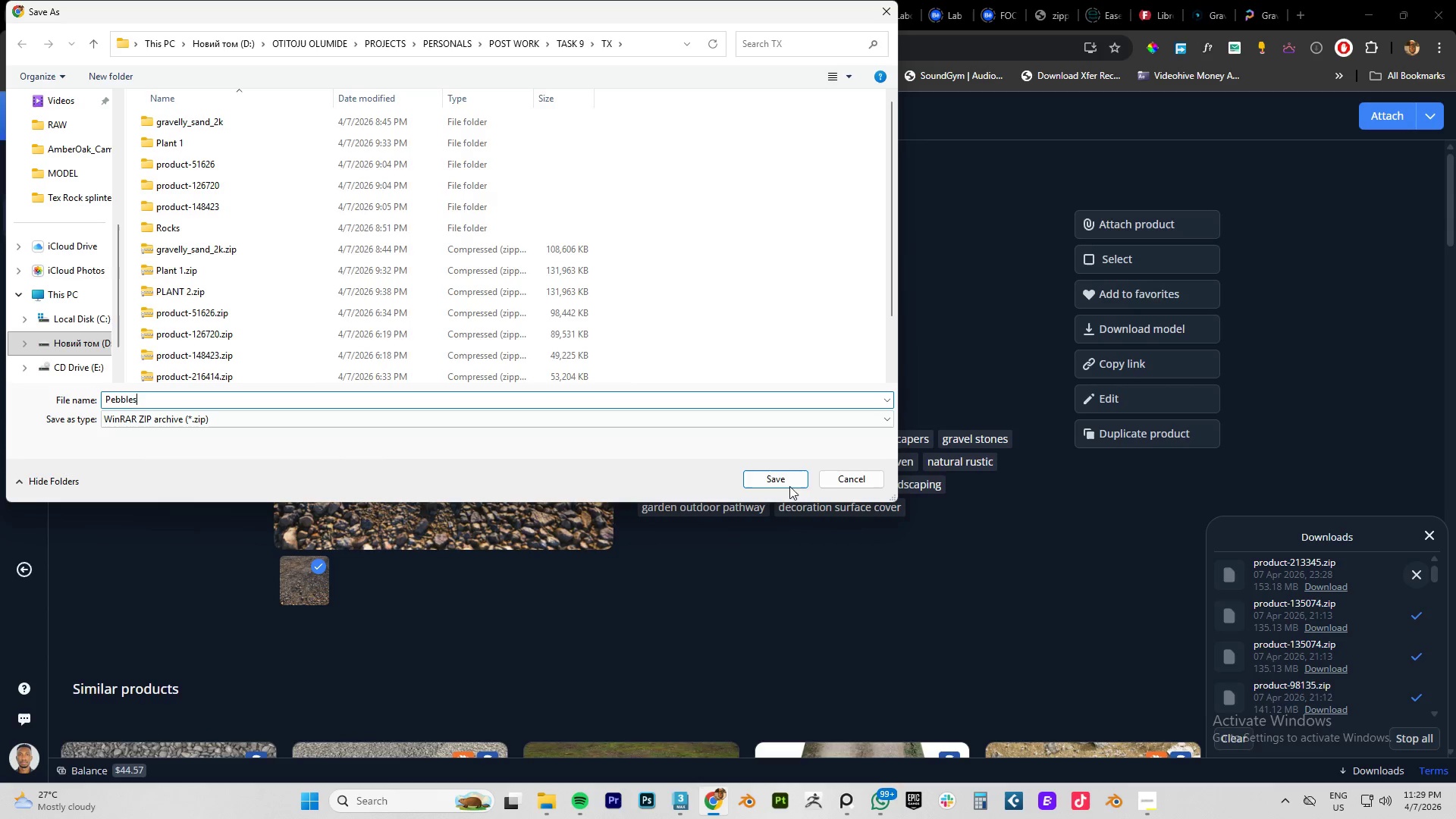 
left_click([771, 479])
 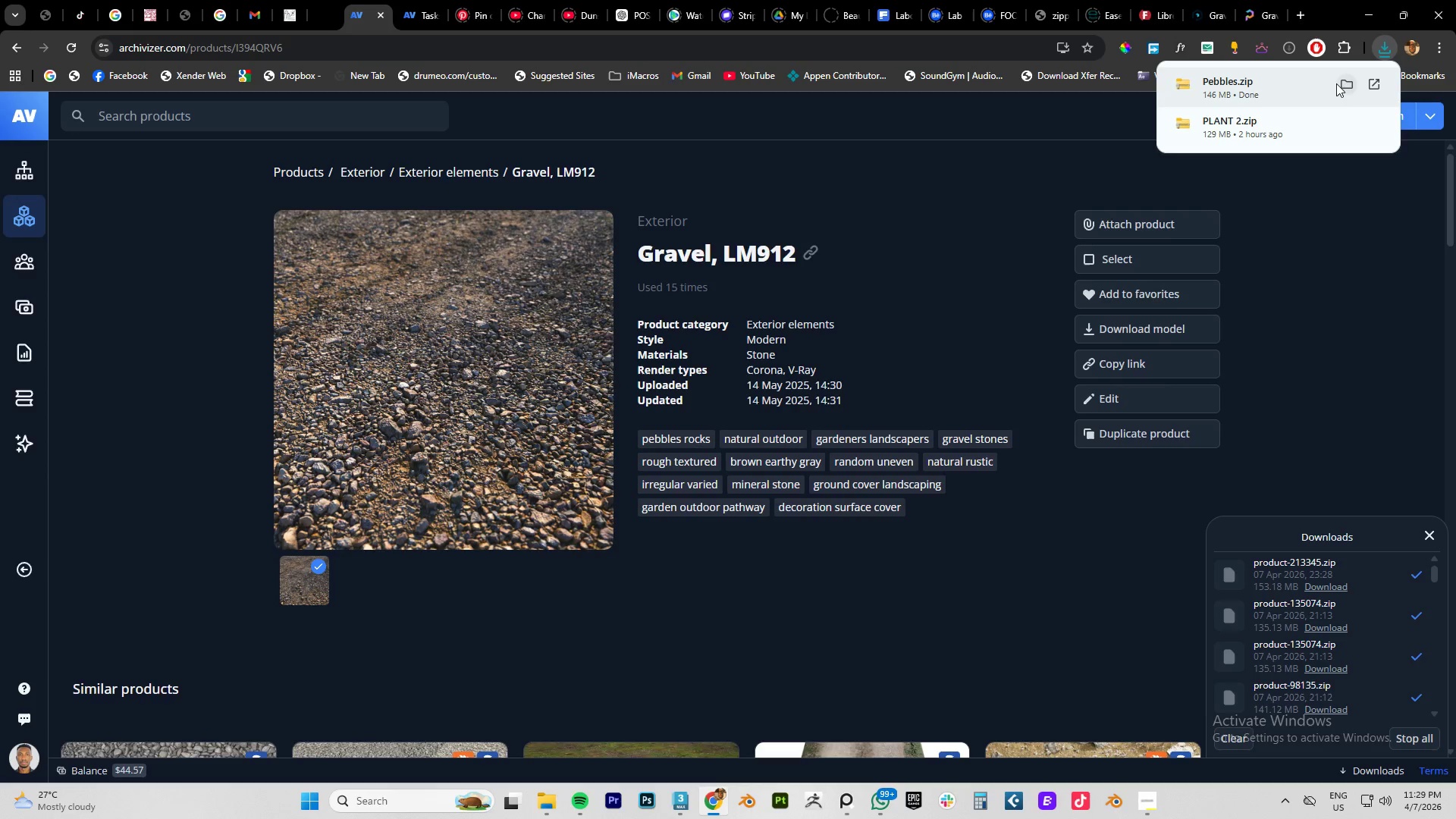 
left_click([546, 811])
 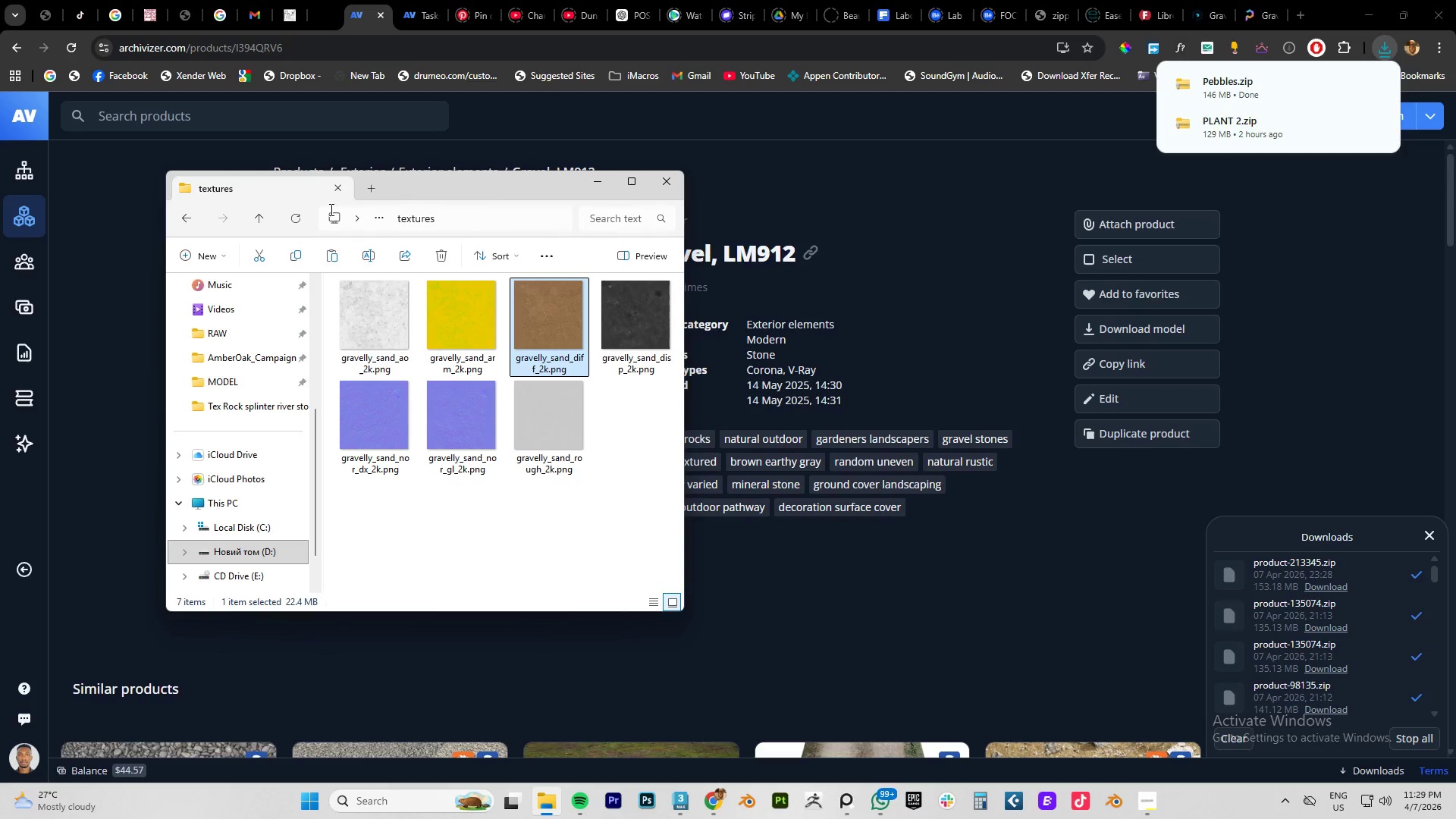 
left_click([259, 213])
 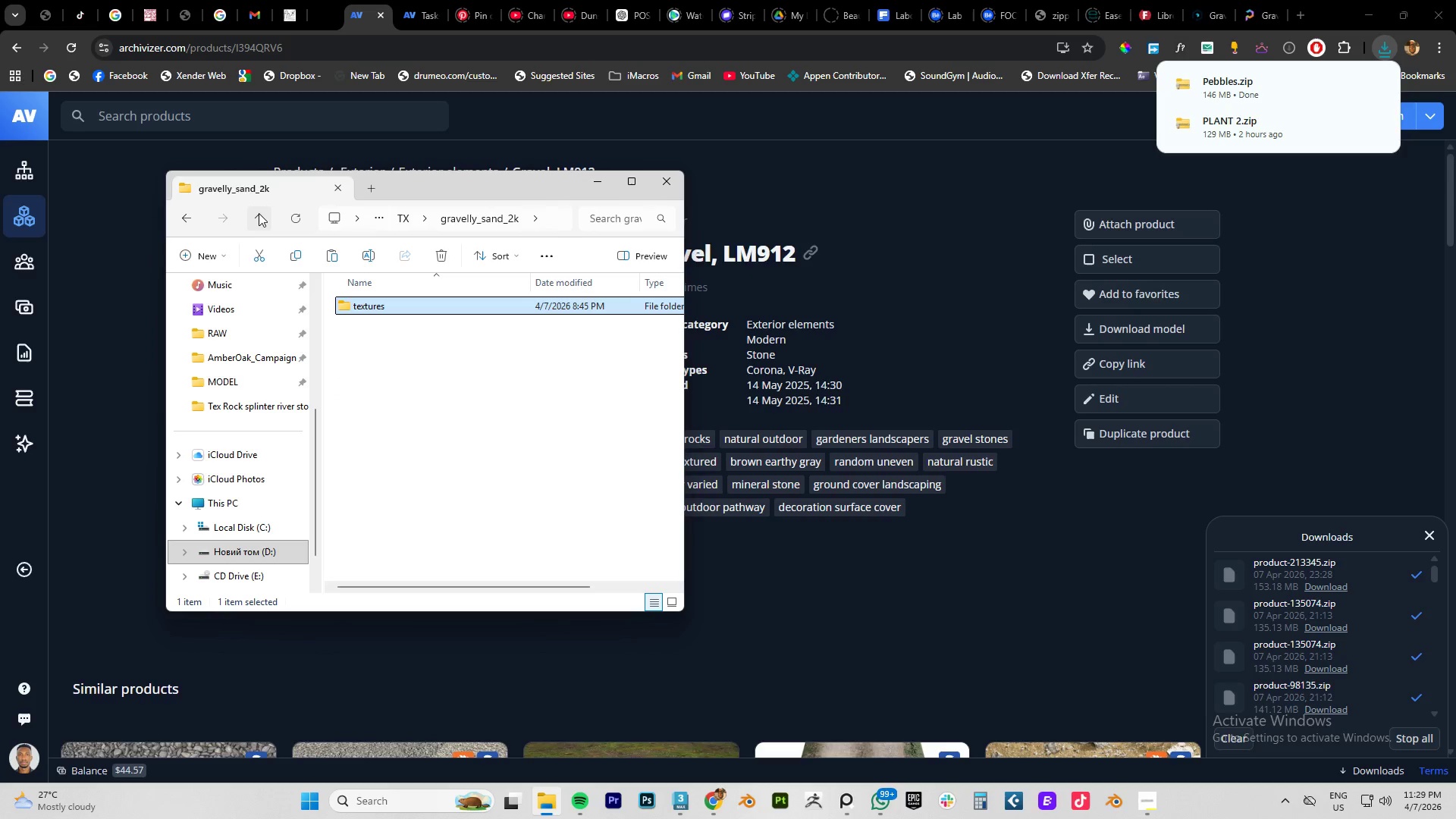 
left_click([259, 213])
 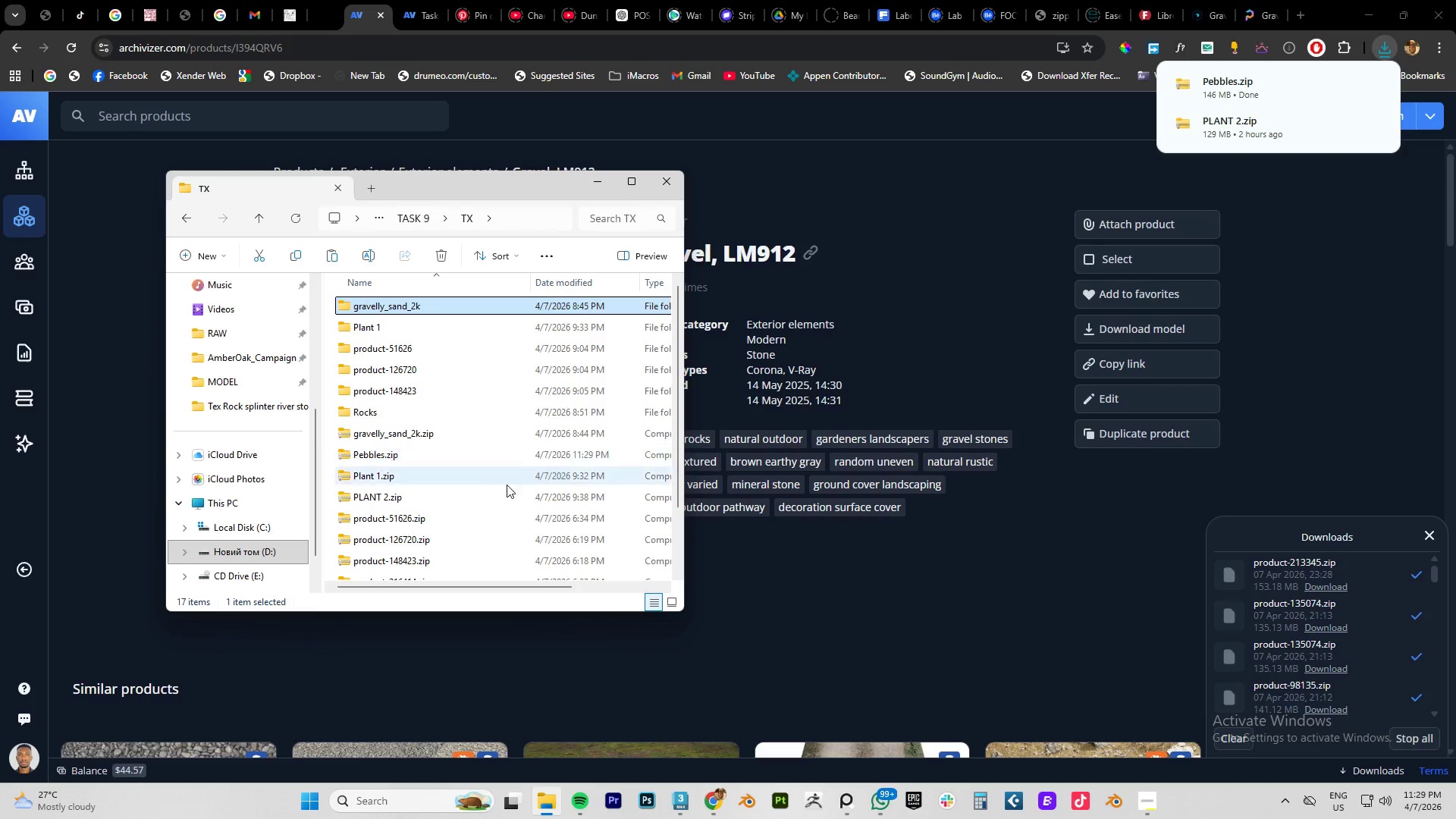 
scroll: coordinate [420, 499], scroll_direction: down, amount: 4.0
 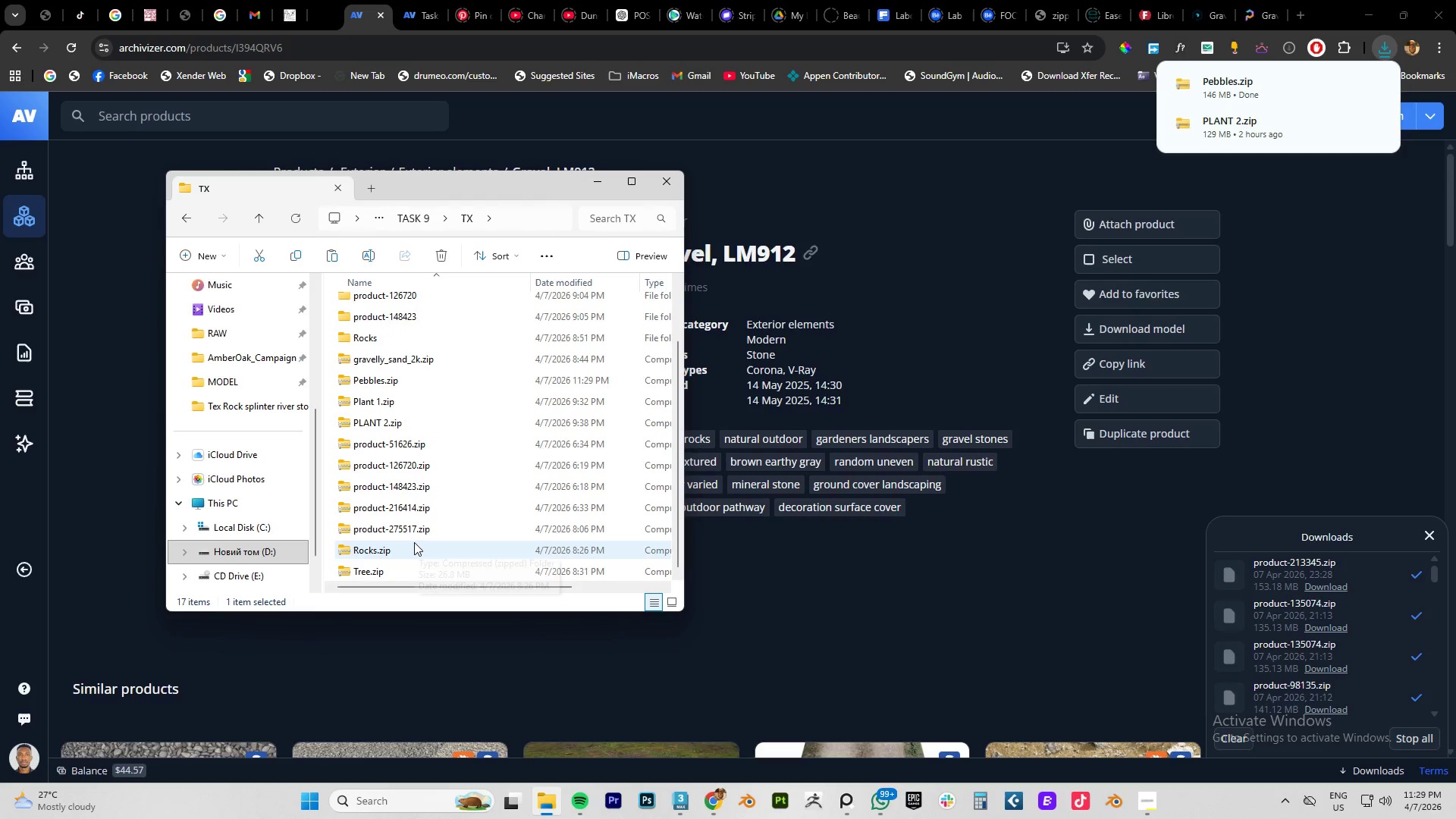 
scroll: coordinate [414, 542], scroll_direction: up, amount: 2.0
 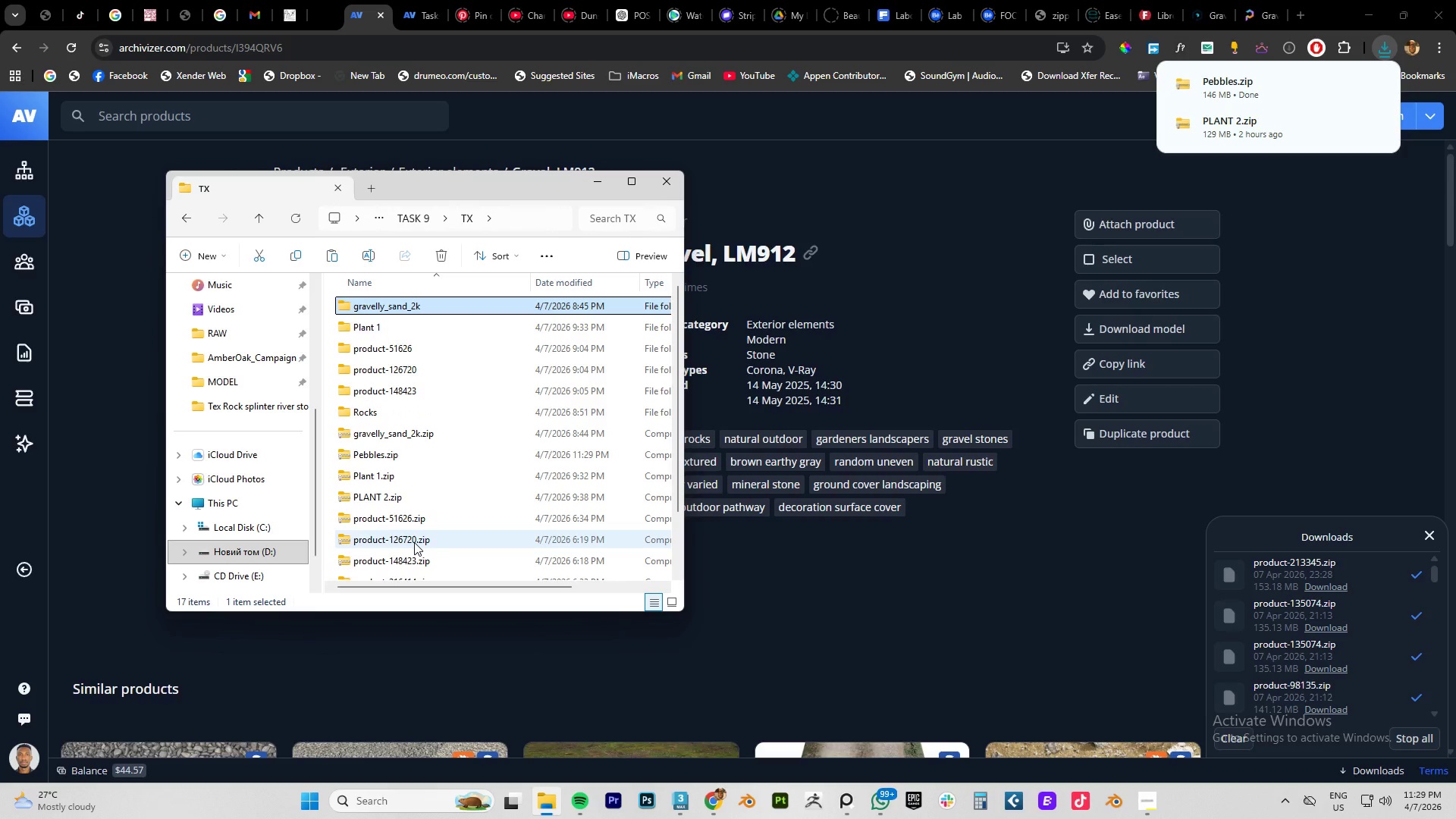 
scroll: coordinate [414, 541], scroll_direction: down, amount: 5.0
 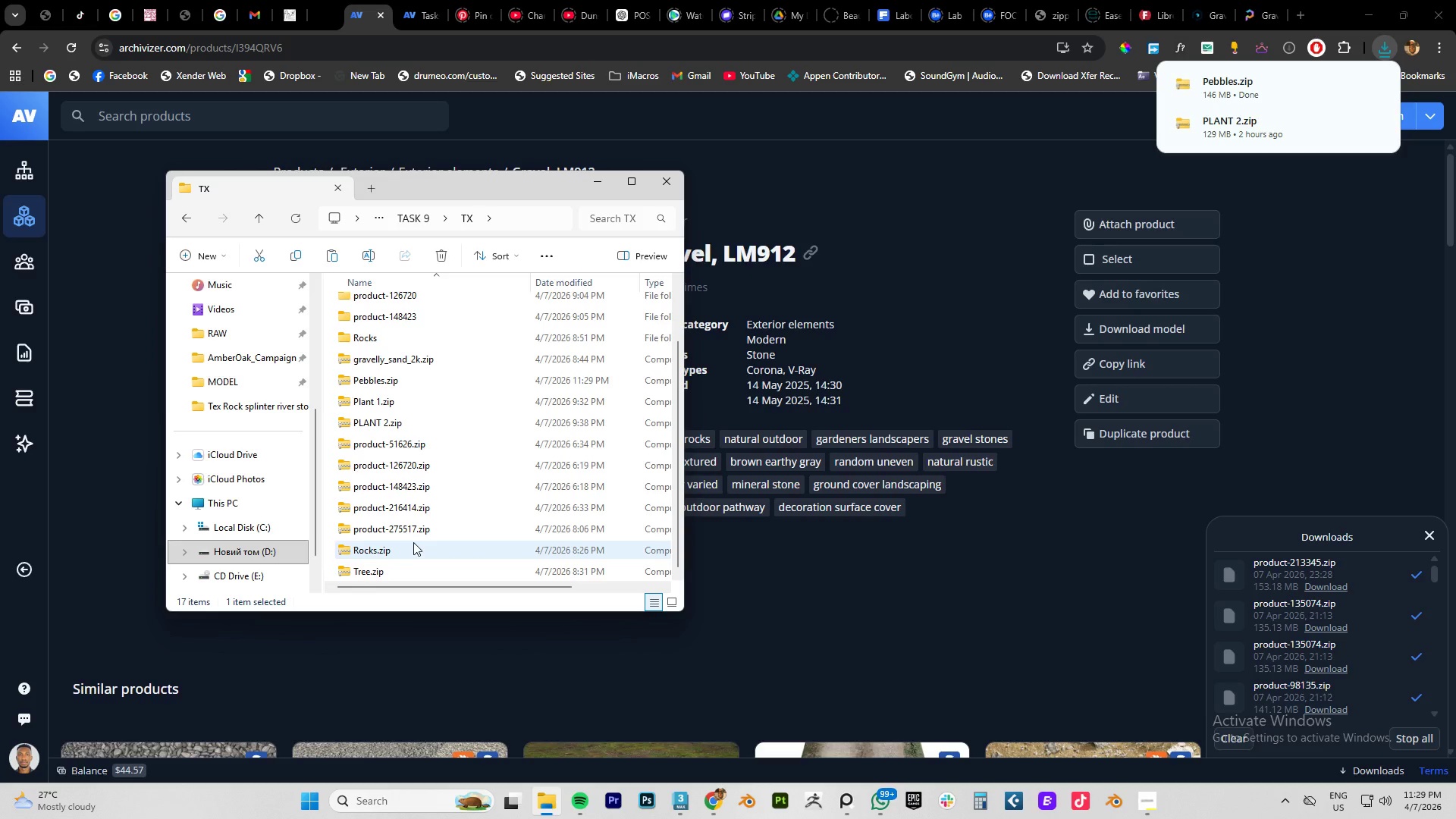 
scroll: coordinate [413, 543], scroll_direction: up, amount: 2.0
 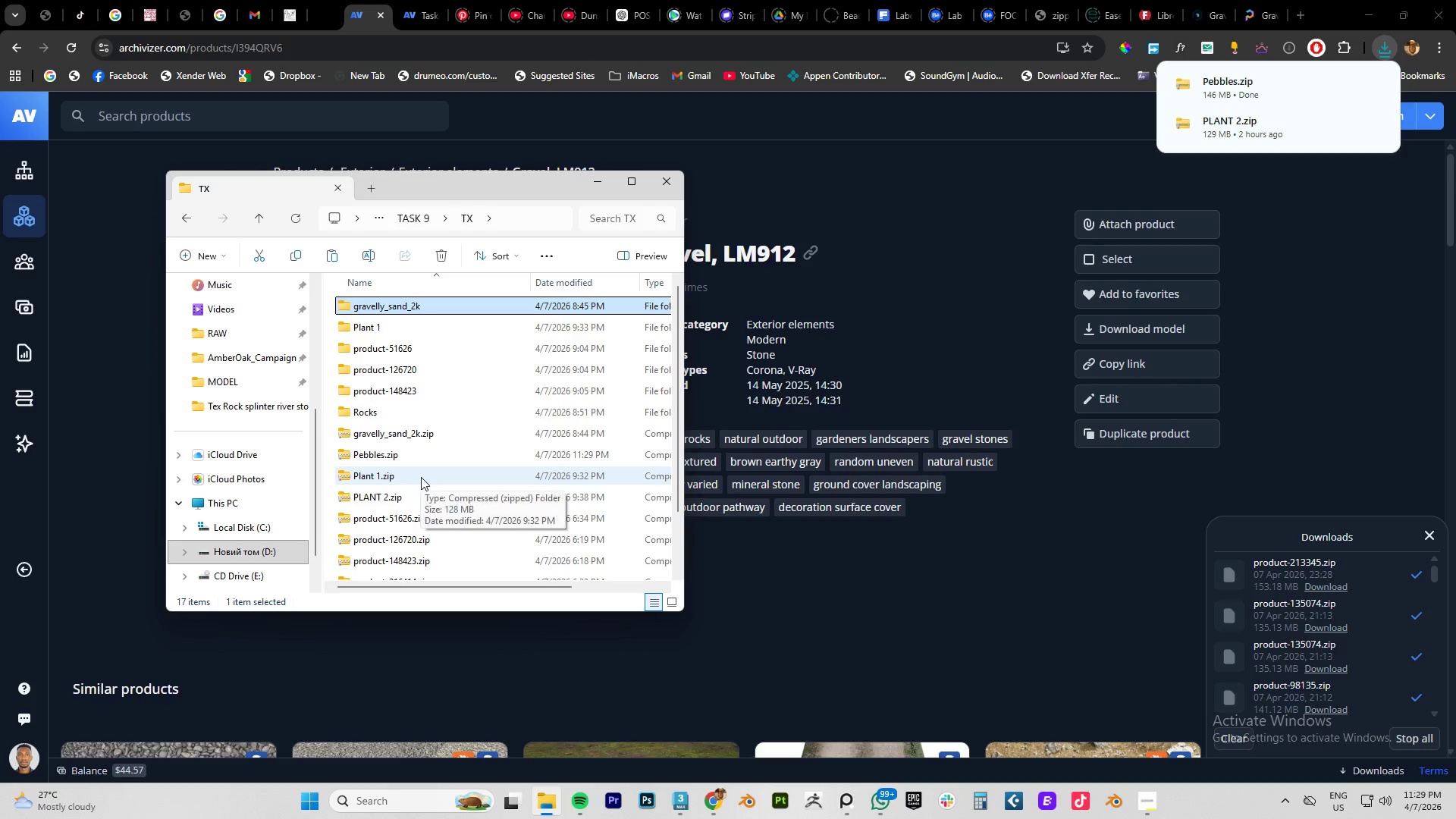 
scroll: coordinate [422, 476], scroll_direction: down, amount: 5.0
 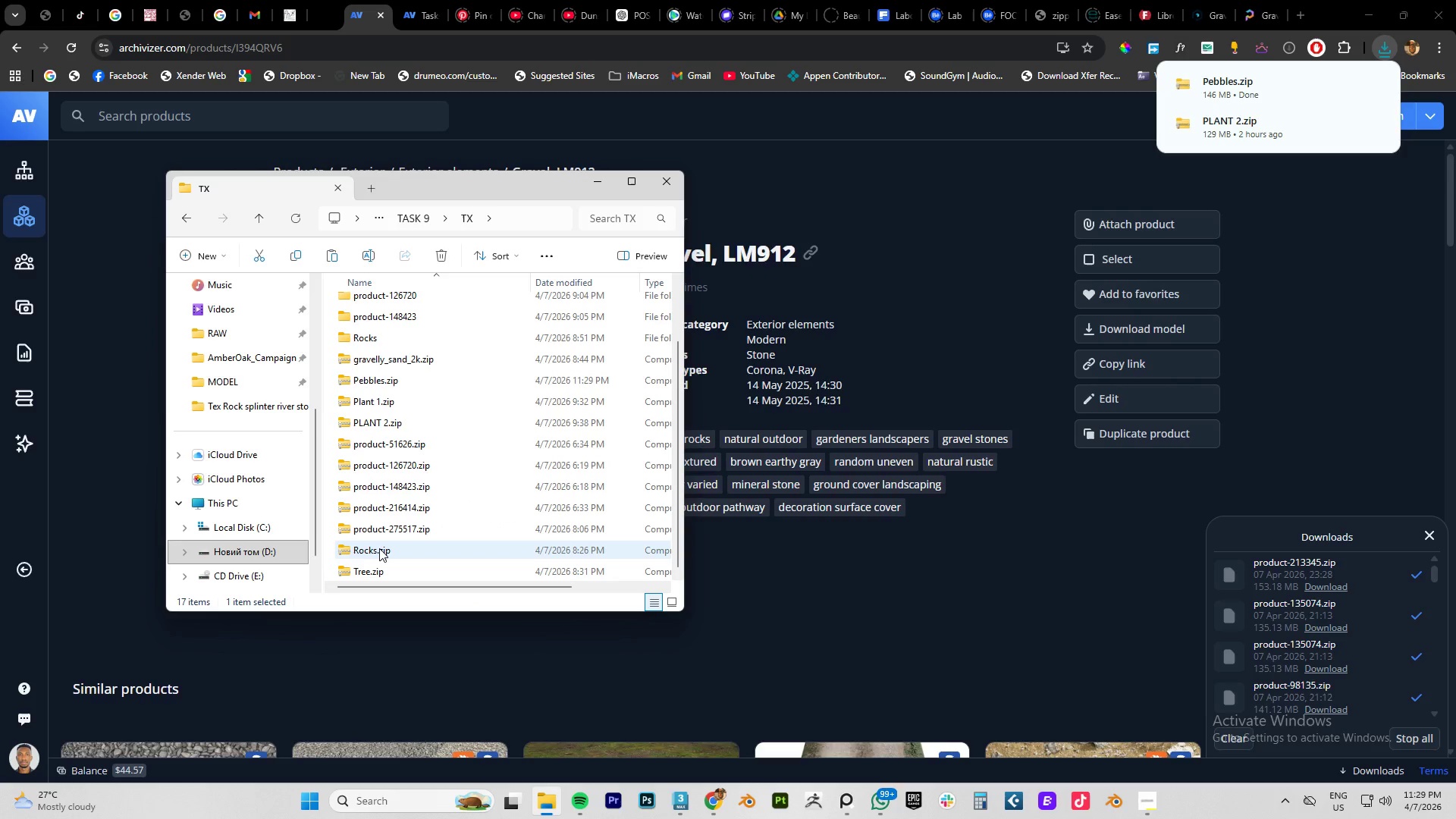 
left_click([375, 383])
 